 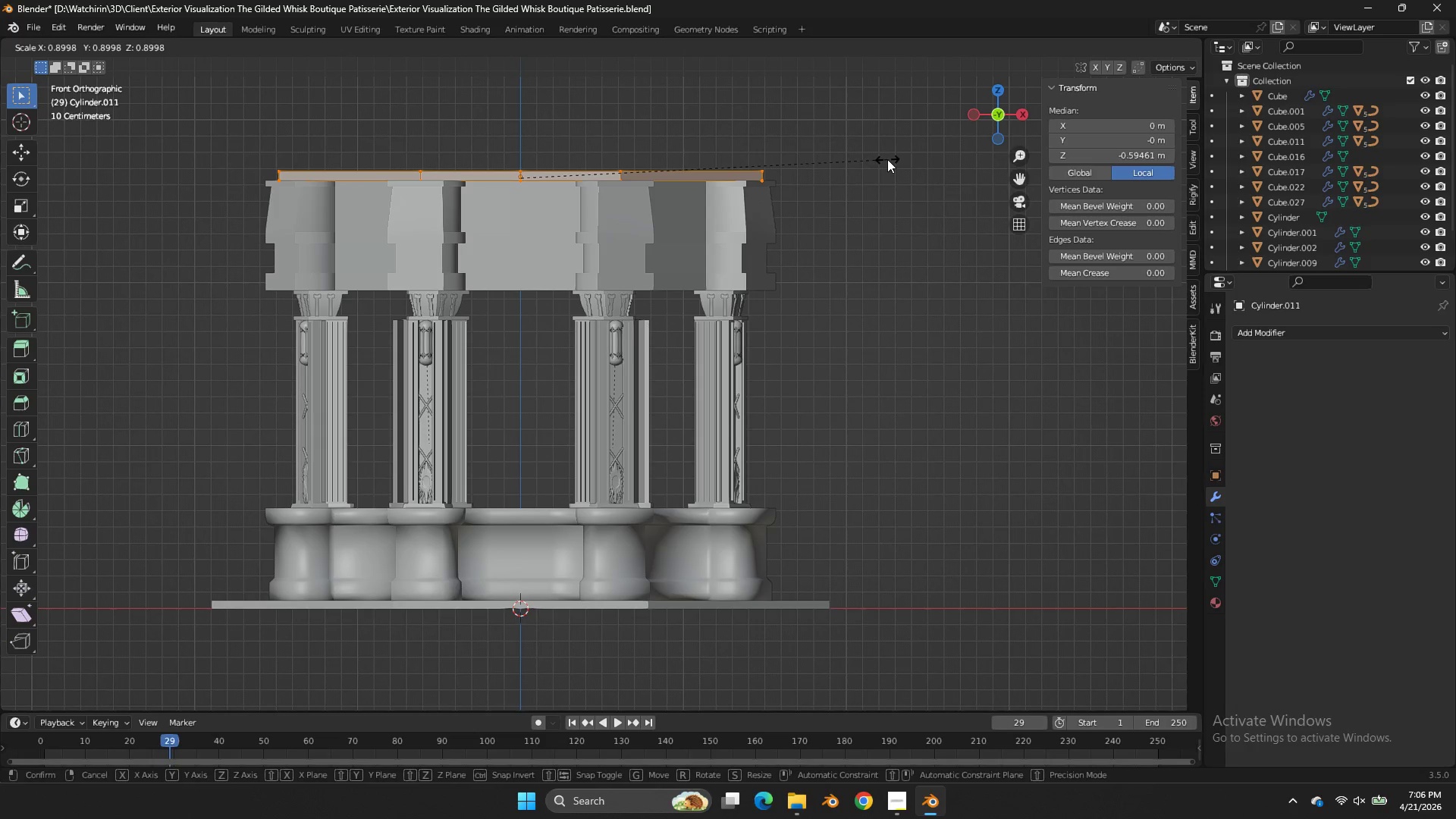 
left_click_drag(start_coordinate=[1003, 115], to_coordinate=[17, 157])
 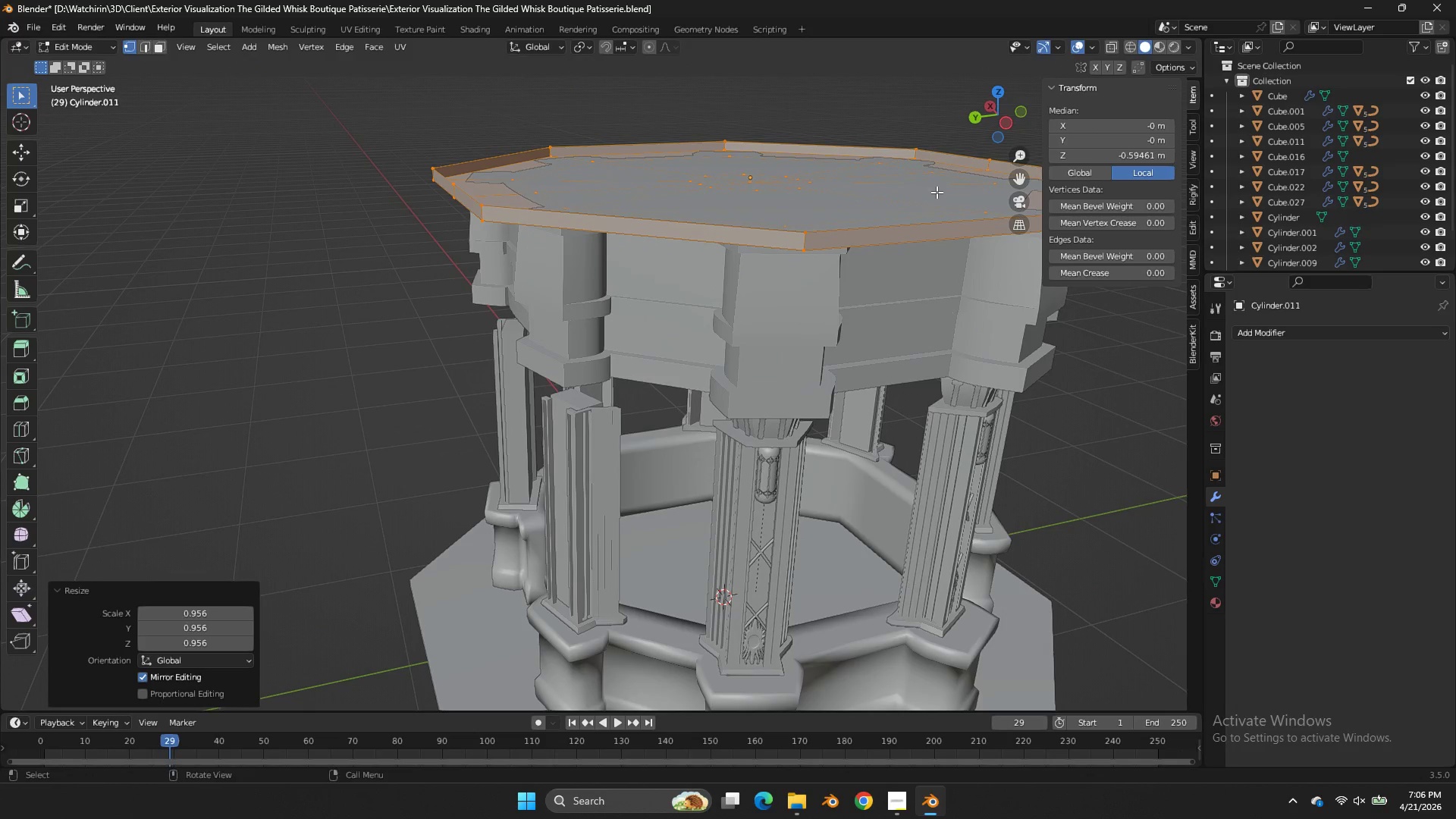 
type(gz)
 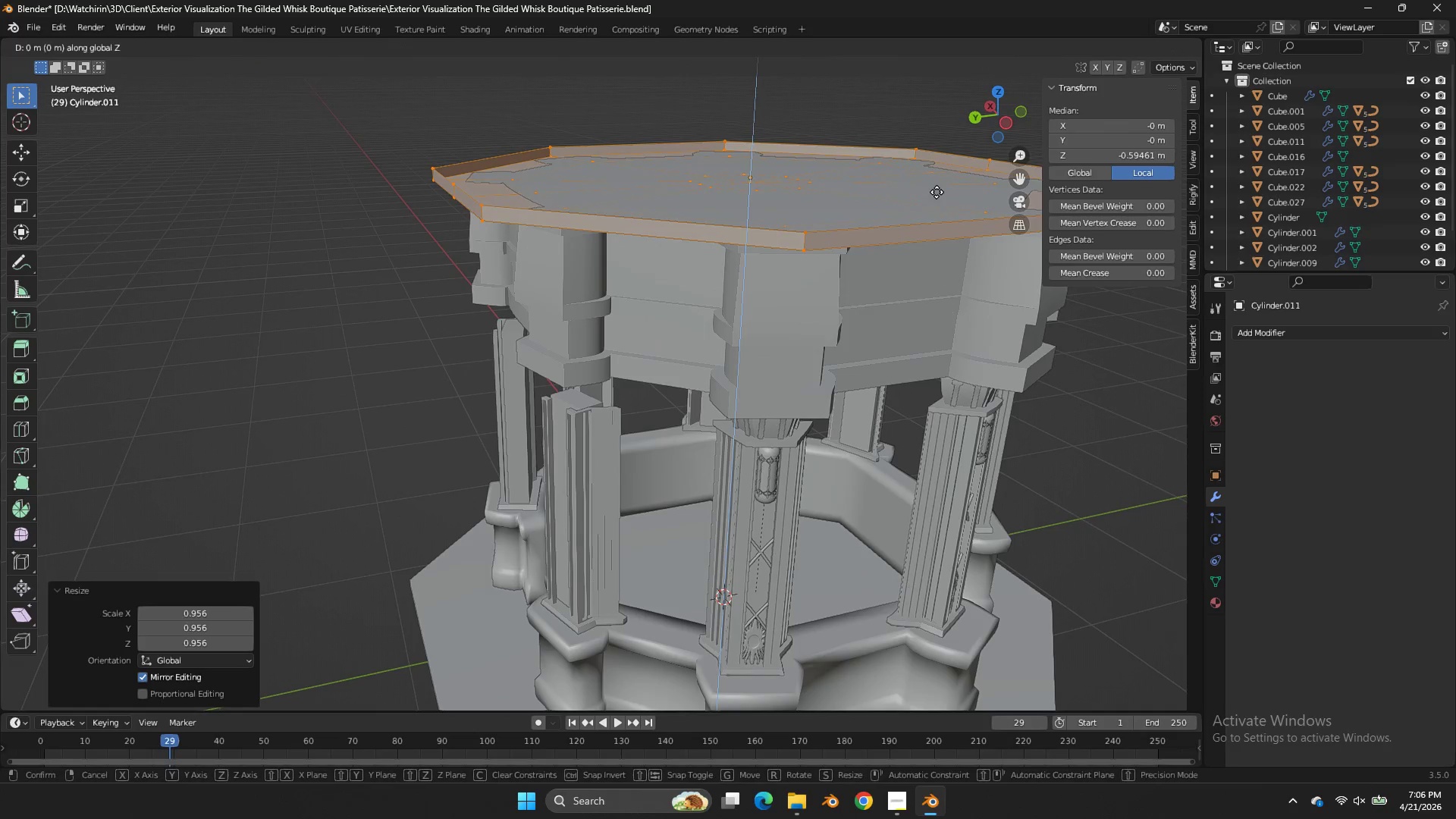 
hold_key(key=ShiftLeft, duration=2.77)
left_click([948, 185])
 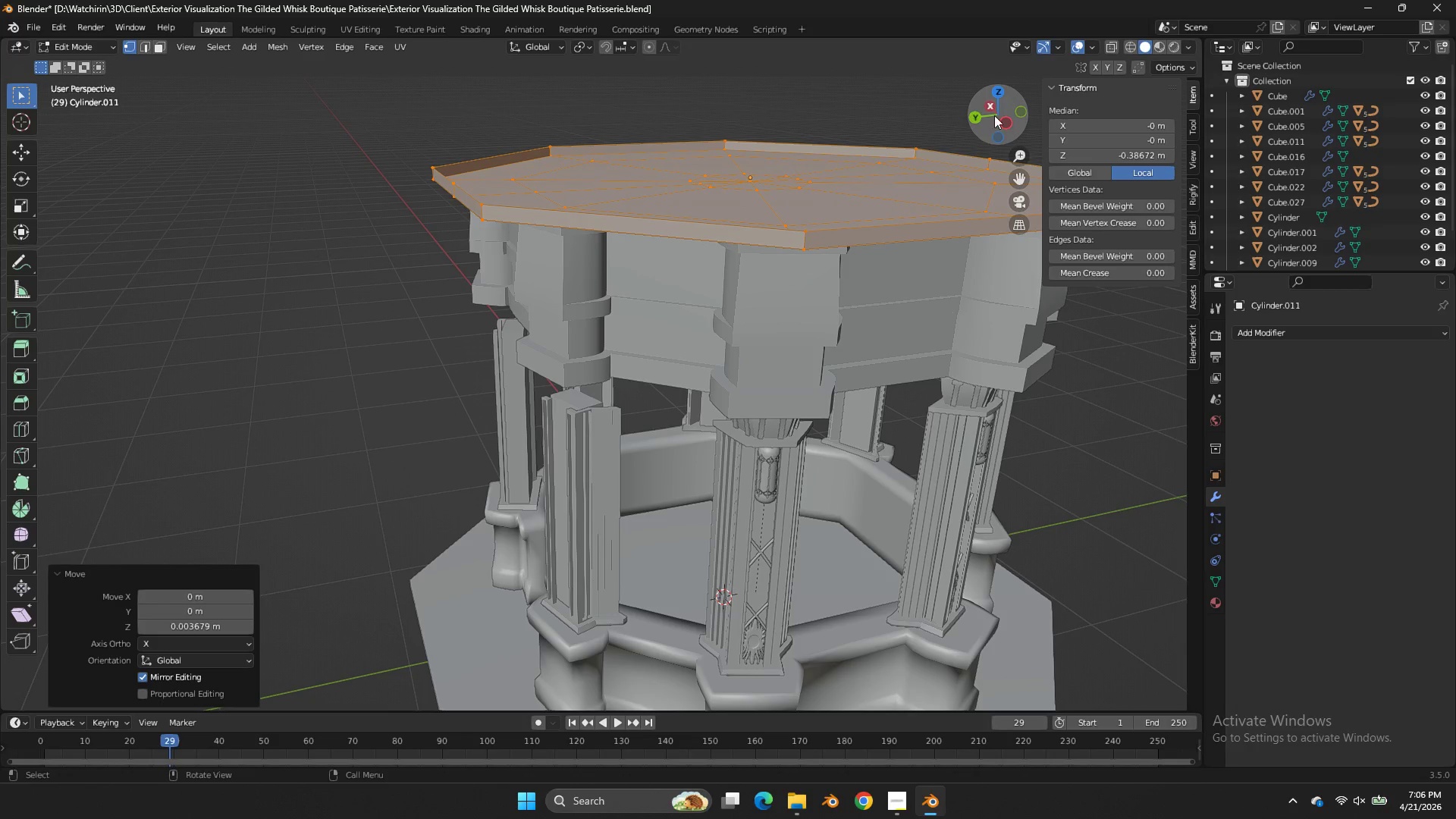 
left_click_drag(start_coordinate=[994, 115], to_coordinate=[923, 113])
 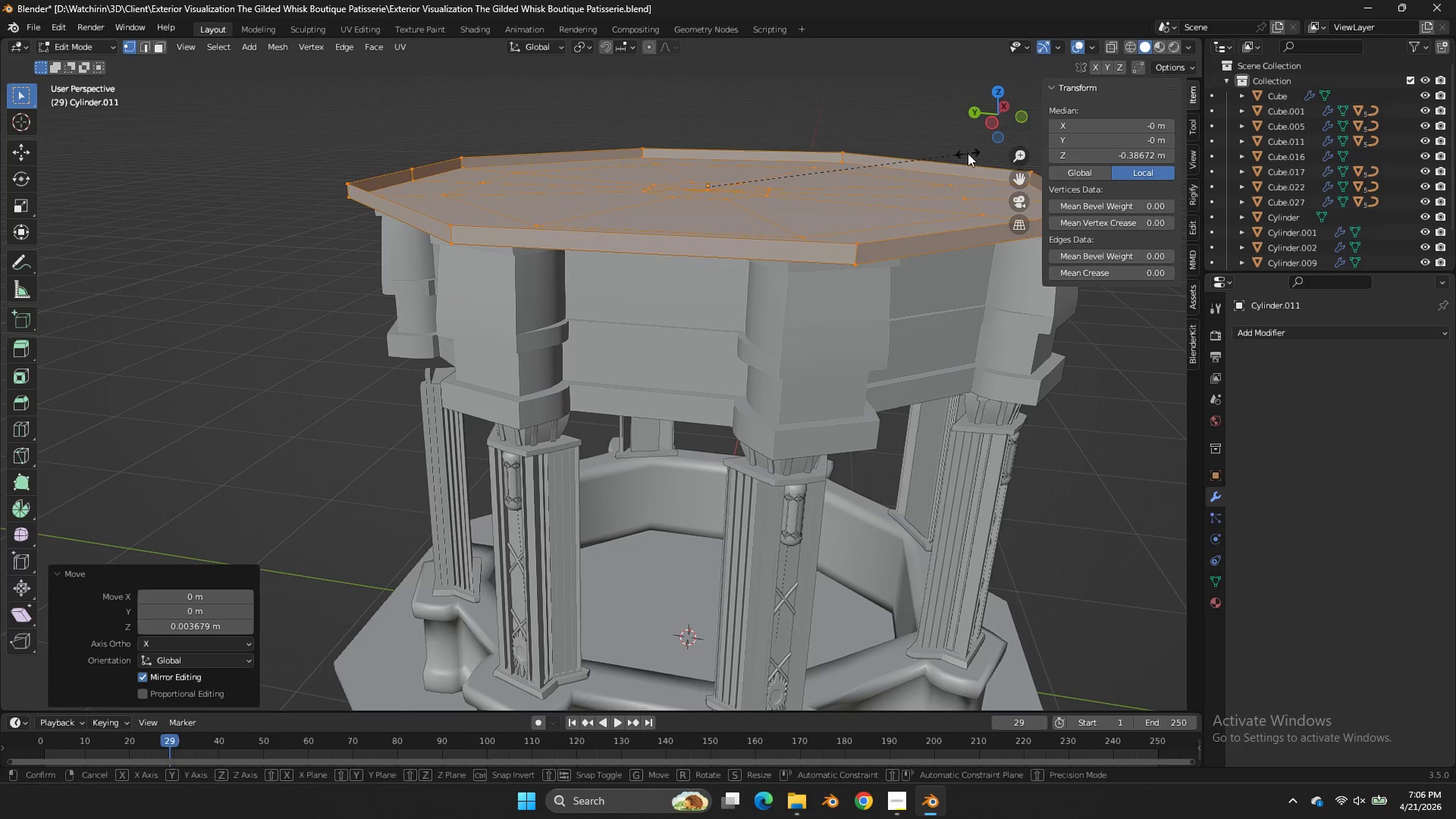 
key(S)
 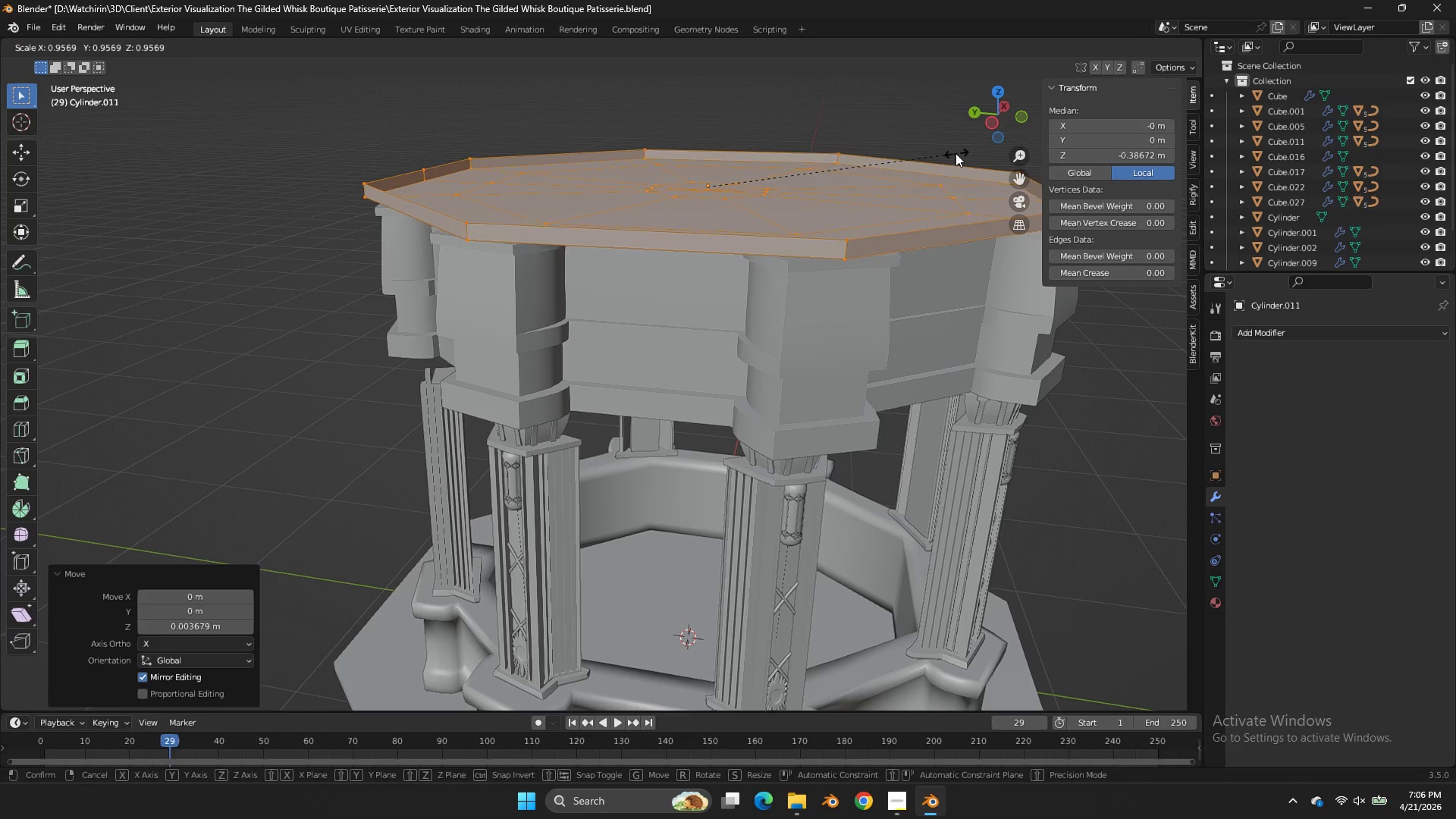 
hold_key(key=ShiftLeft, duration=3.8)
left_click([1151, 137])
 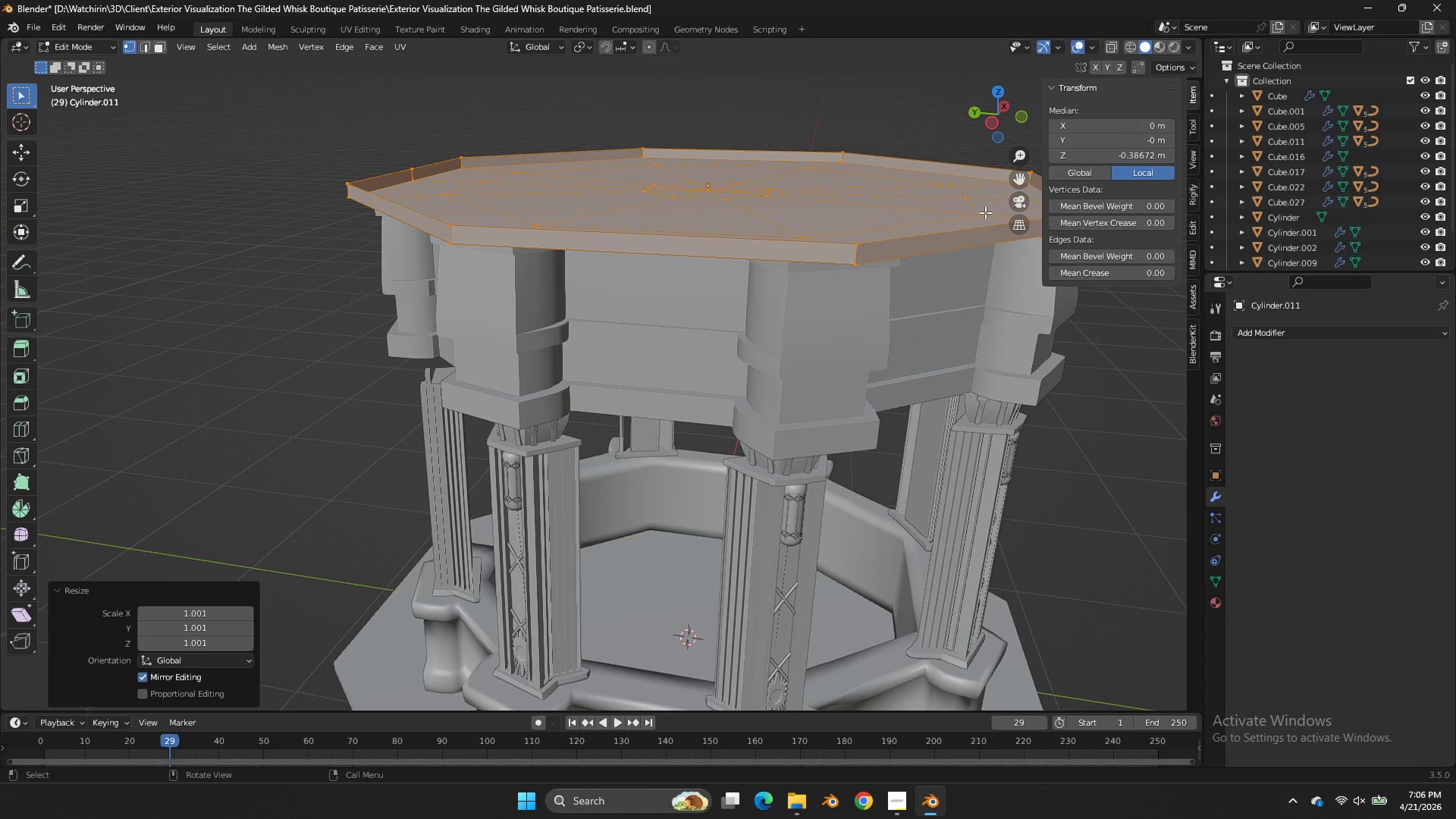 
hold_key(key=AltLeft, duration=0.69)
left_click([977, 228])
 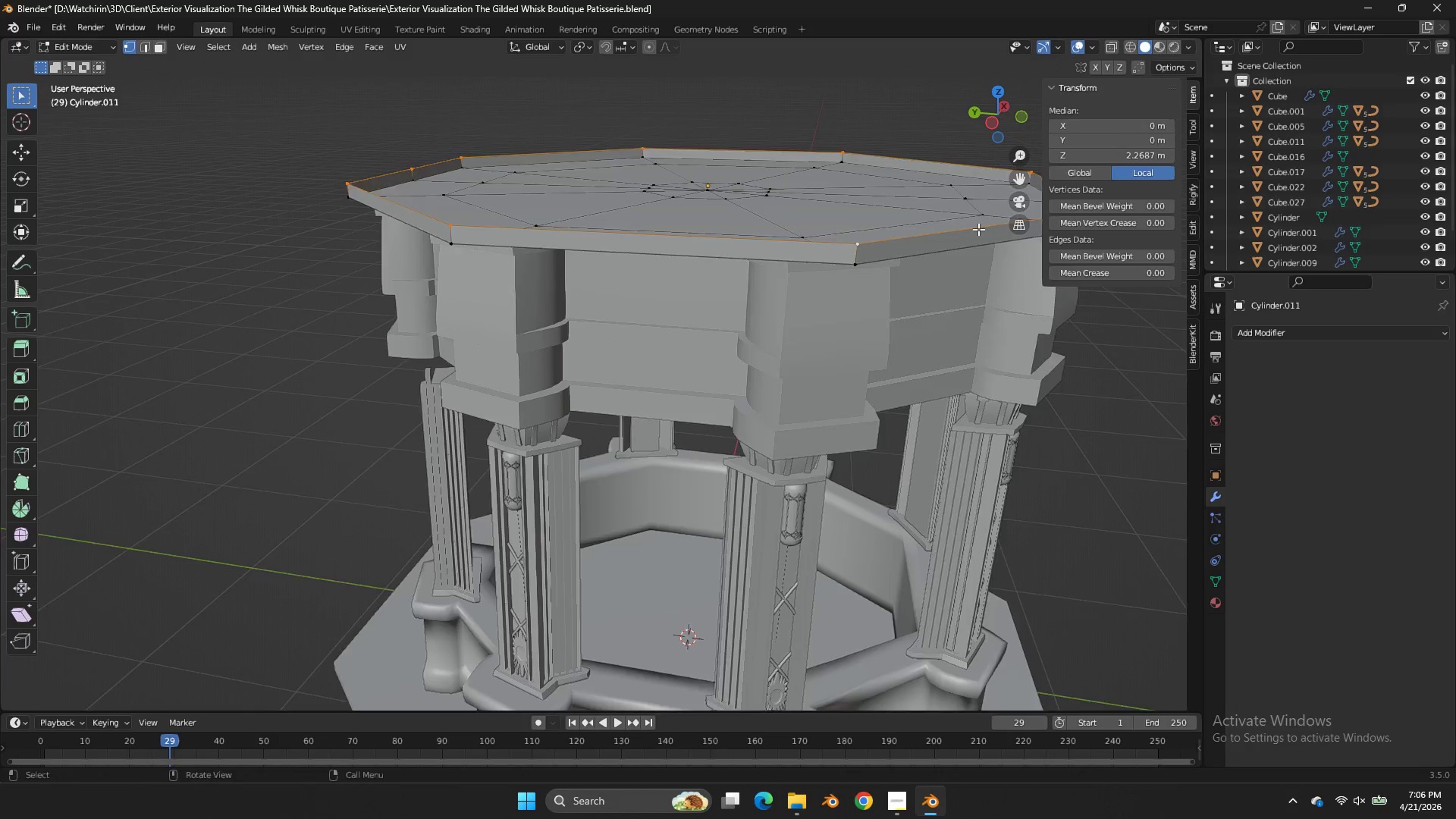 
scroll: coordinate [978, 229], scroll_direction: down, amount: 2.0
 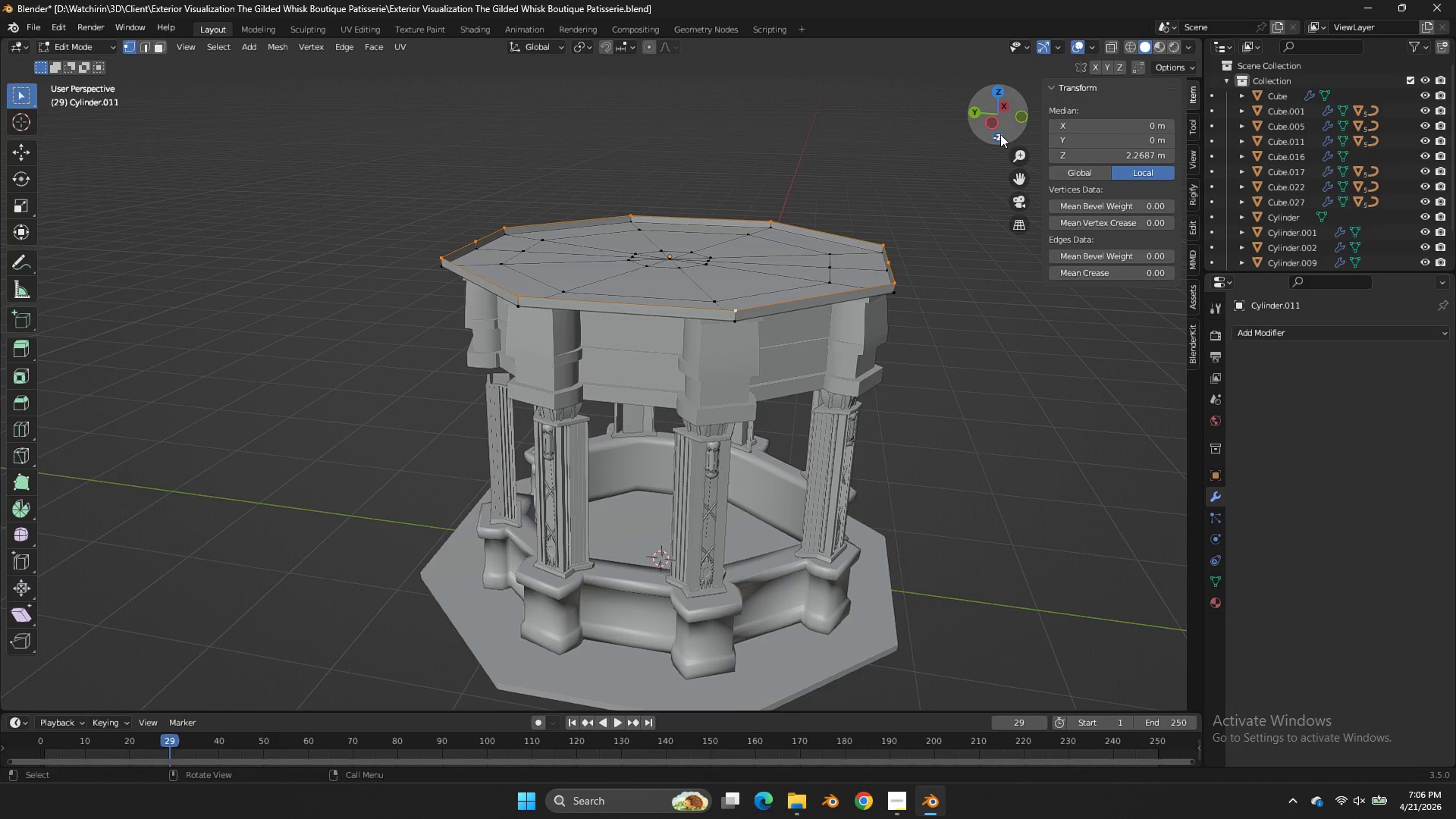 
left_click_drag(start_coordinate=[1000, 127], to_coordinate=[956, 121])
 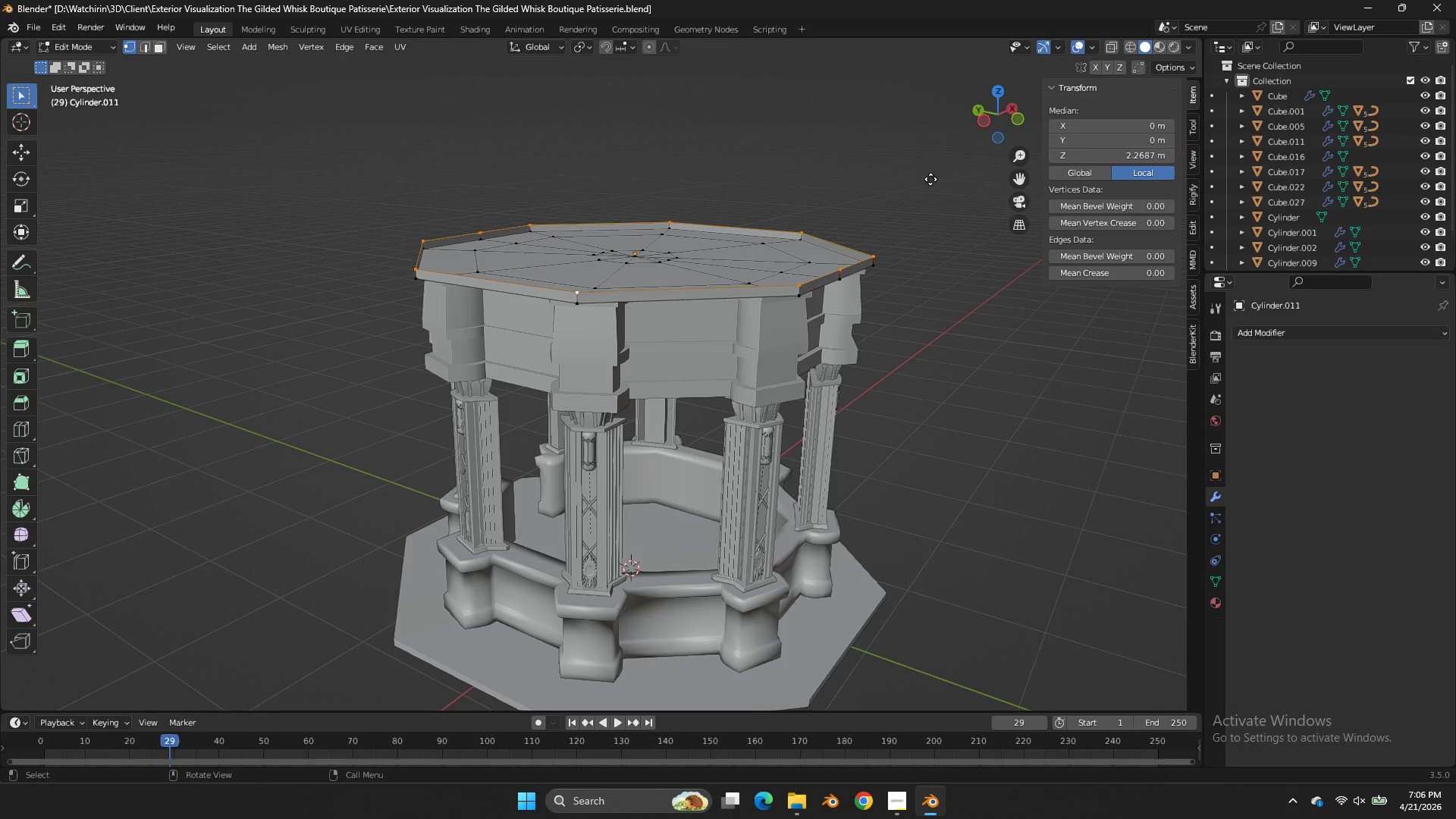 
key(E)
 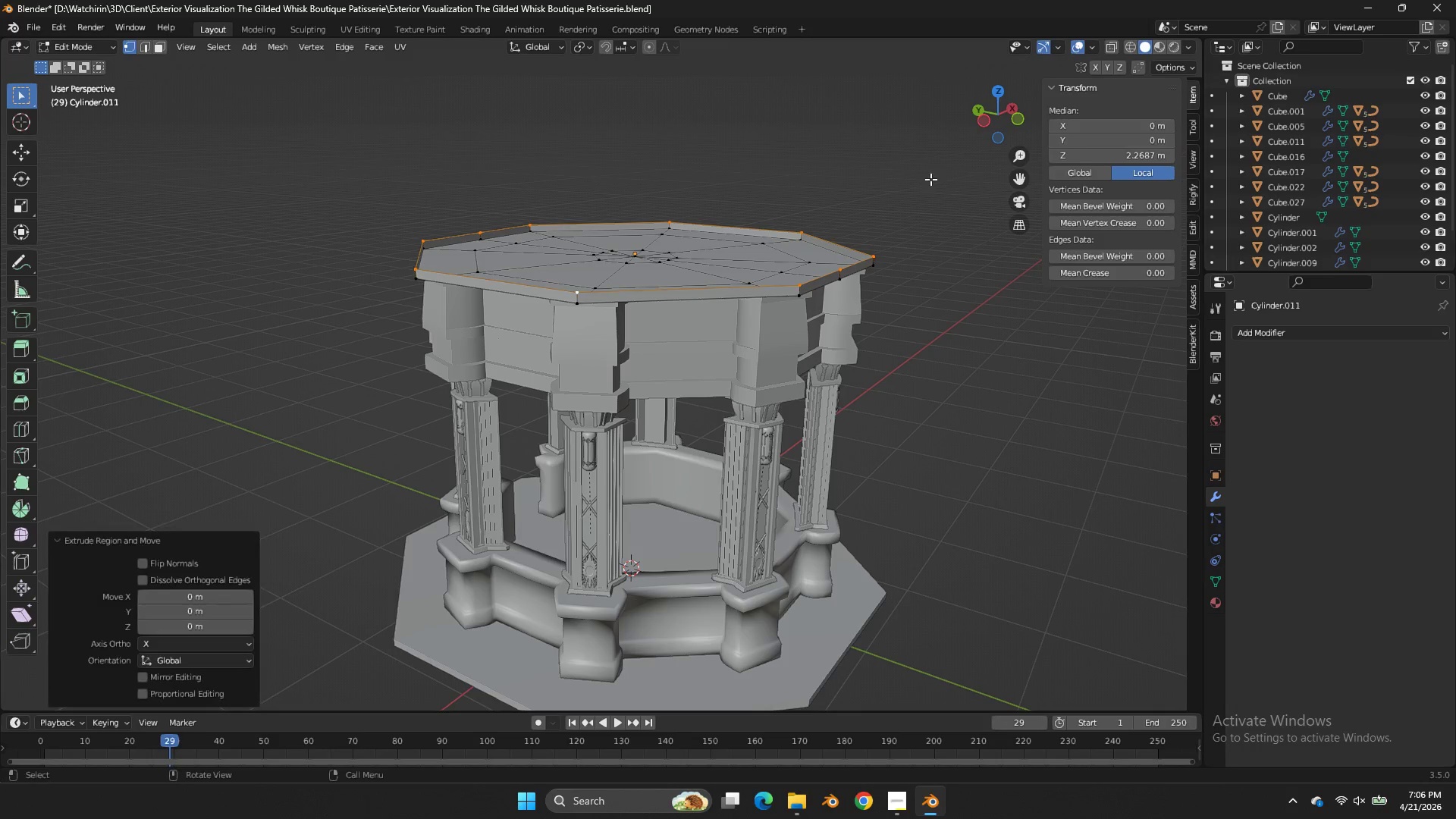 
right_click([930, 179])
 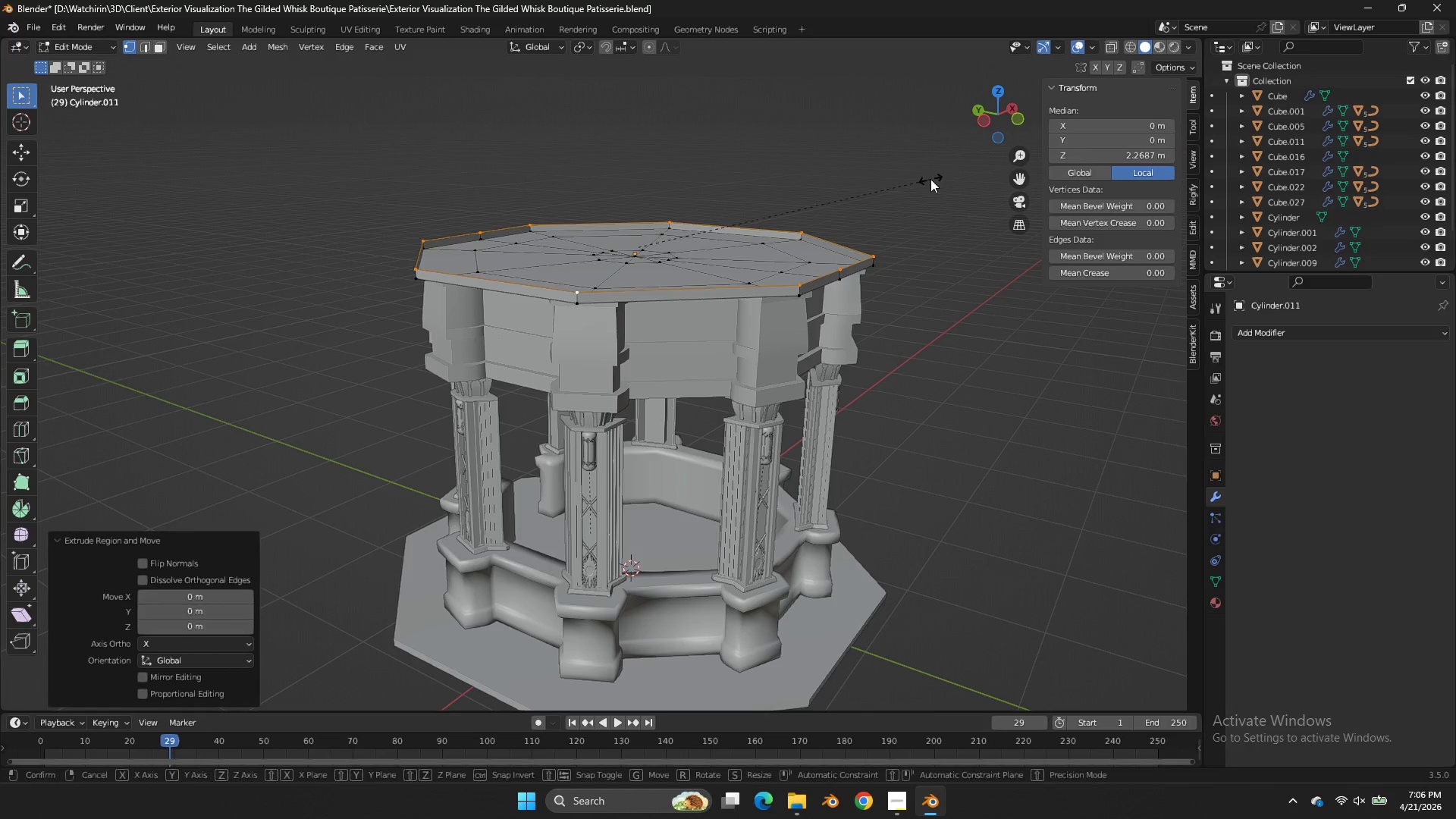 
key(S)
 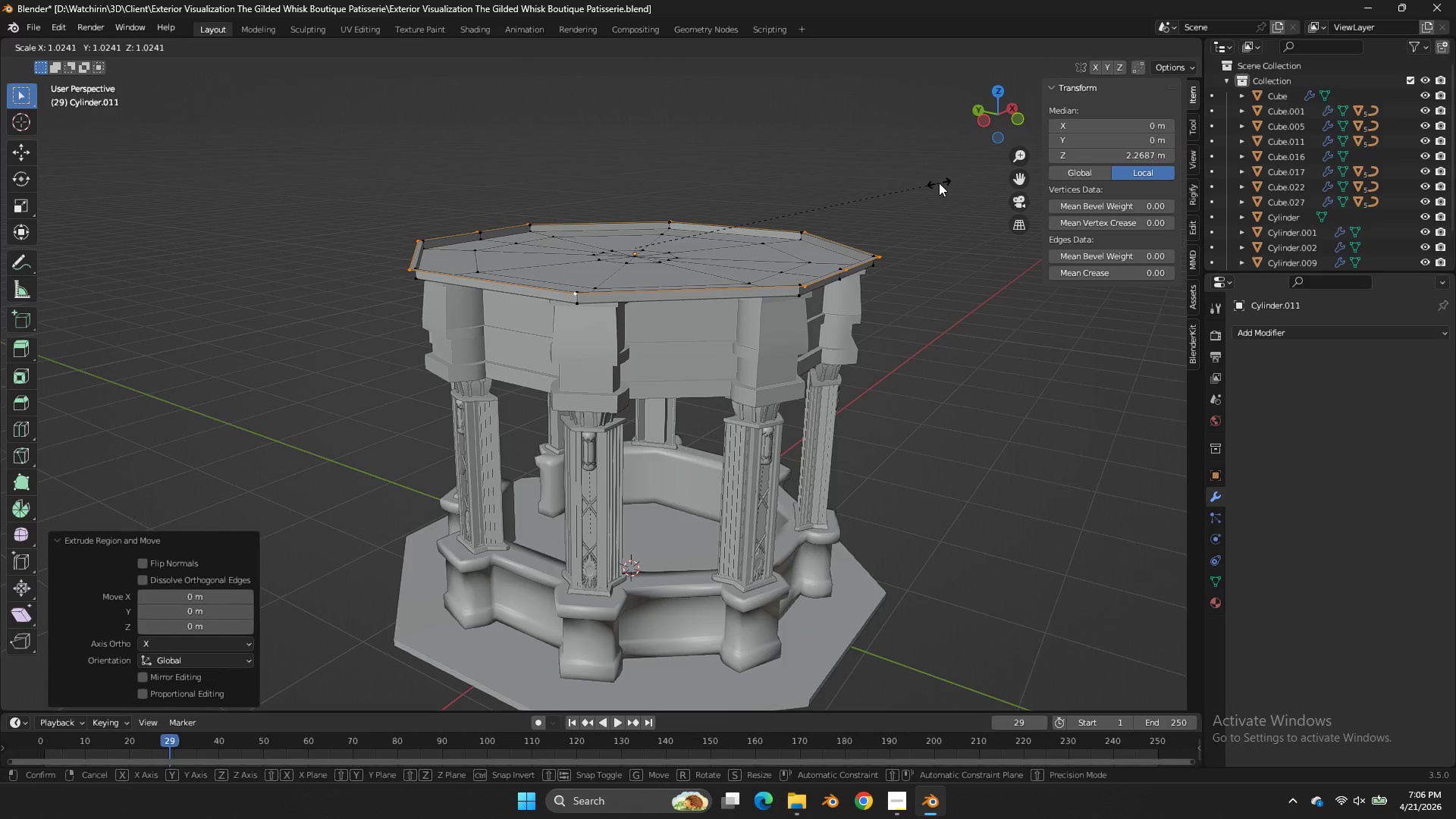 
left_click([939, 183])
 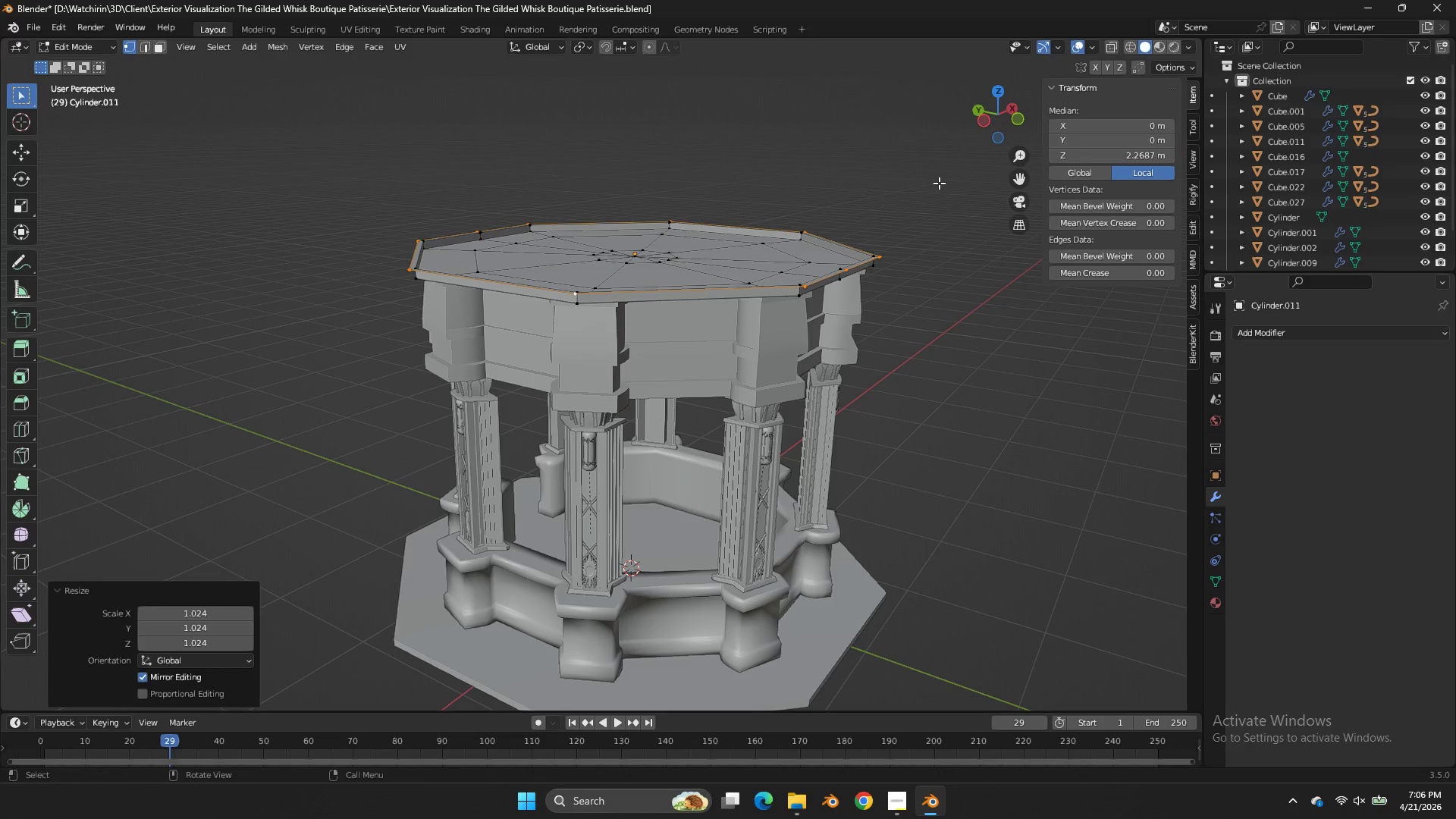 
type(ez)
 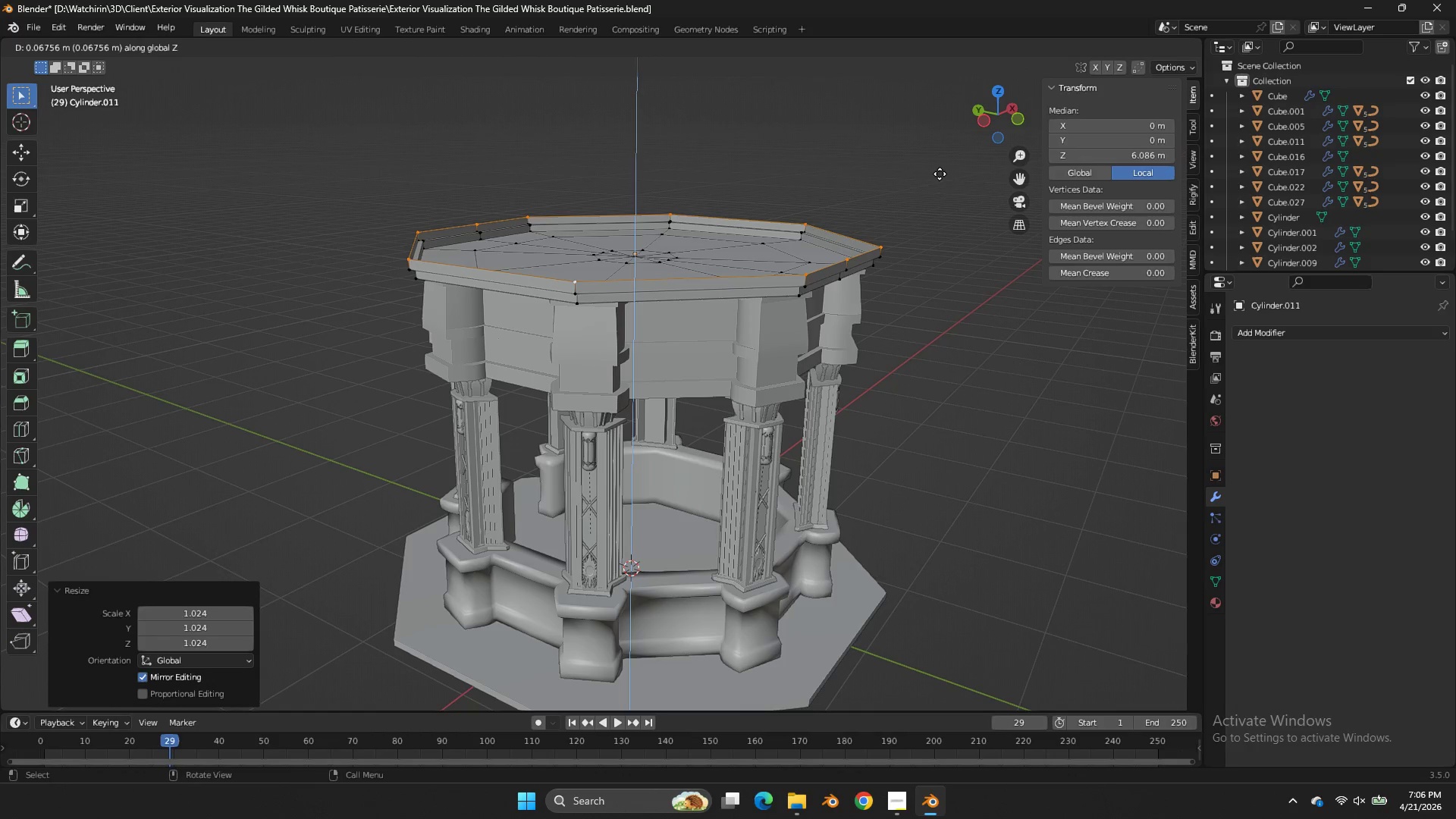 
left_click([940, 174])
 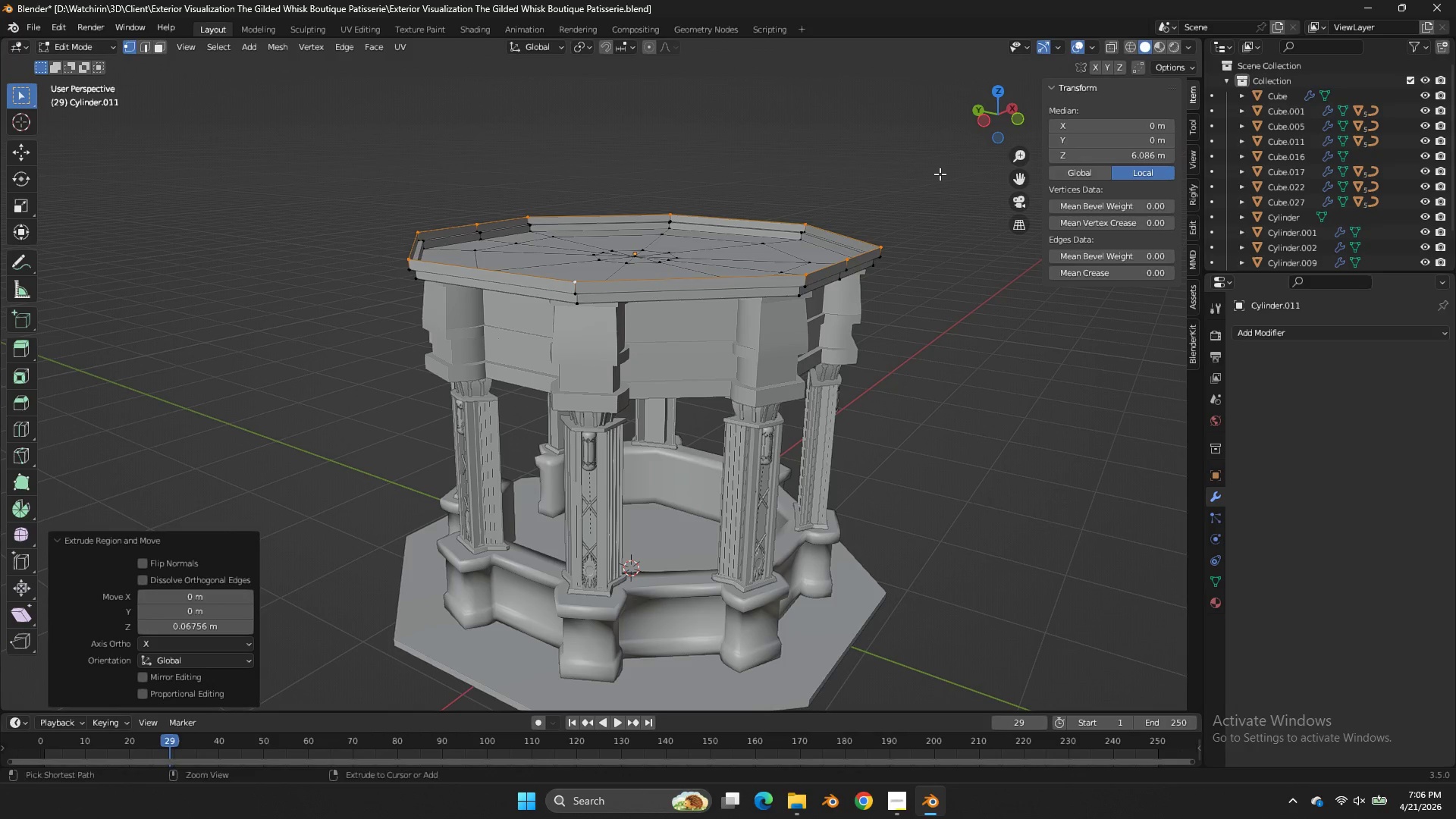 
key(Control+S)
 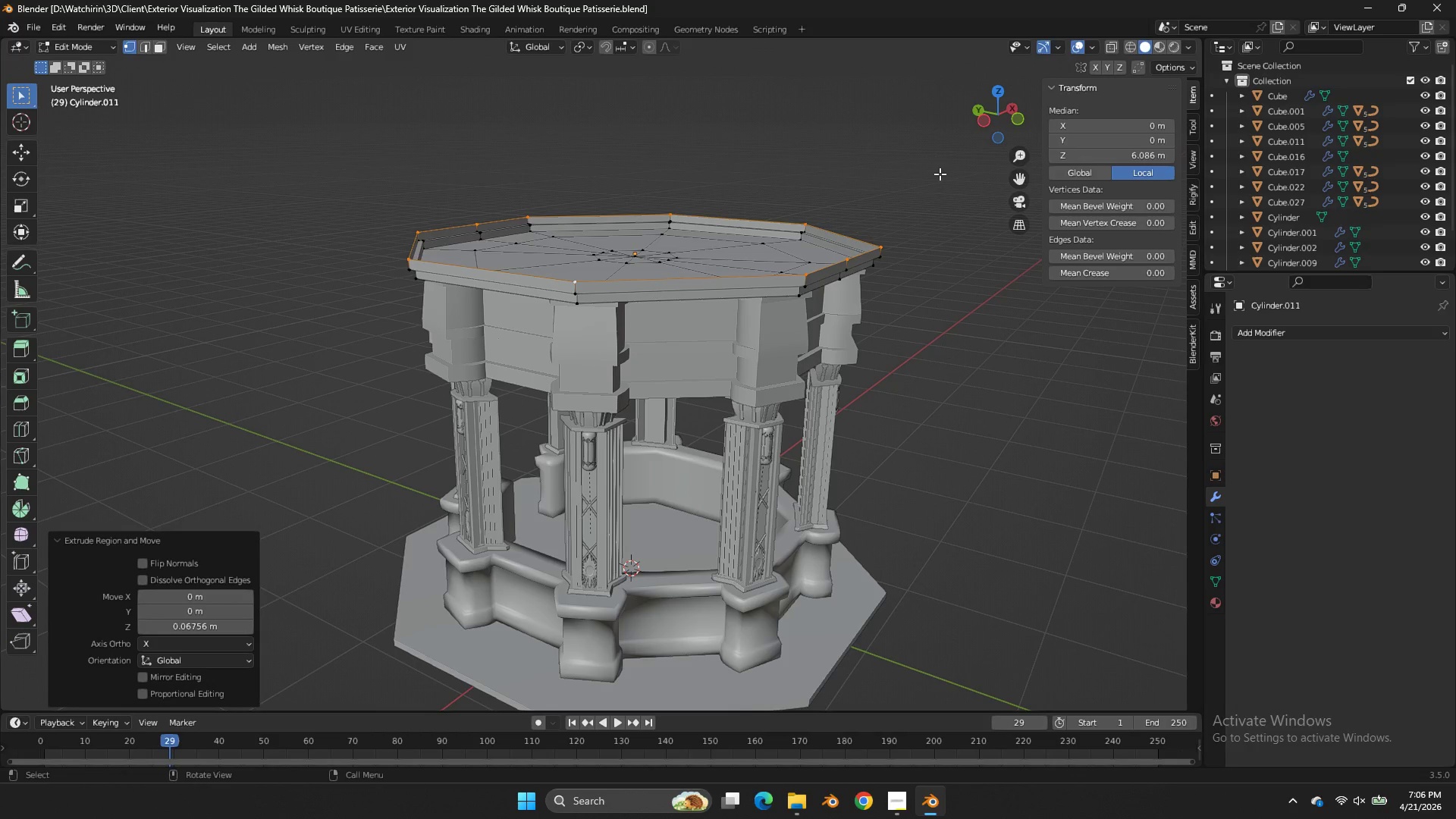 
wait(11.56)
 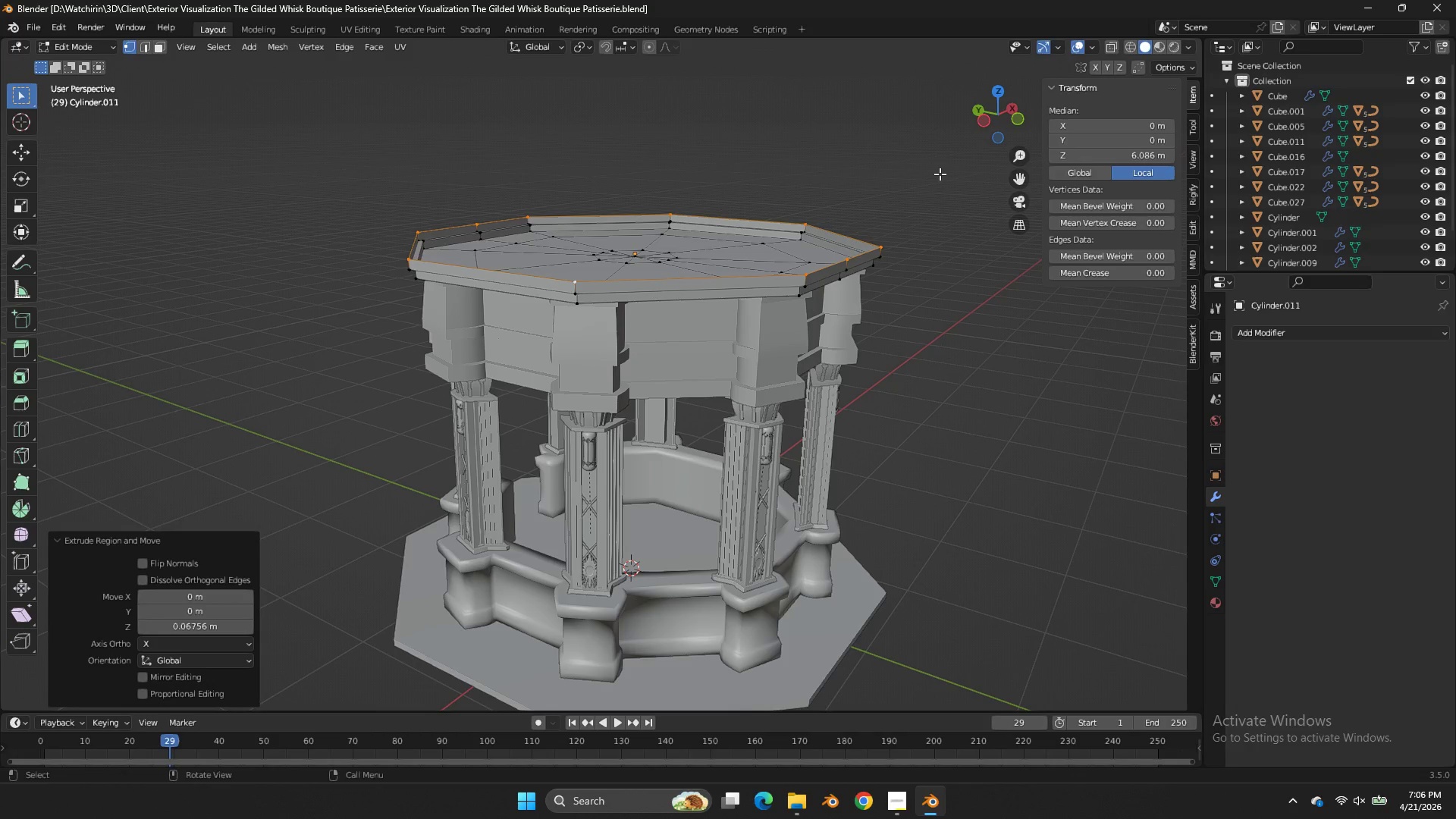 
key(E)
 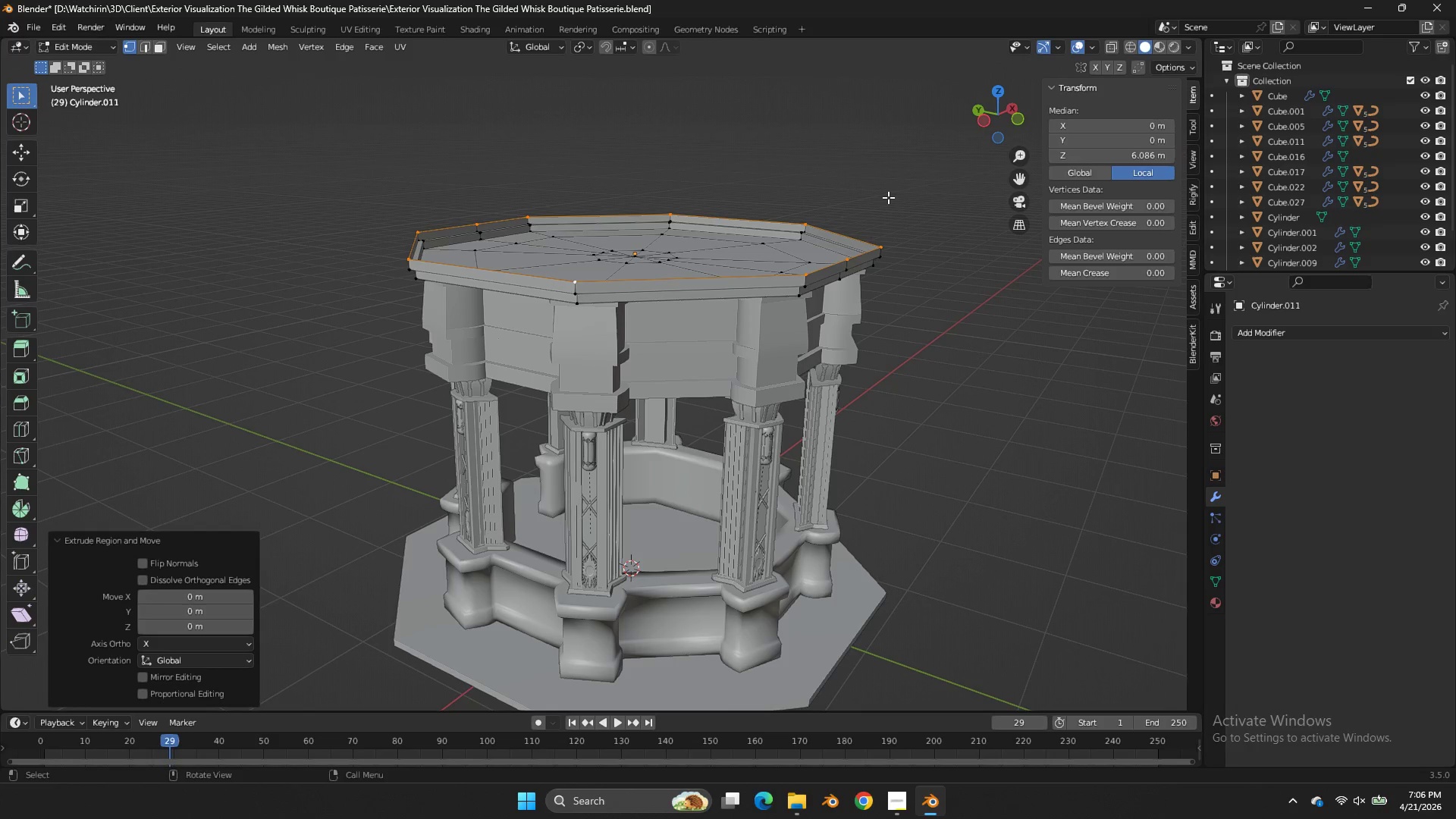 
right_click([888, 197])
 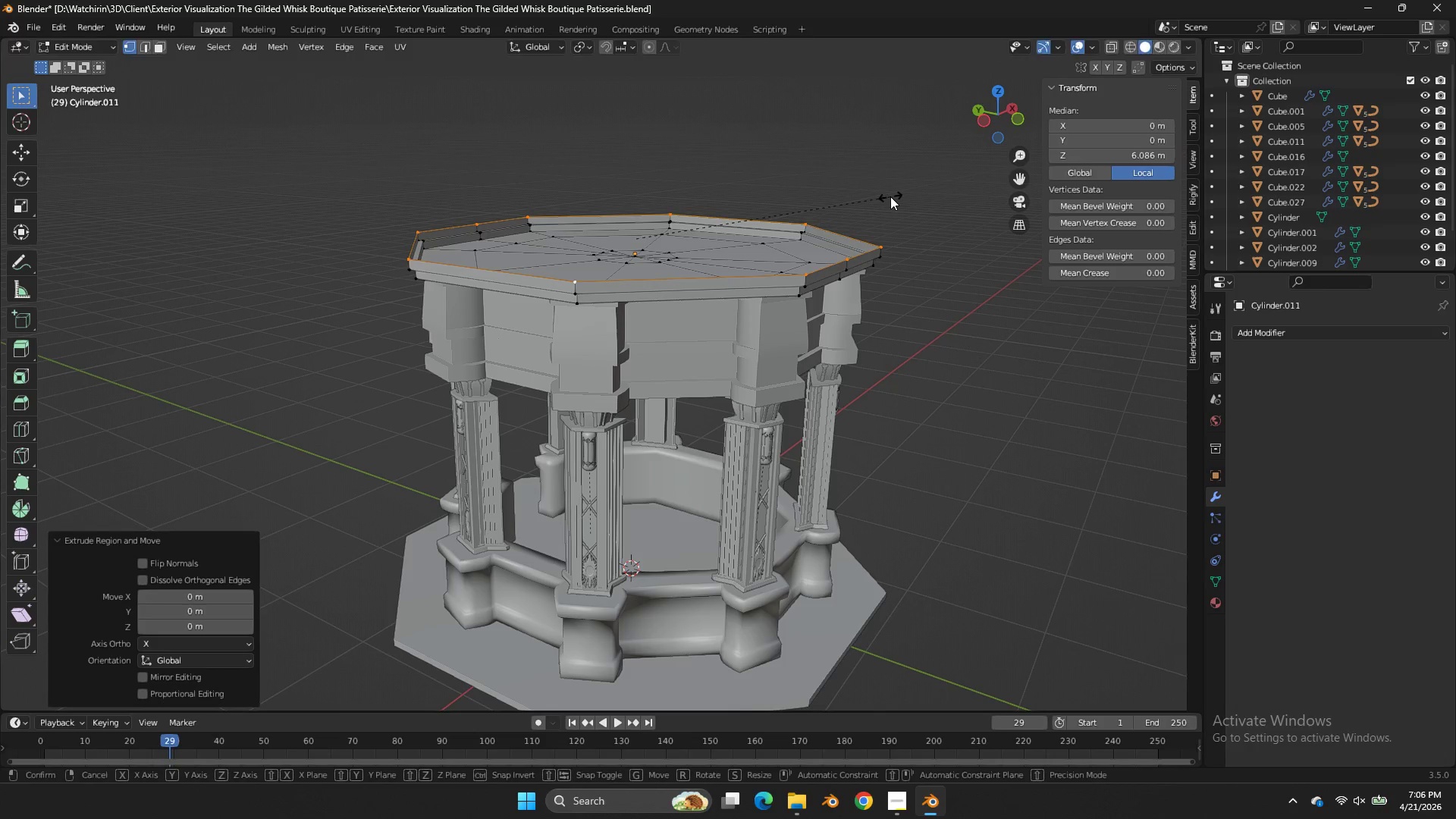 
key(S)
 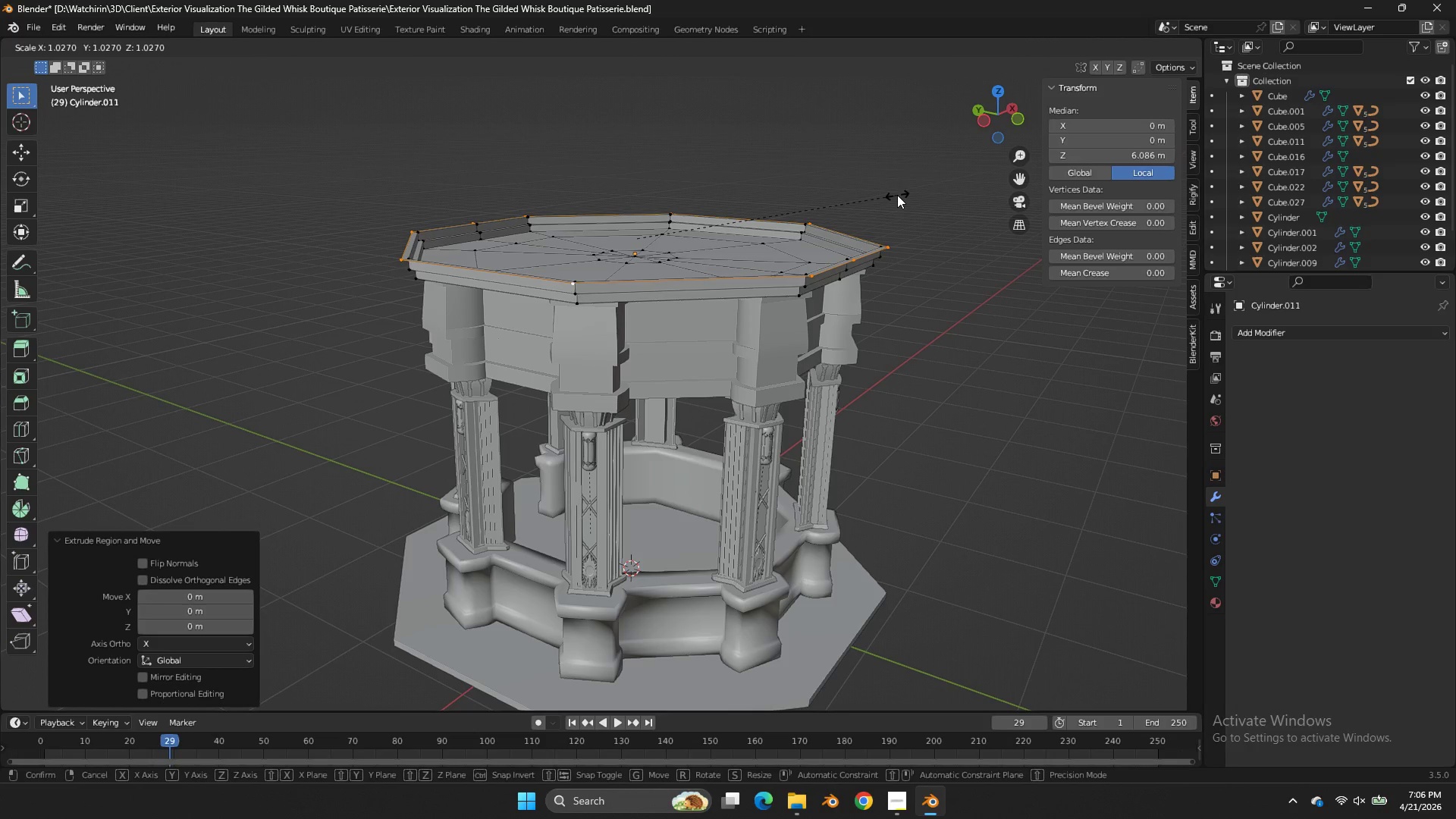 
left_click([897, 195])
 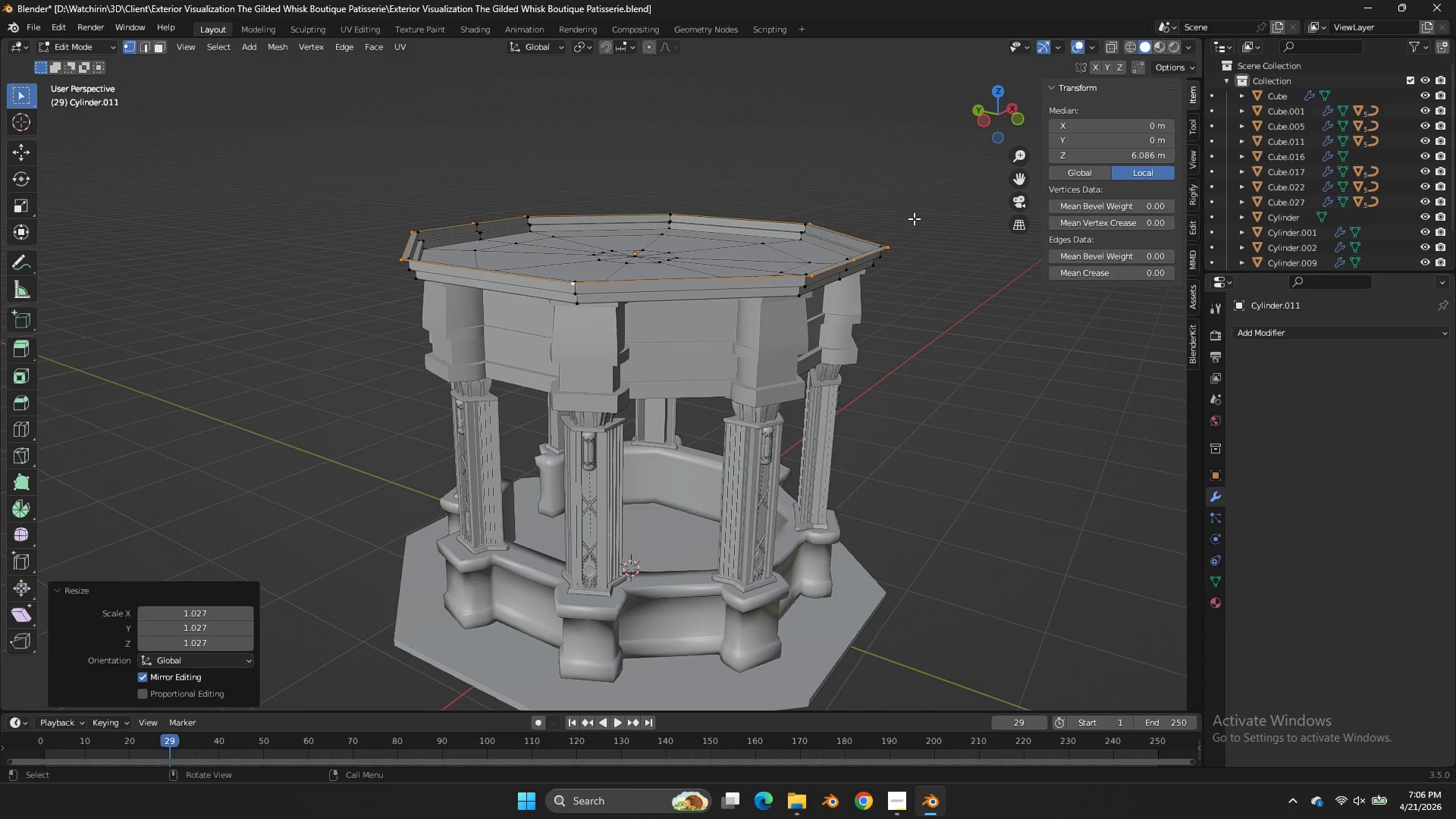 
type(ez)
 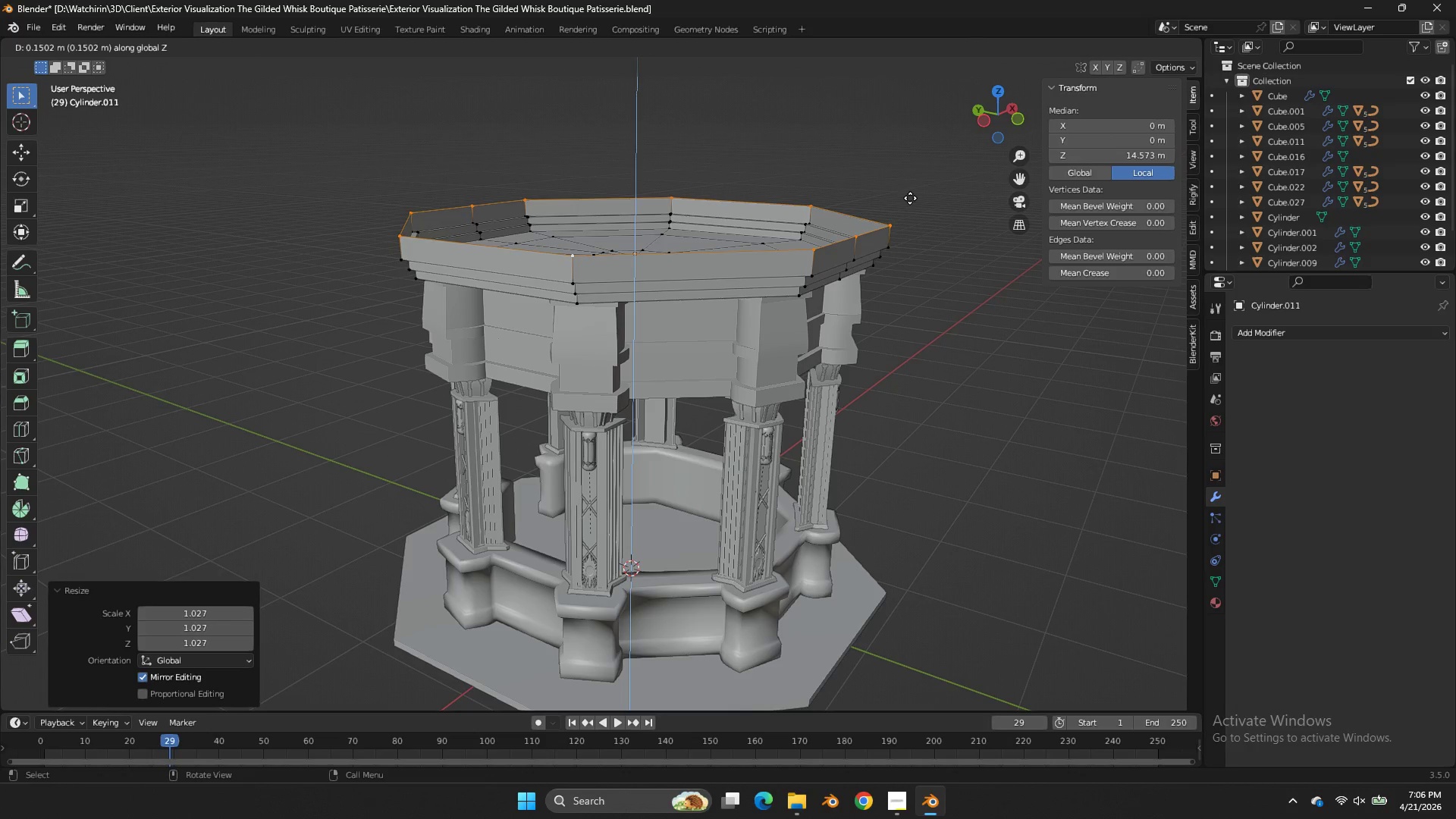 
hold_key(key=ShiftLeft, duration=1.27)
left_click([906, 163])
 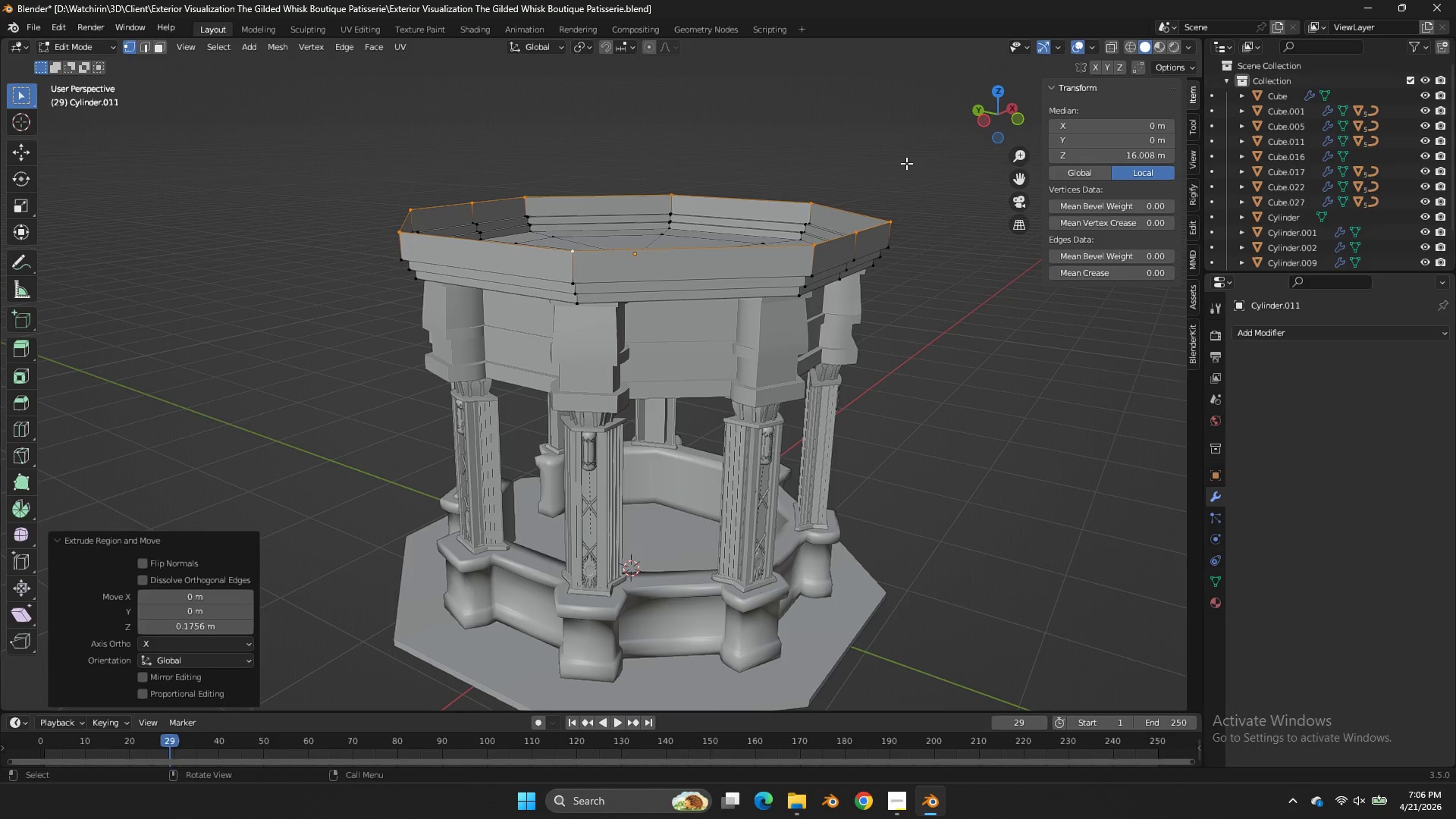 
key(E)
 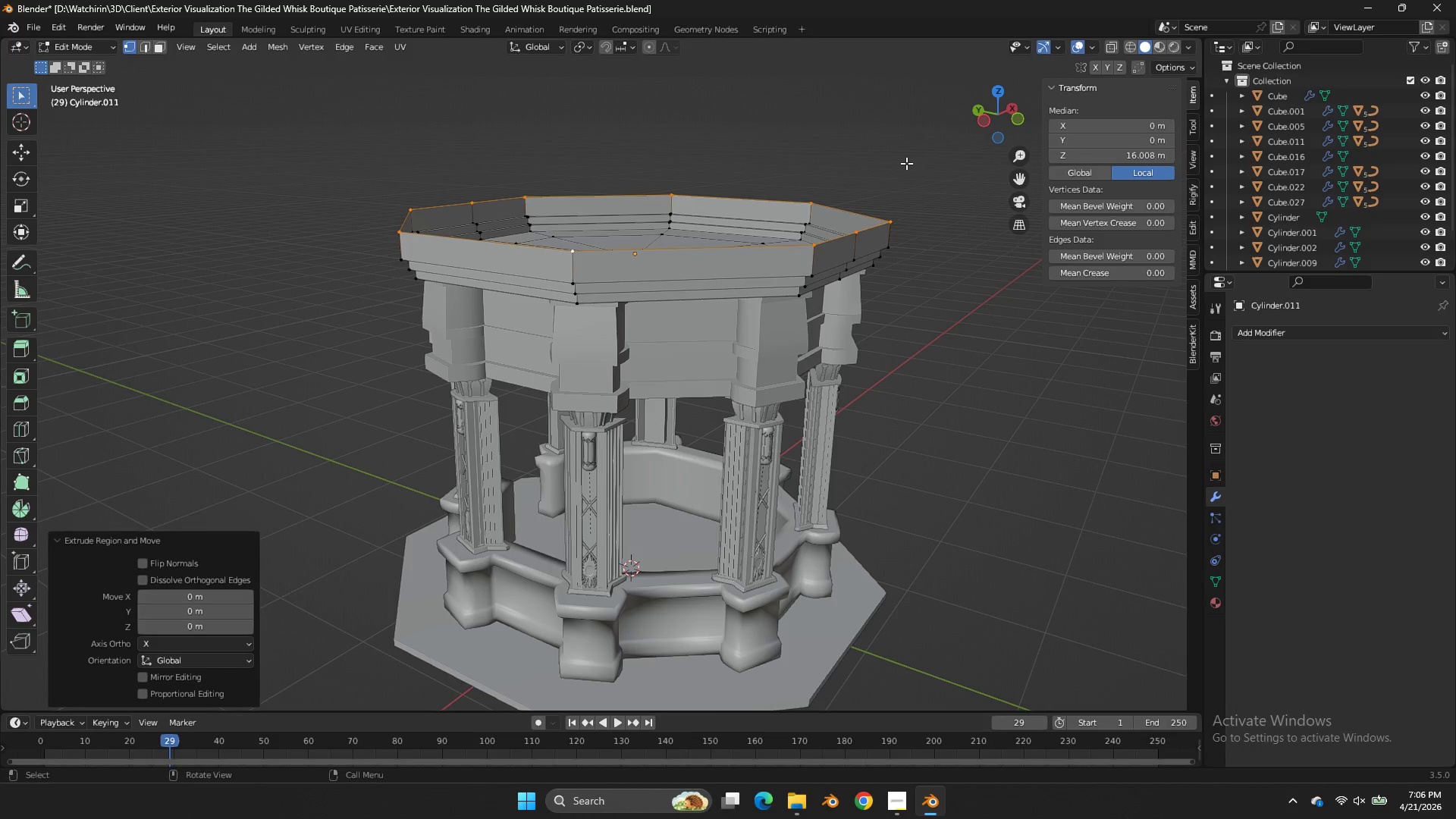 
right_click([906, 163])
 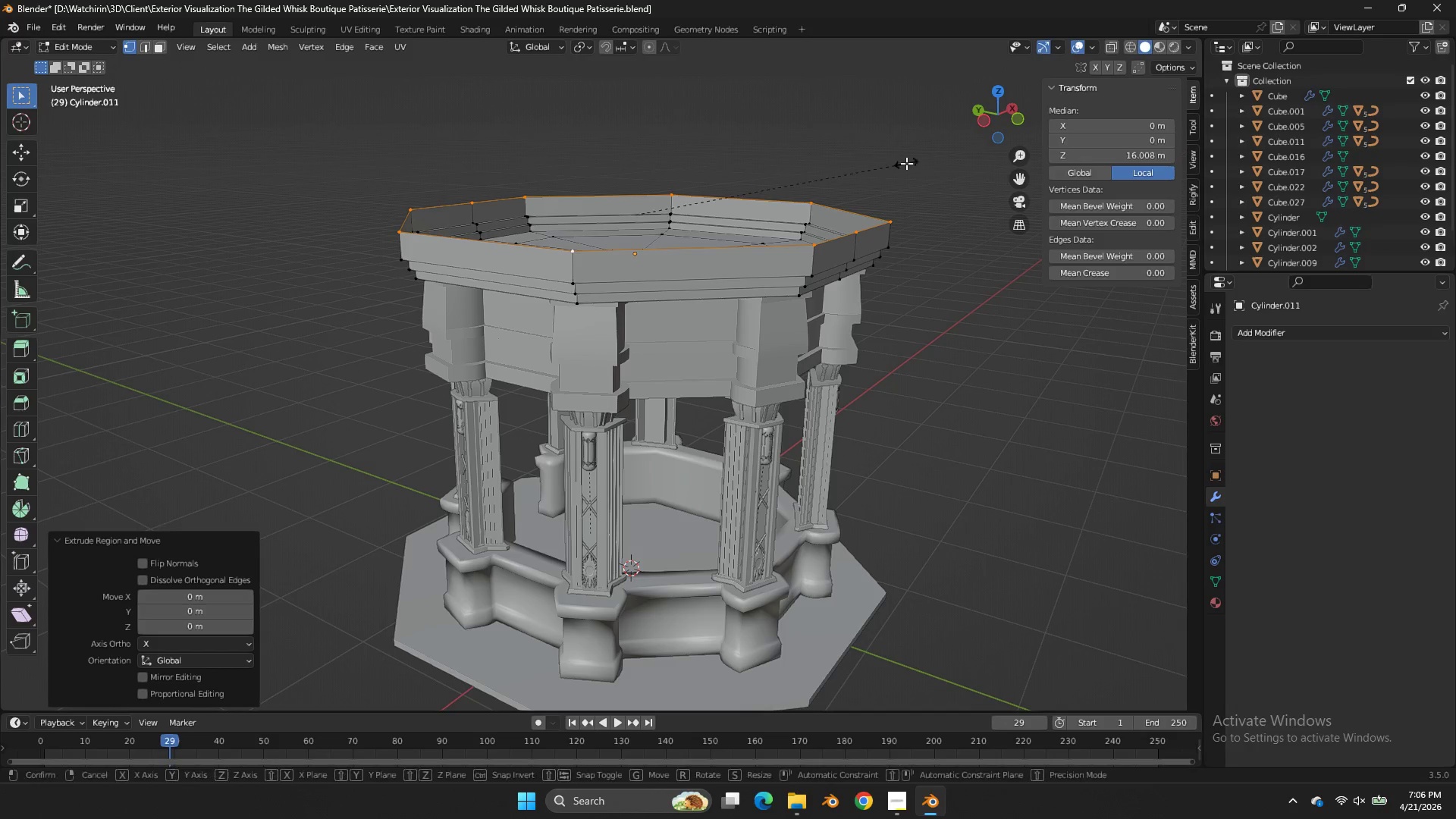 
key(S)
 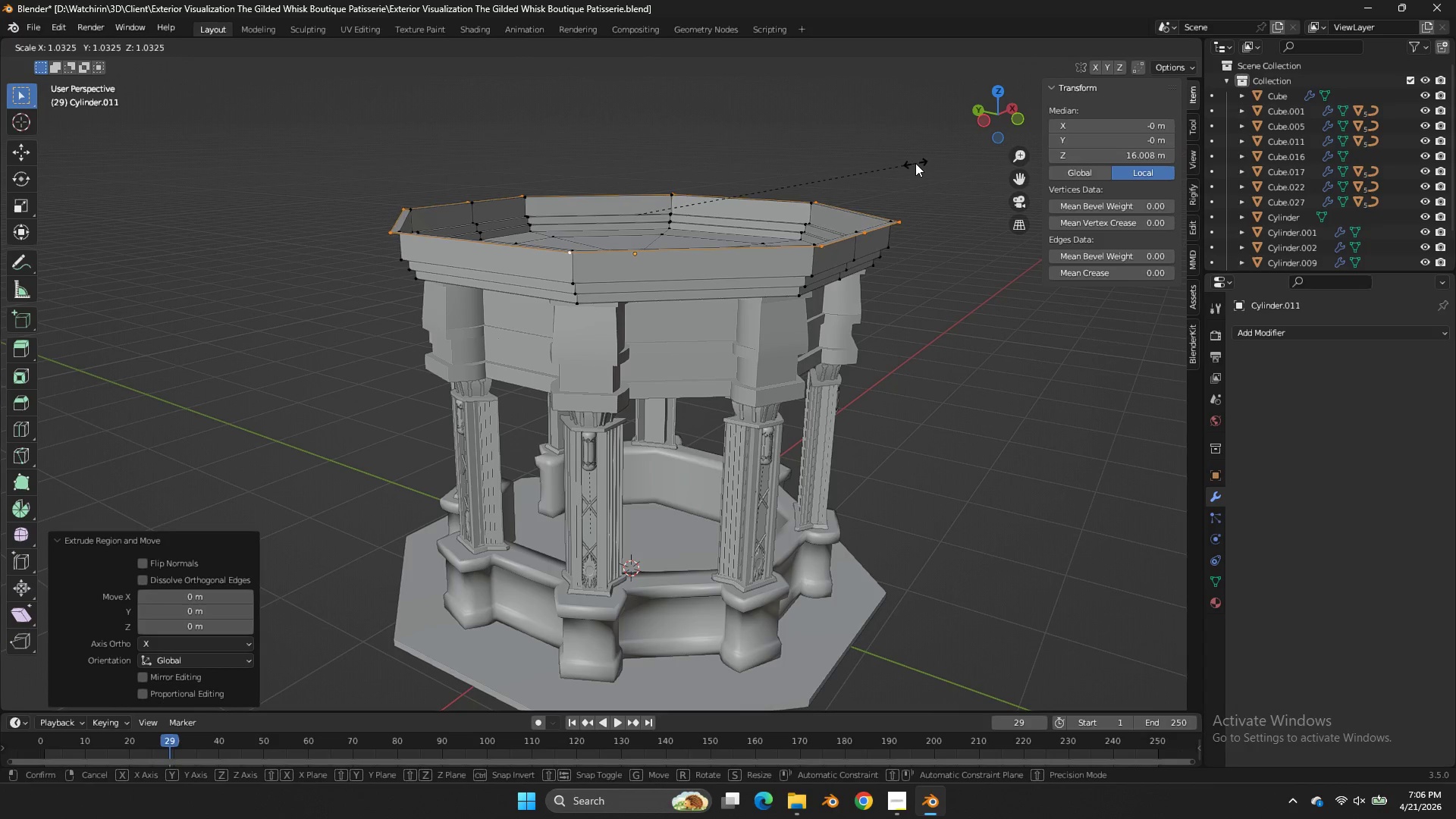 
left_click([915, 163])
 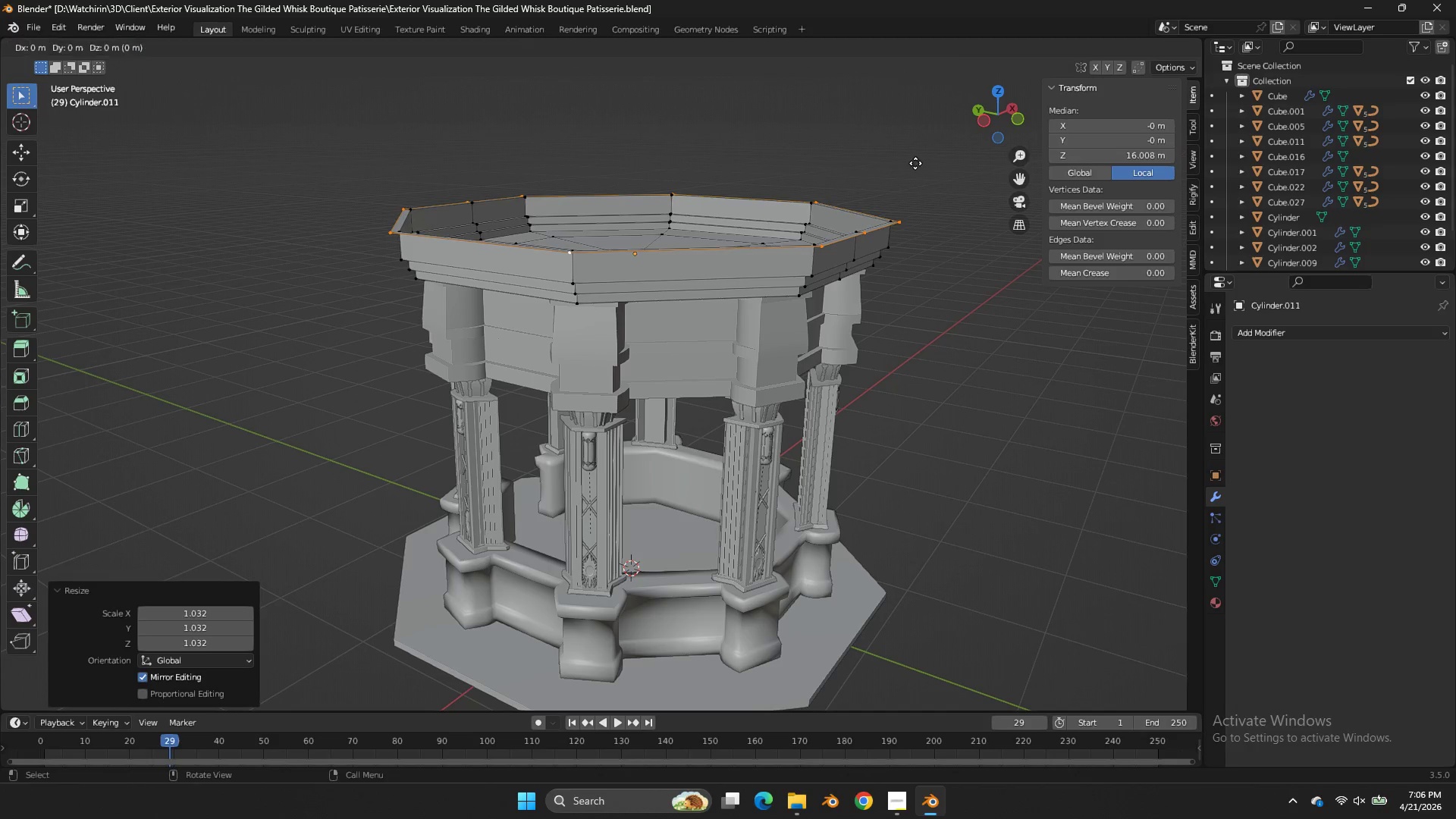 
type(ez)
 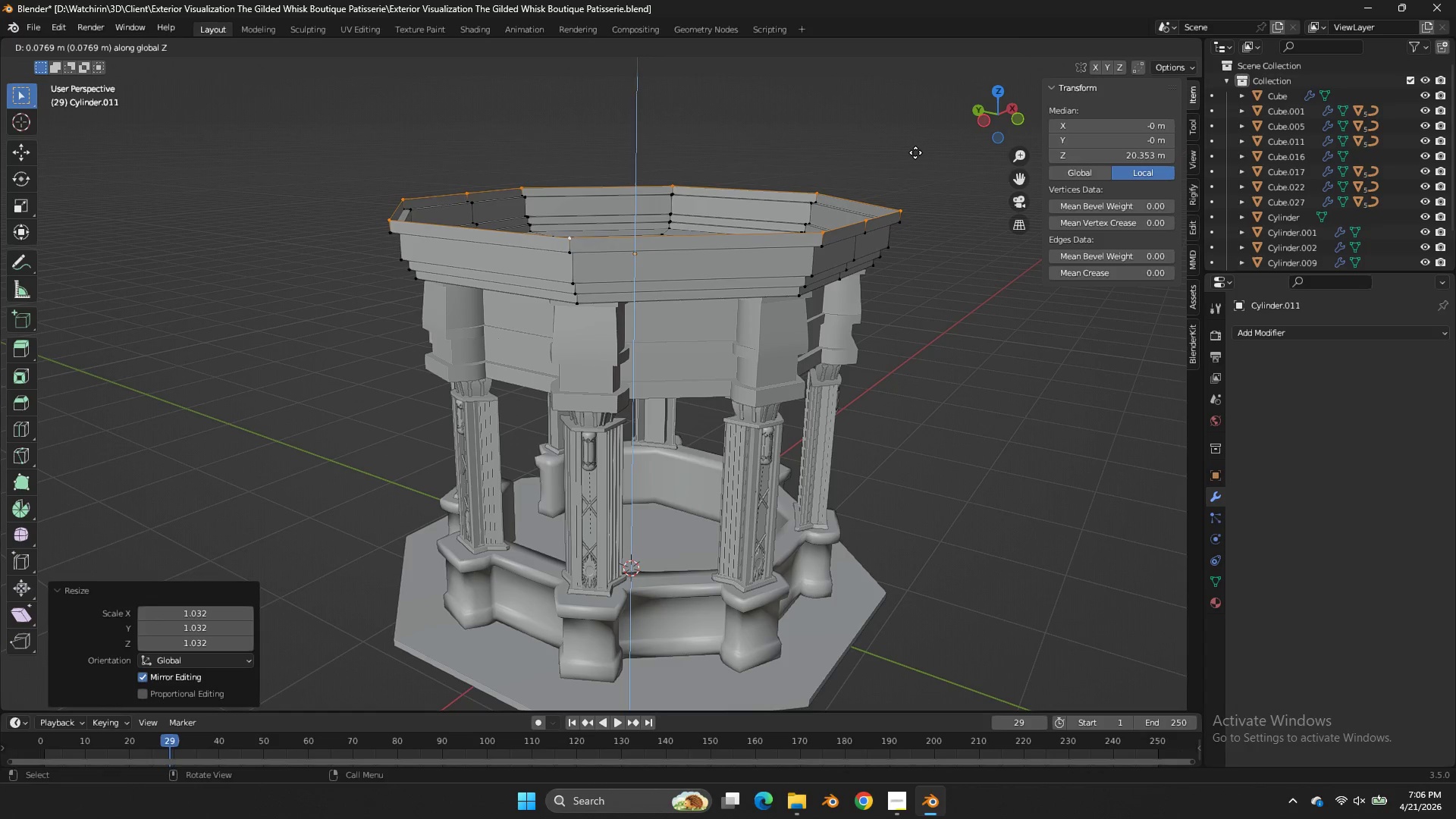 
left_click([915, 152])
 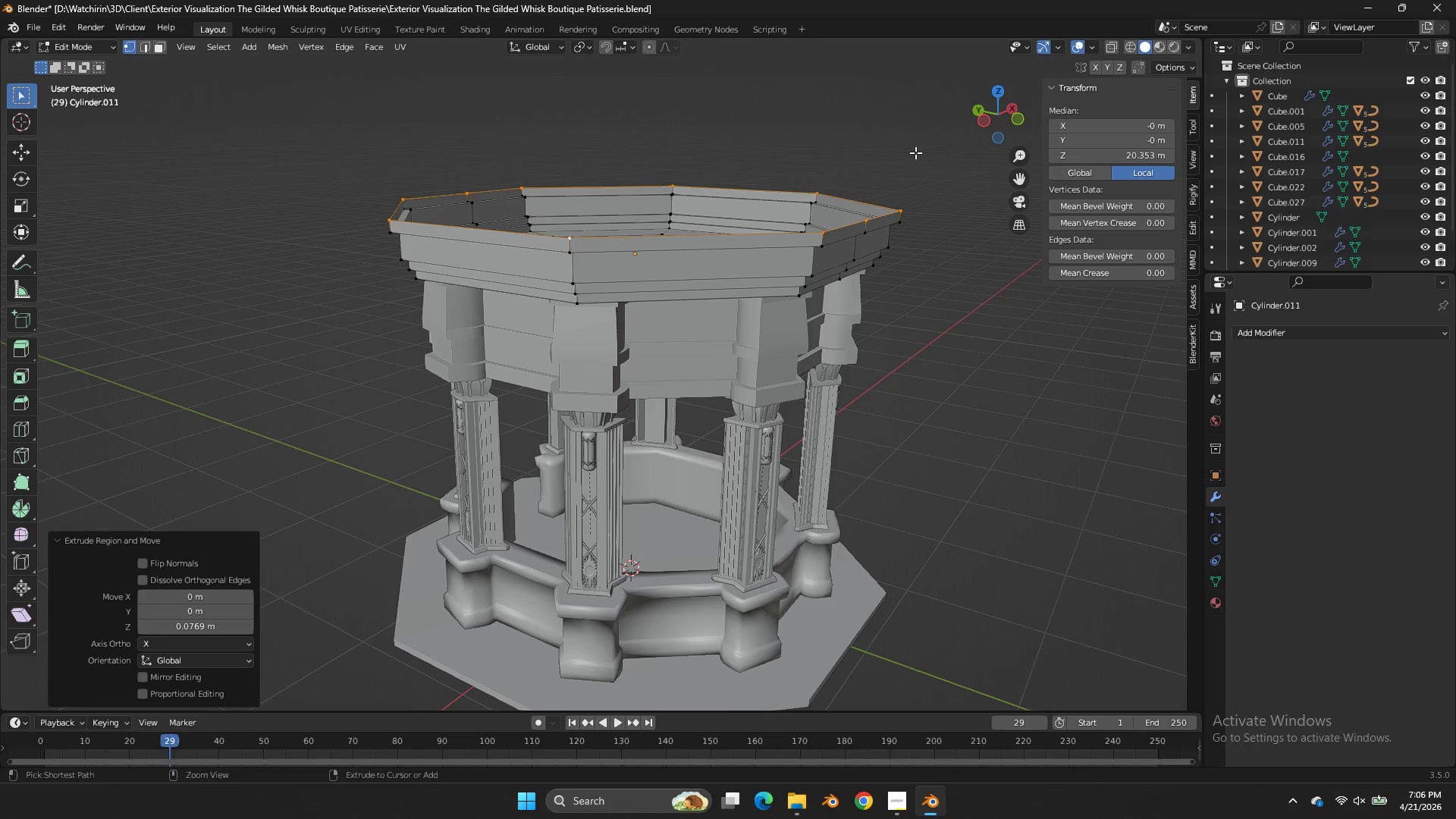 
key(Control+ControlLeft)
 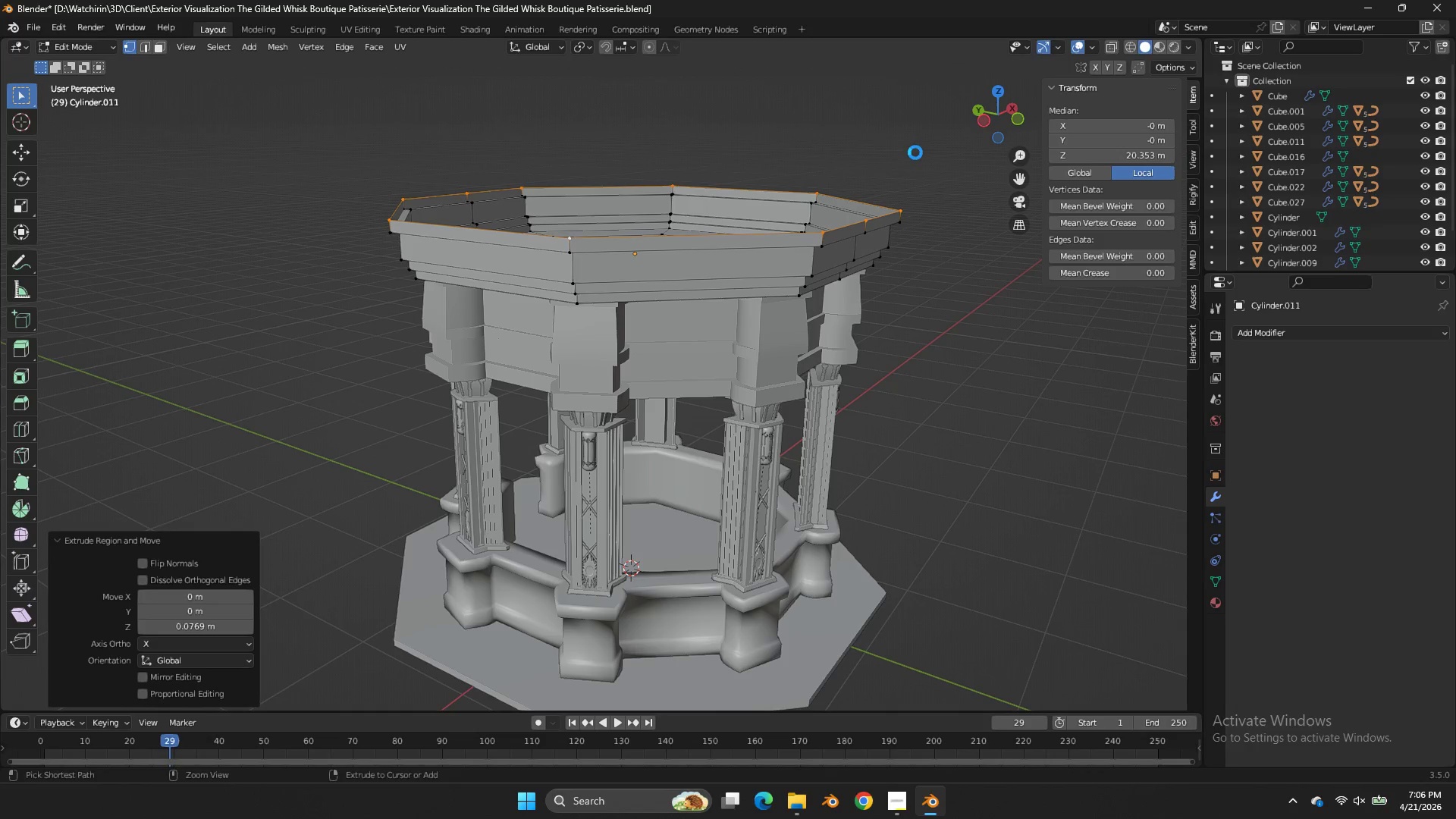 
key(Control+S)
 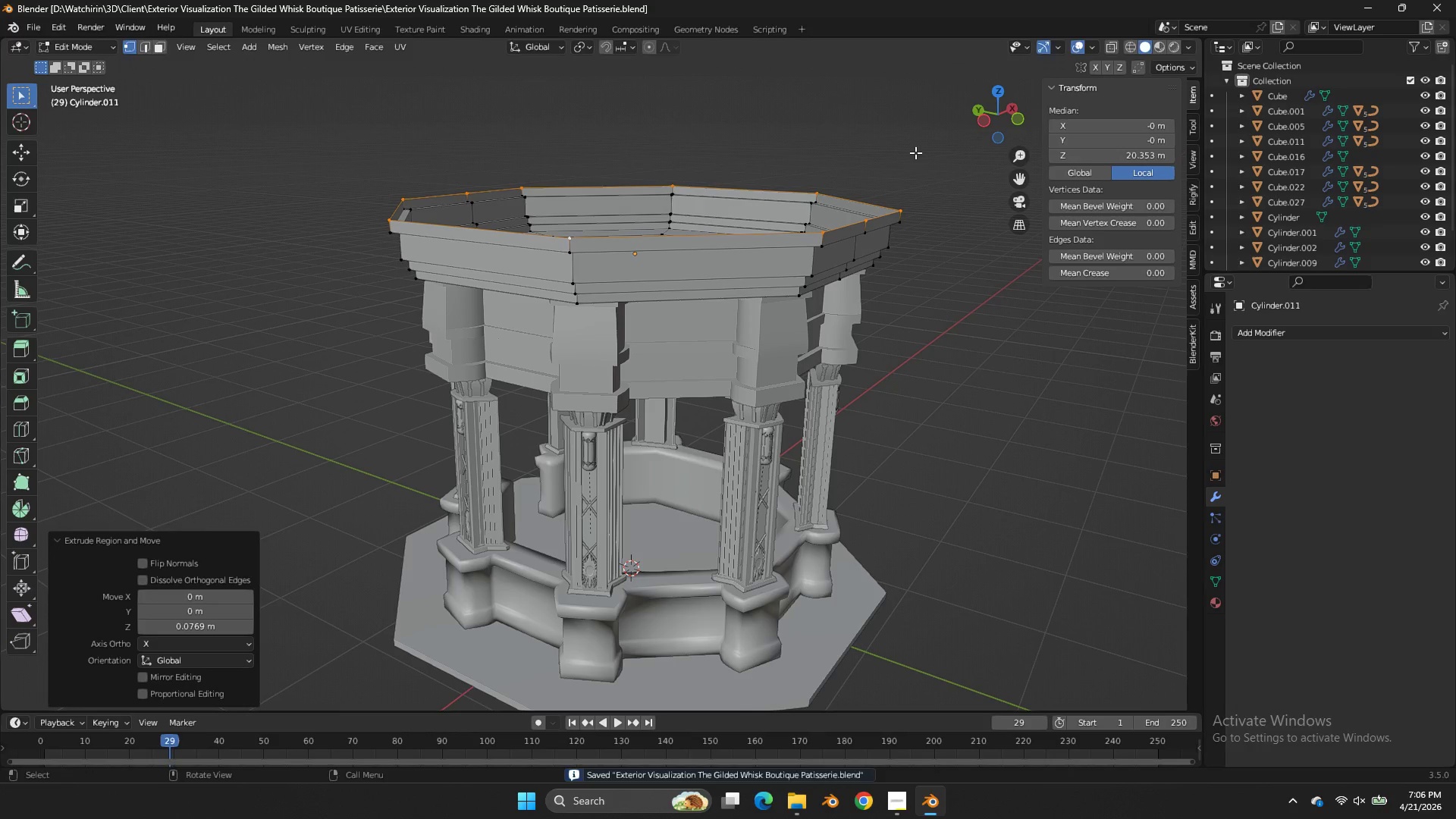 
type(gz)
 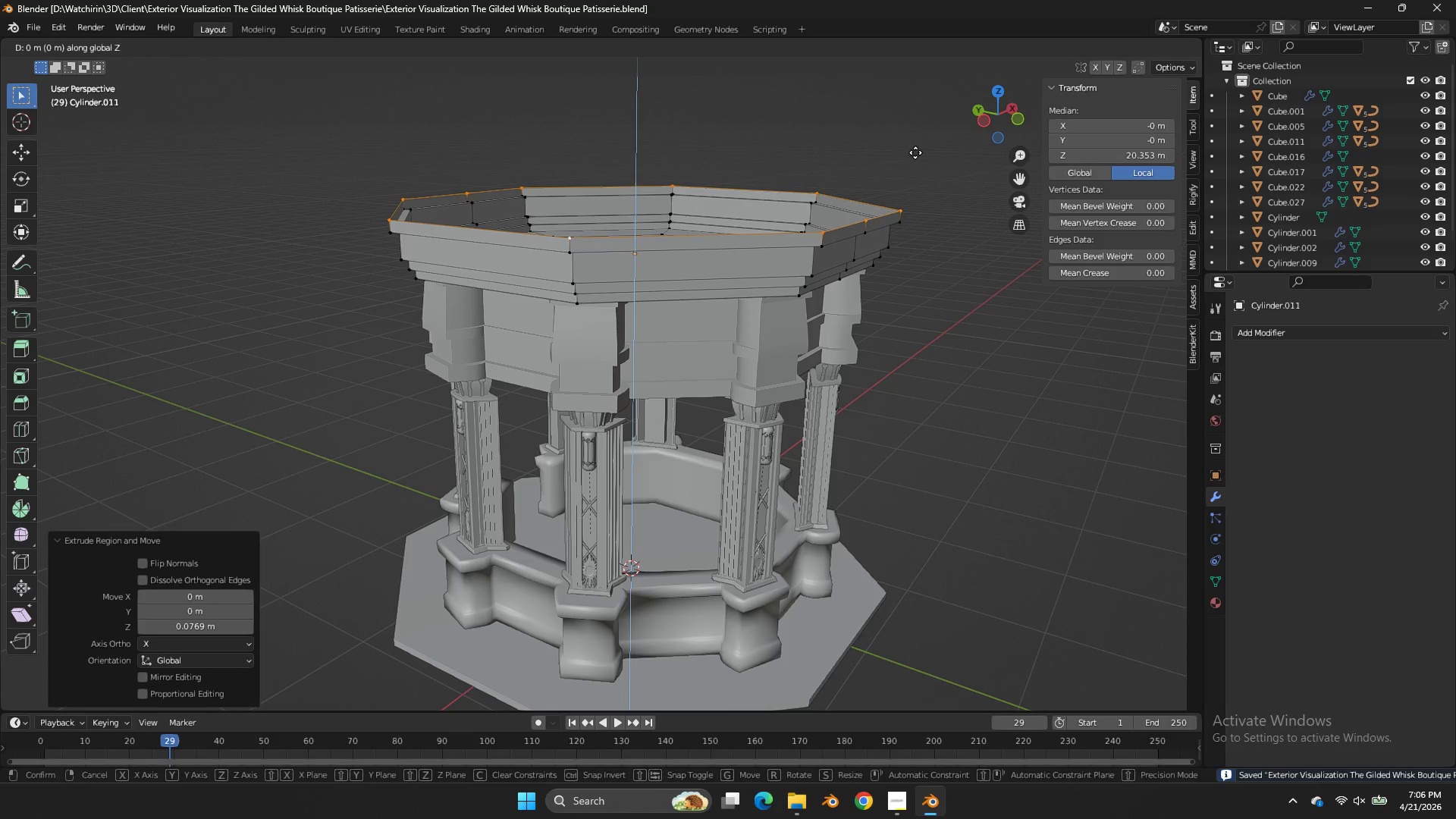 
hold_key(key=ShiftLeft, duration=0.55)
left_click([915, 168])
 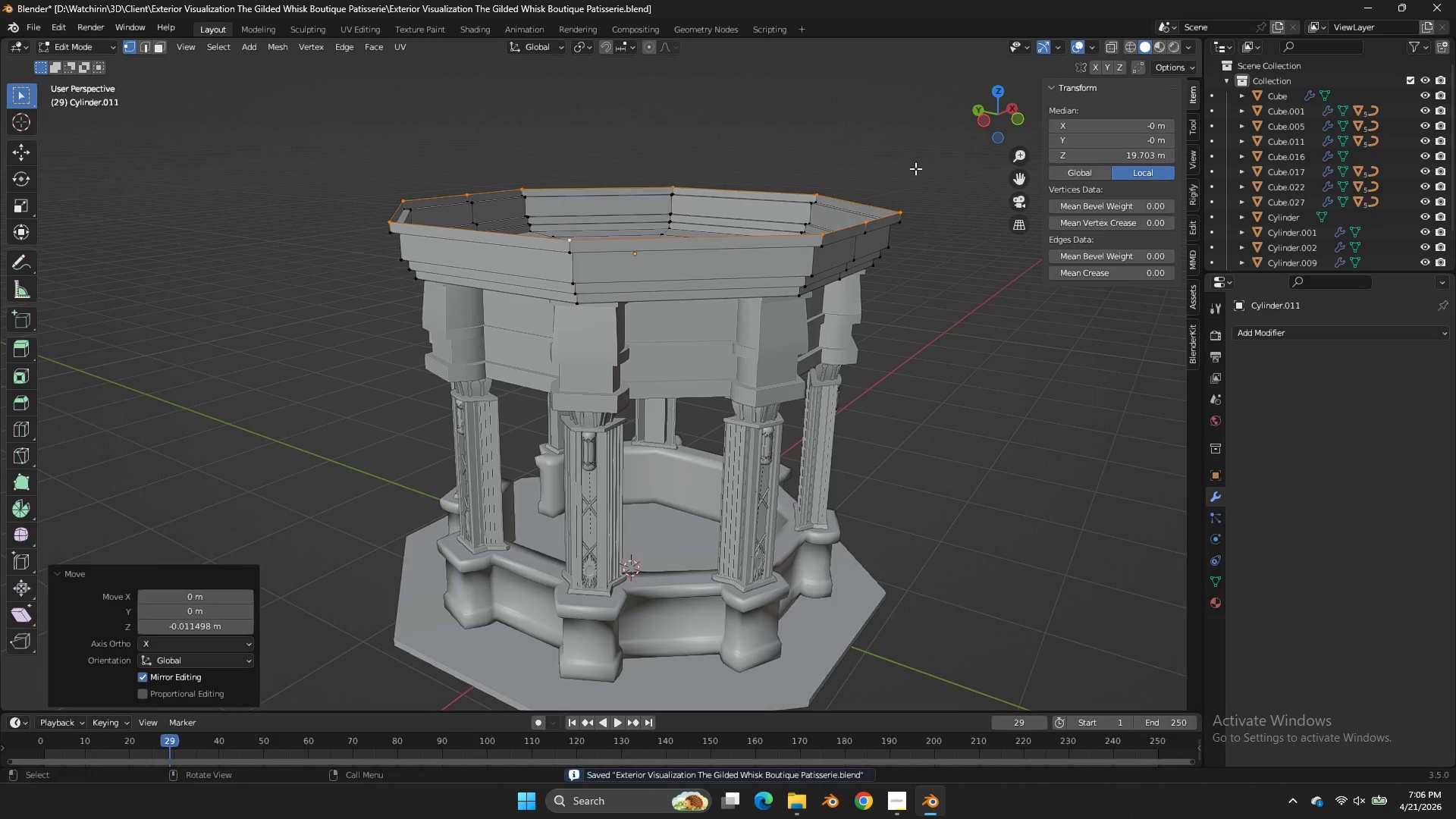 
key(Control+ControlLeft)
 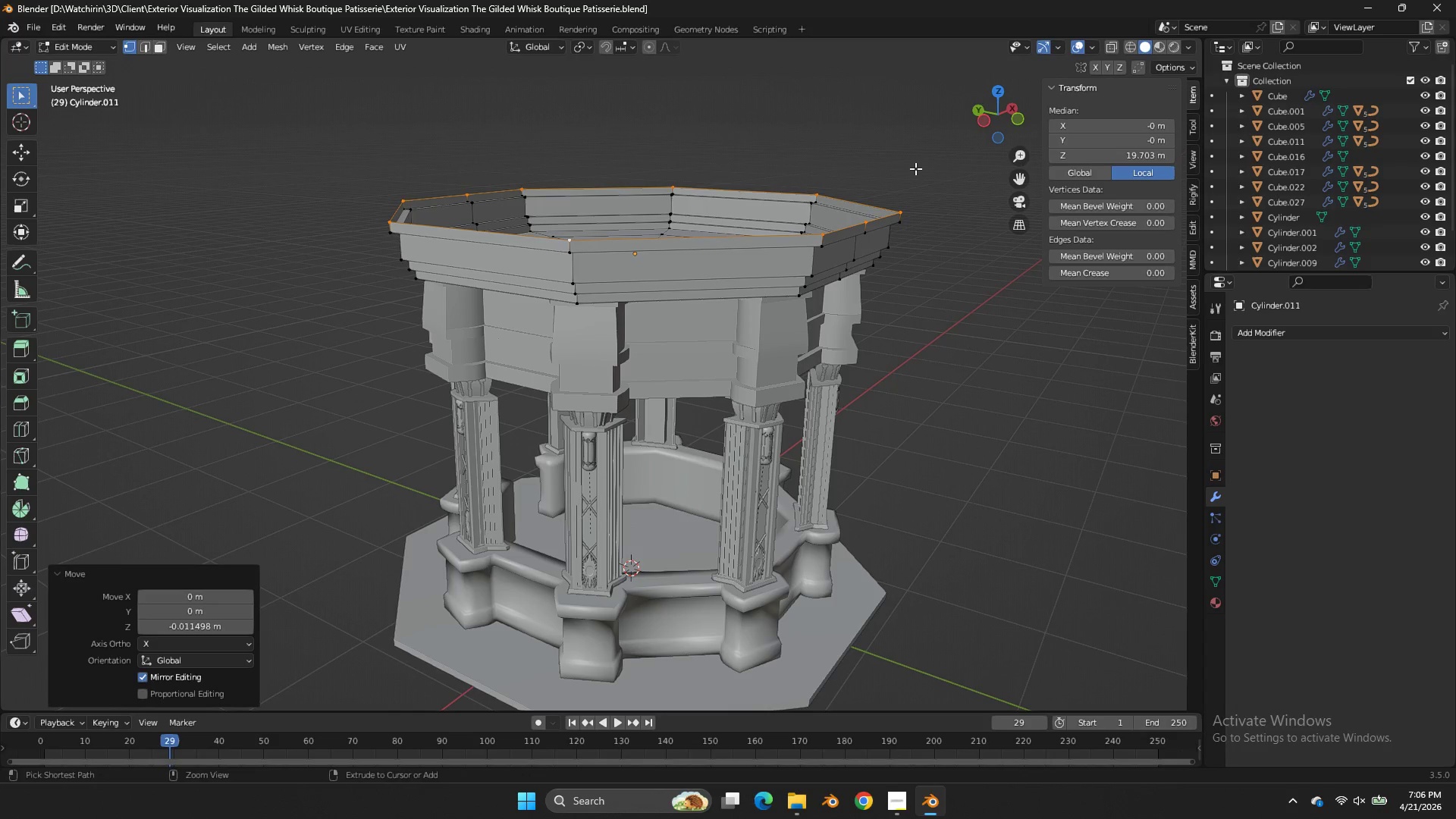 
key(Control+S)
 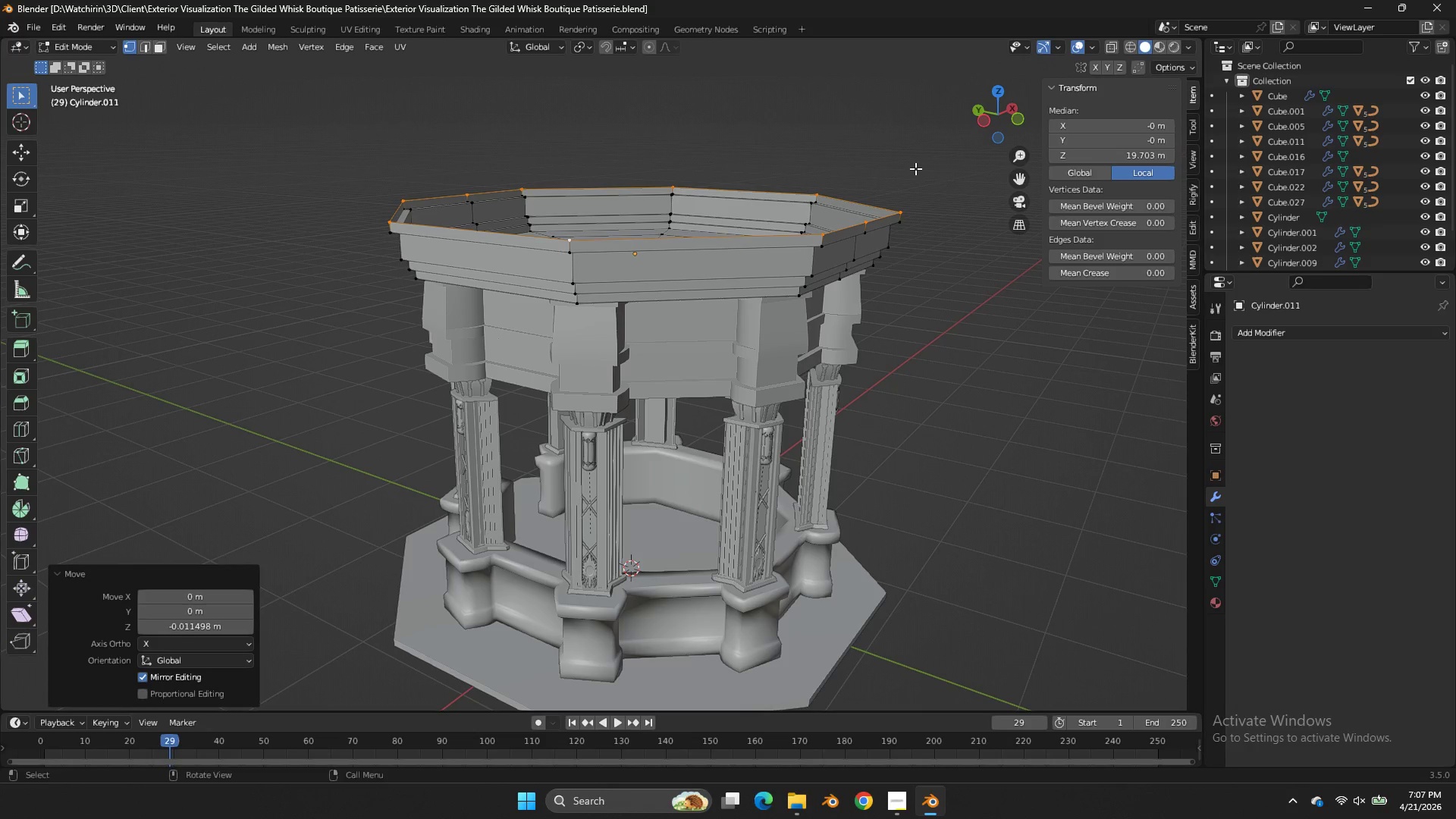 
wait(20.31)
 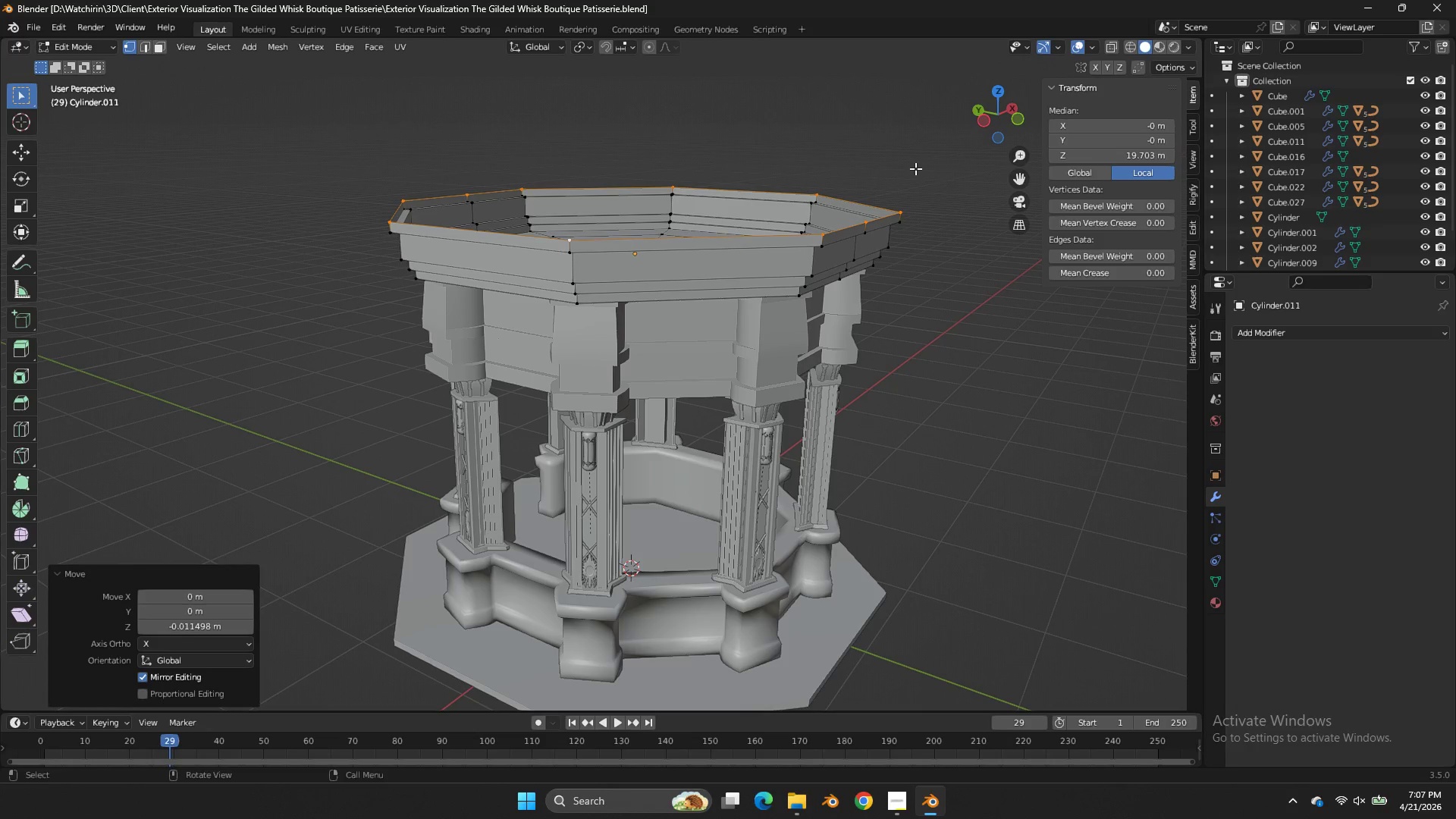 
key(Tab)
 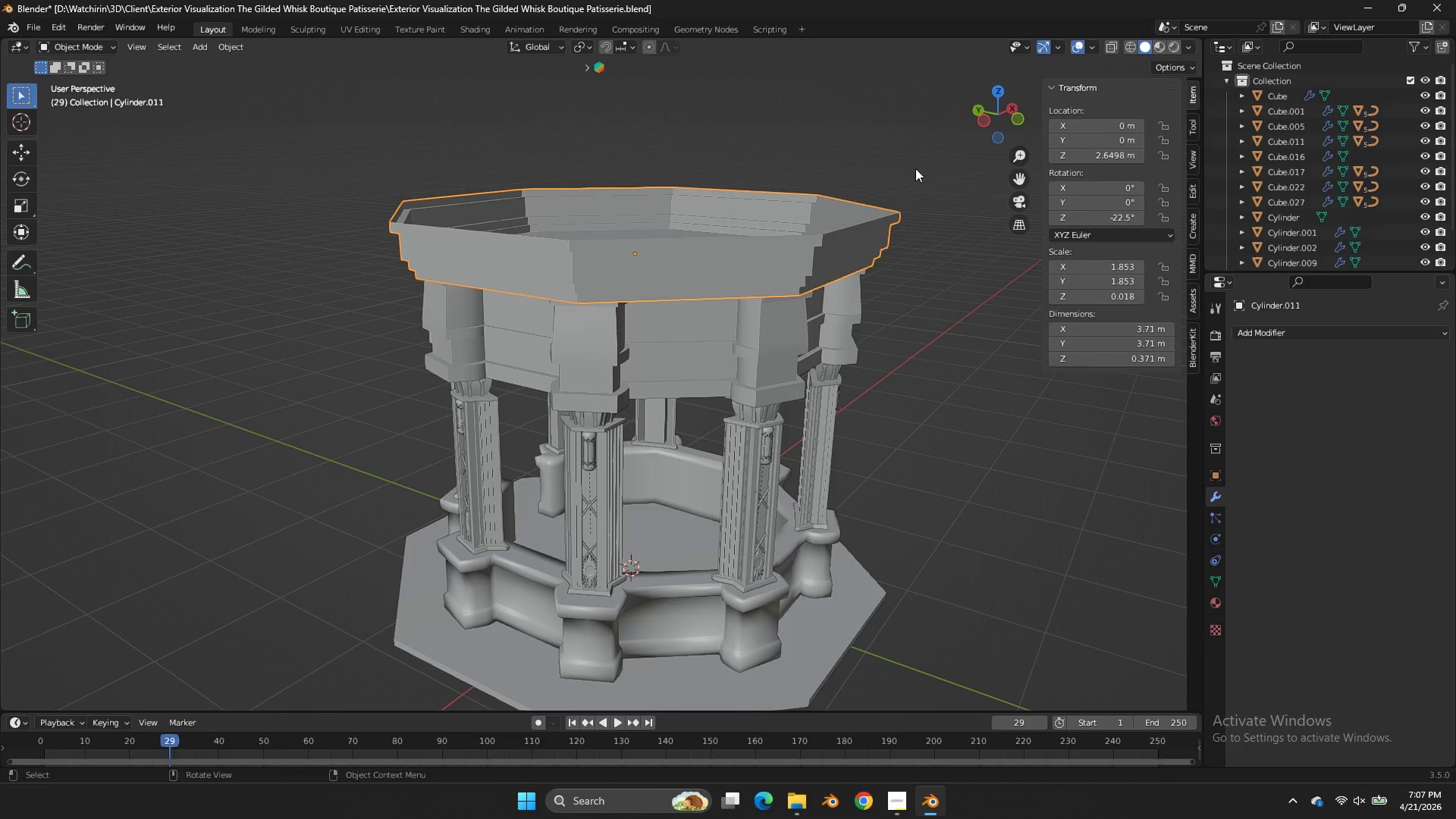 
key(Tab)
 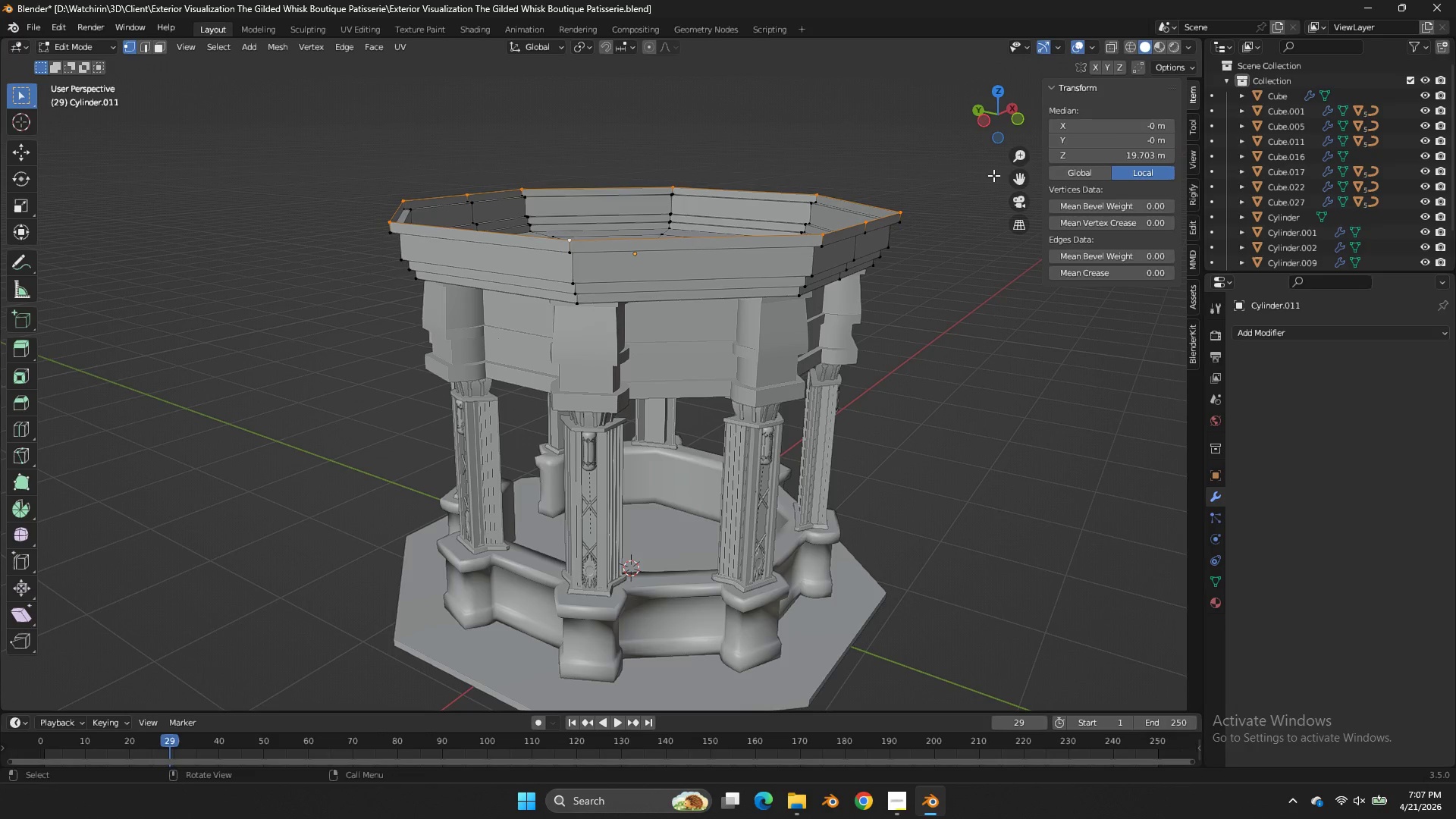 
key(E)
 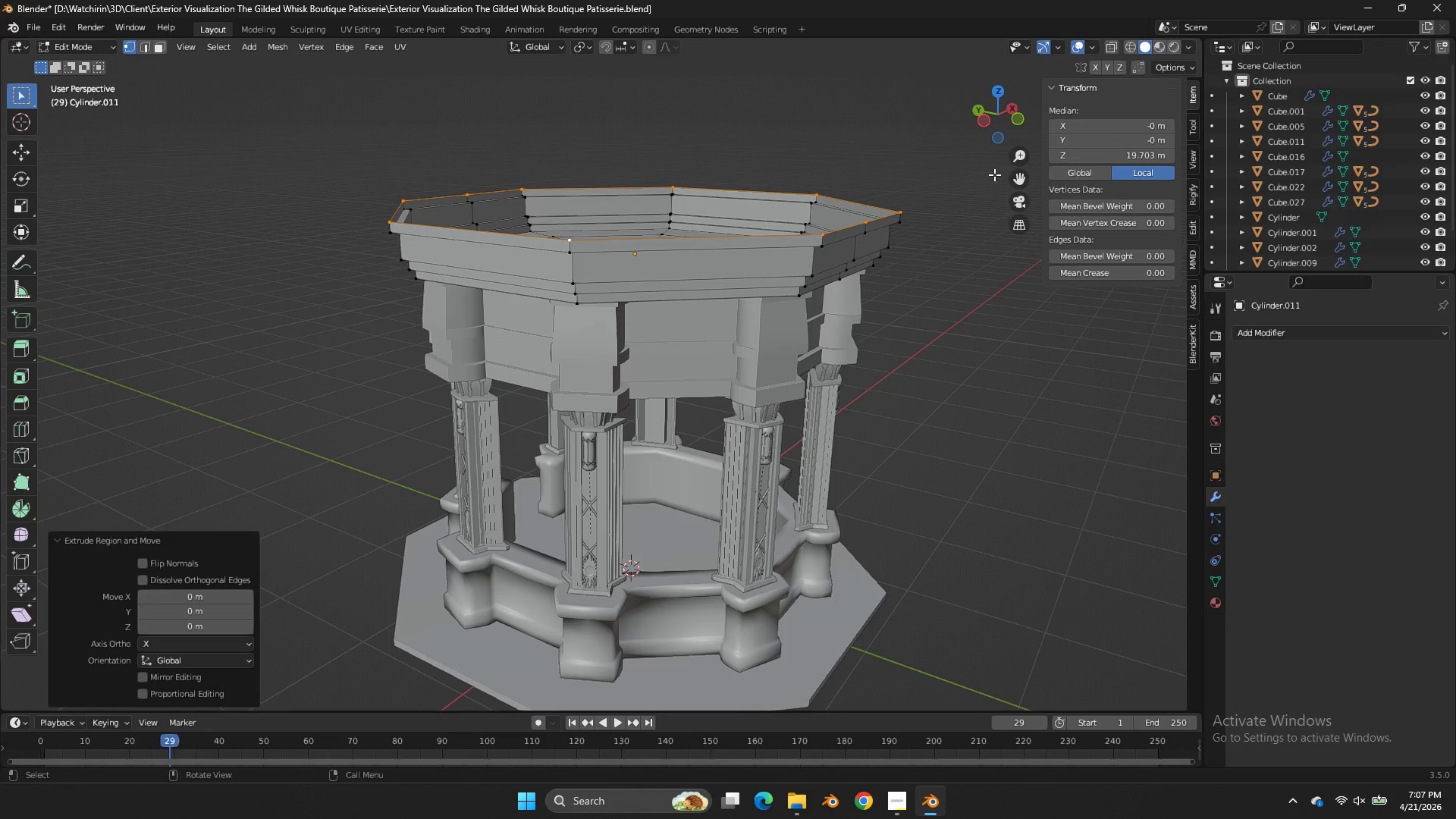 
right_click([994, 174])
 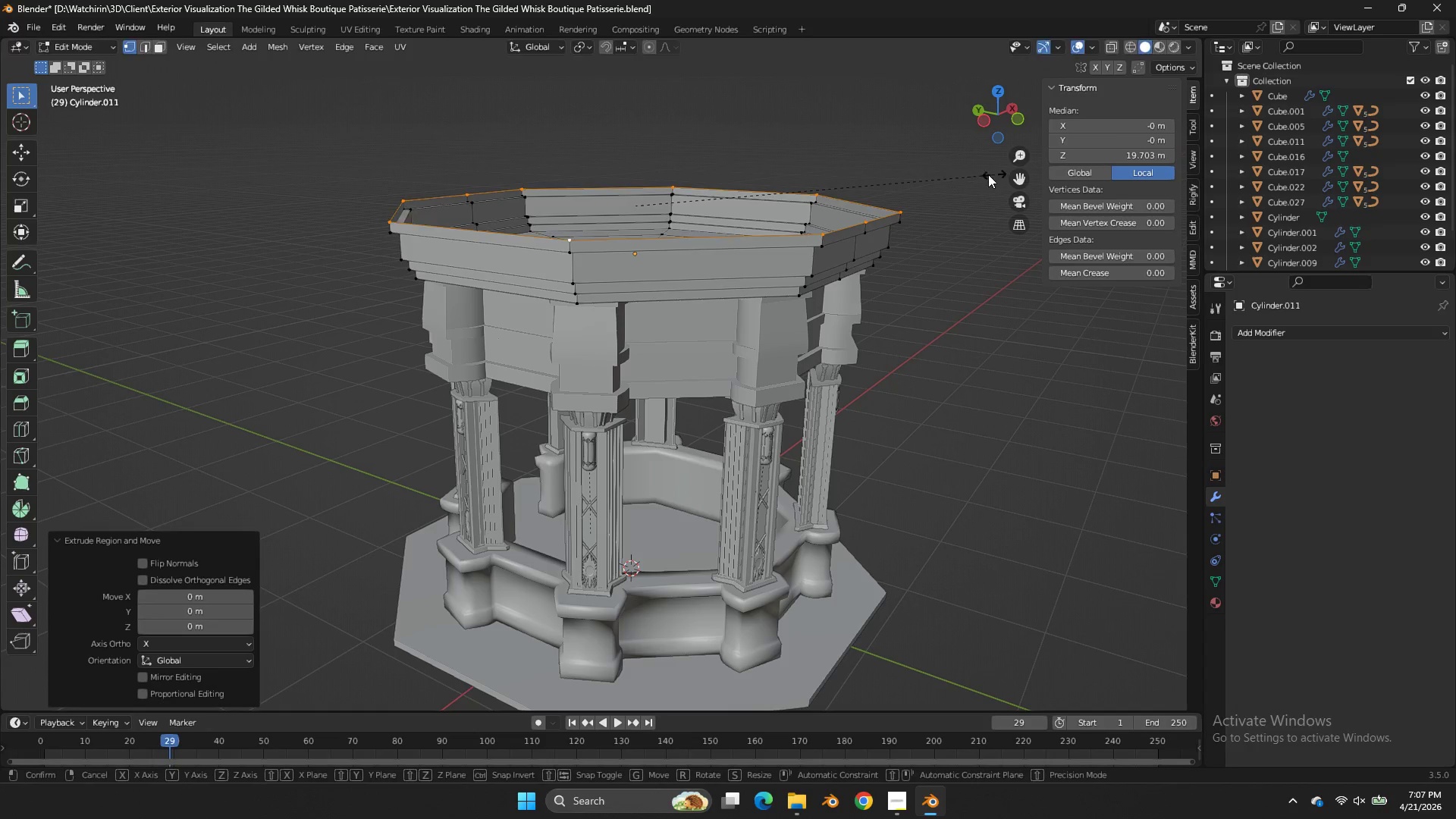 
key(S)
 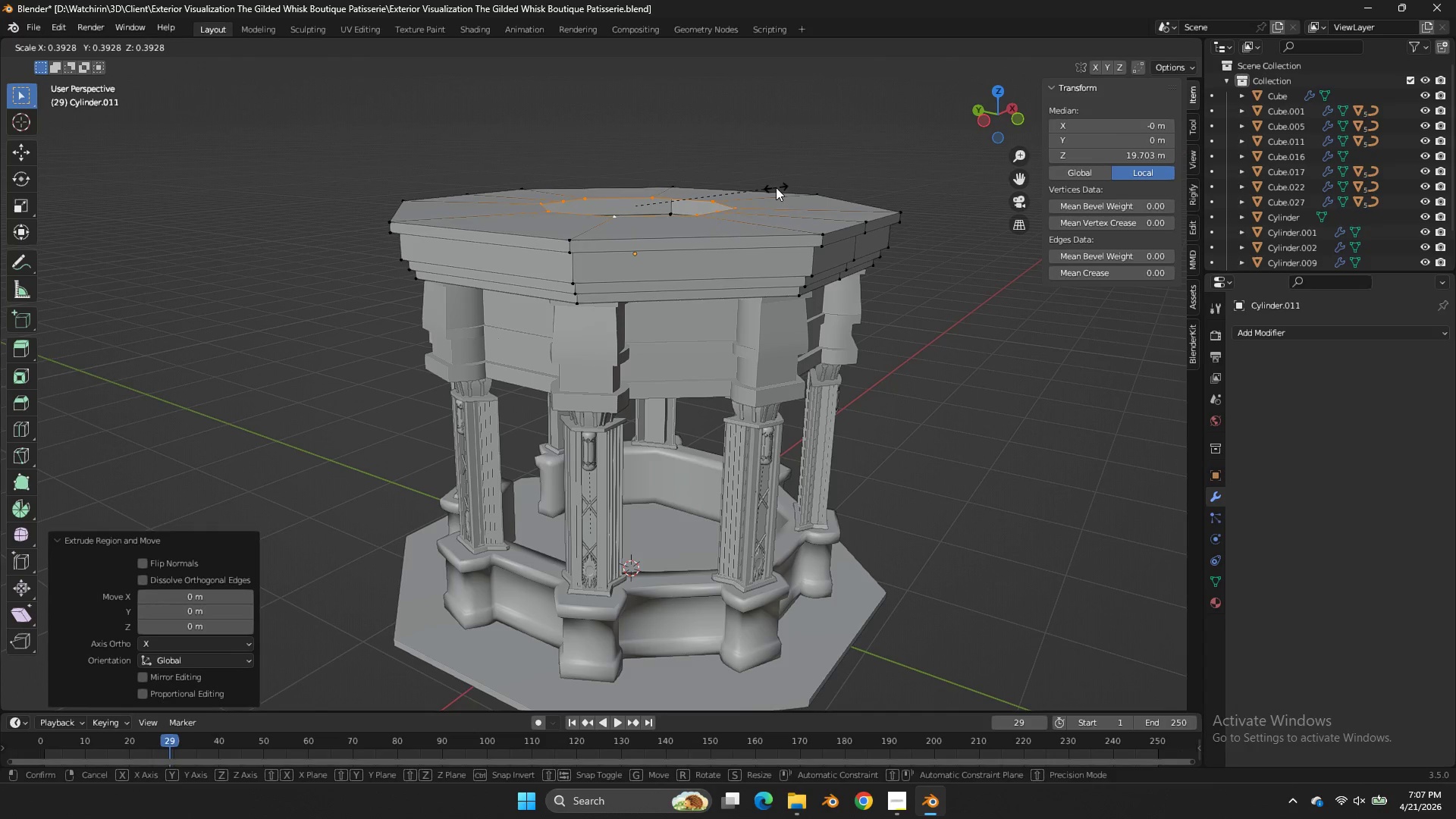 
left_click([776, 187])
 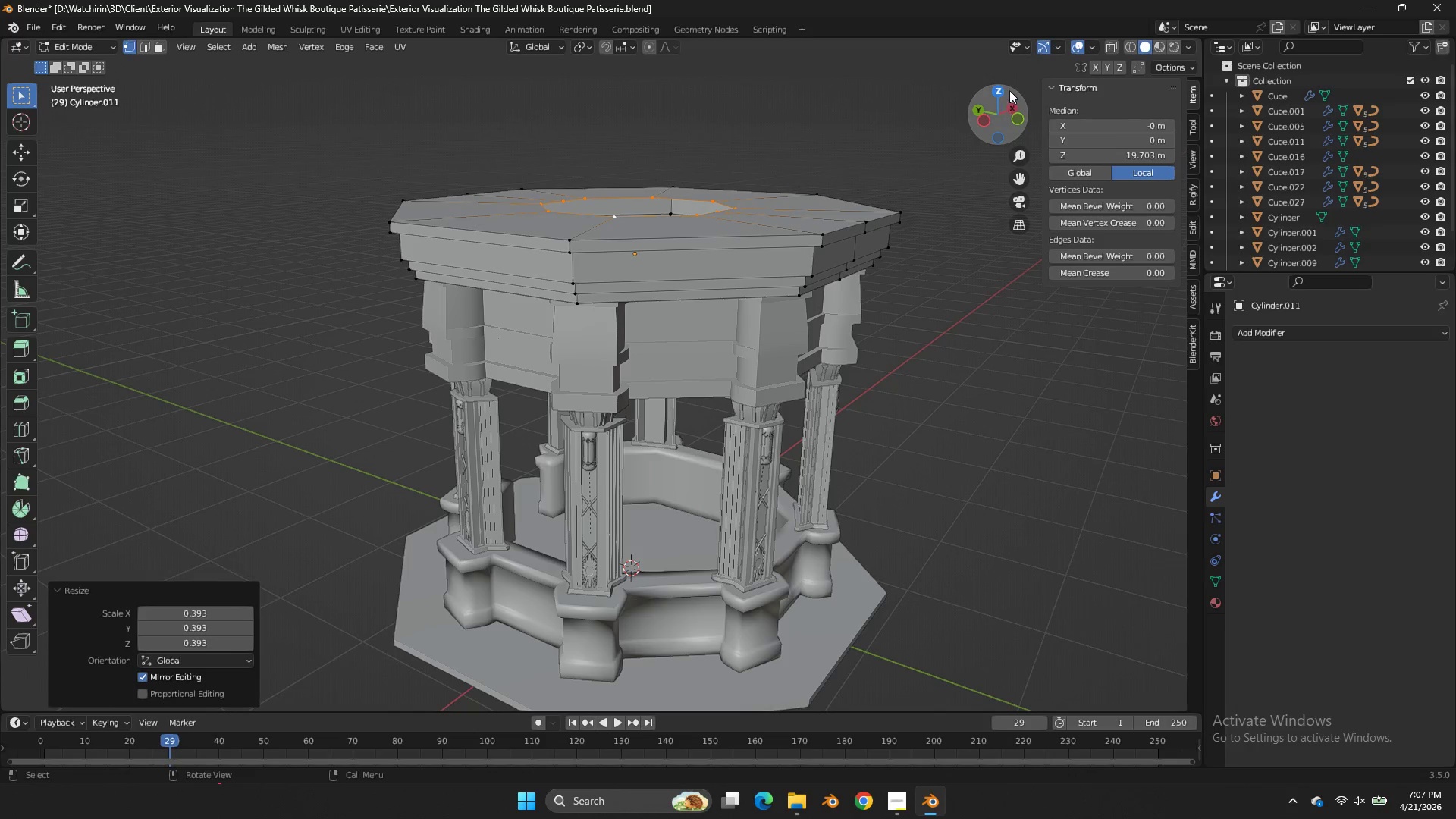 
left_click([1005, 87])
 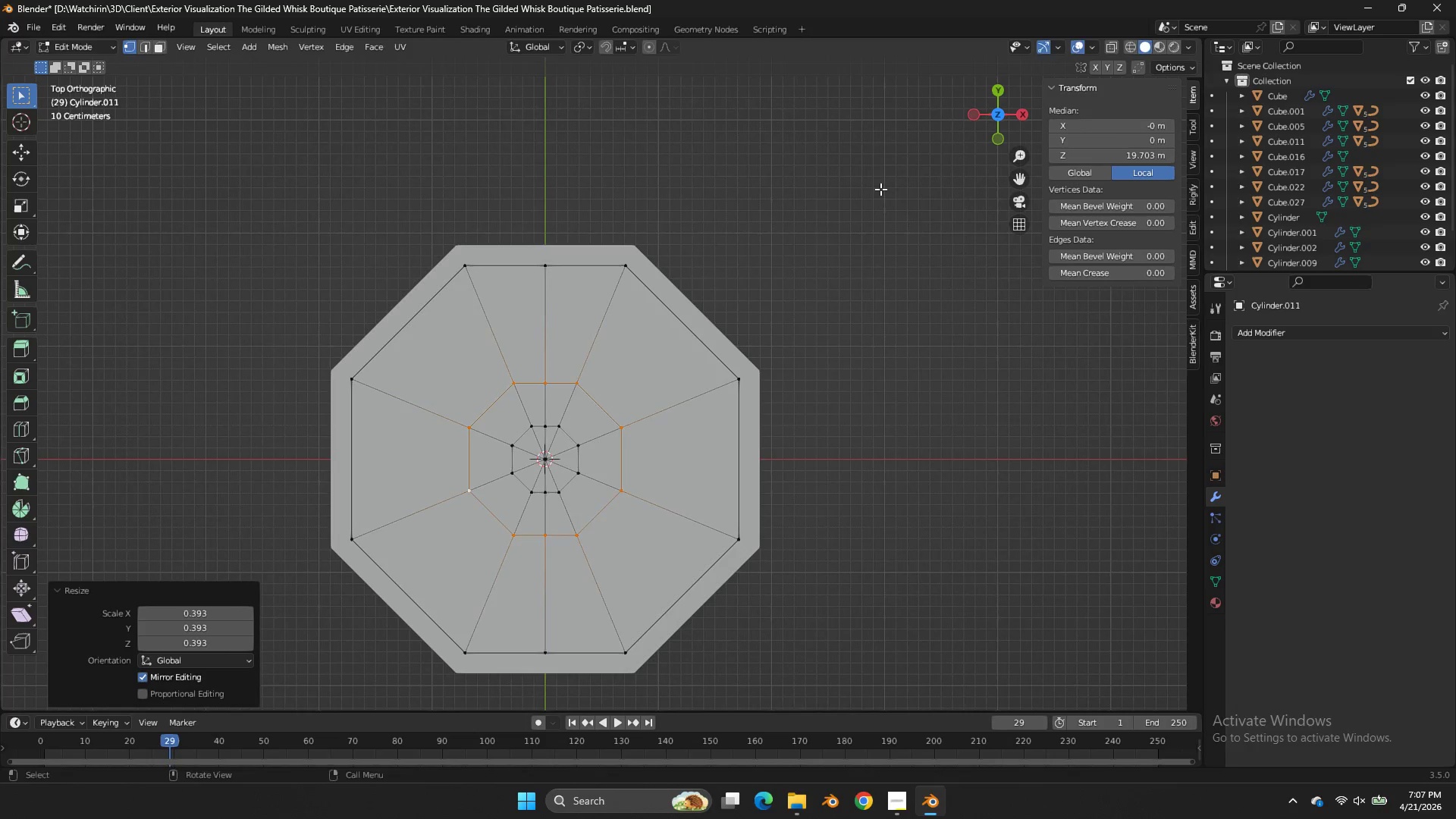 
key(S)
 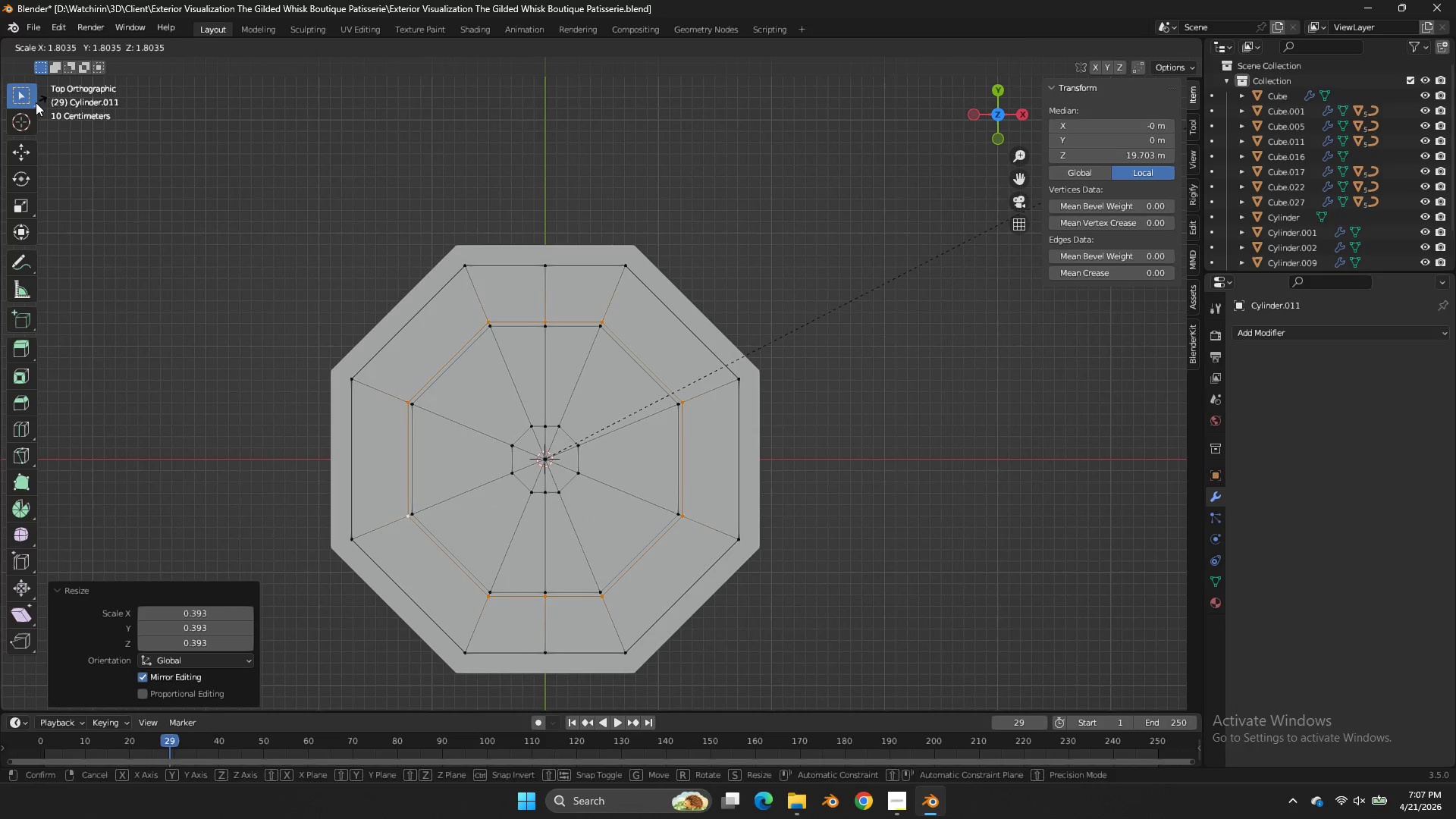 
left_click([36, 102])
 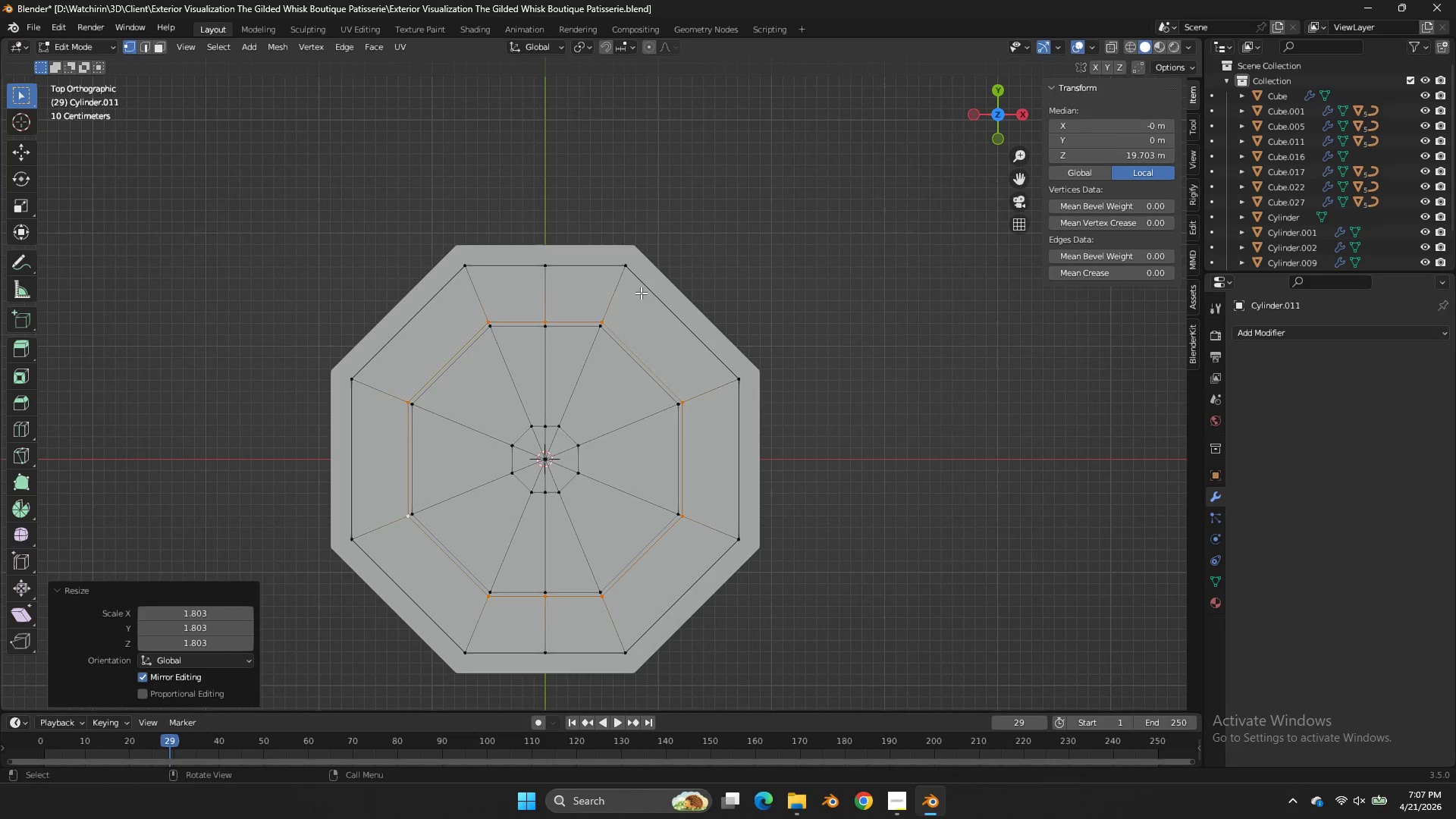 
key(E)
 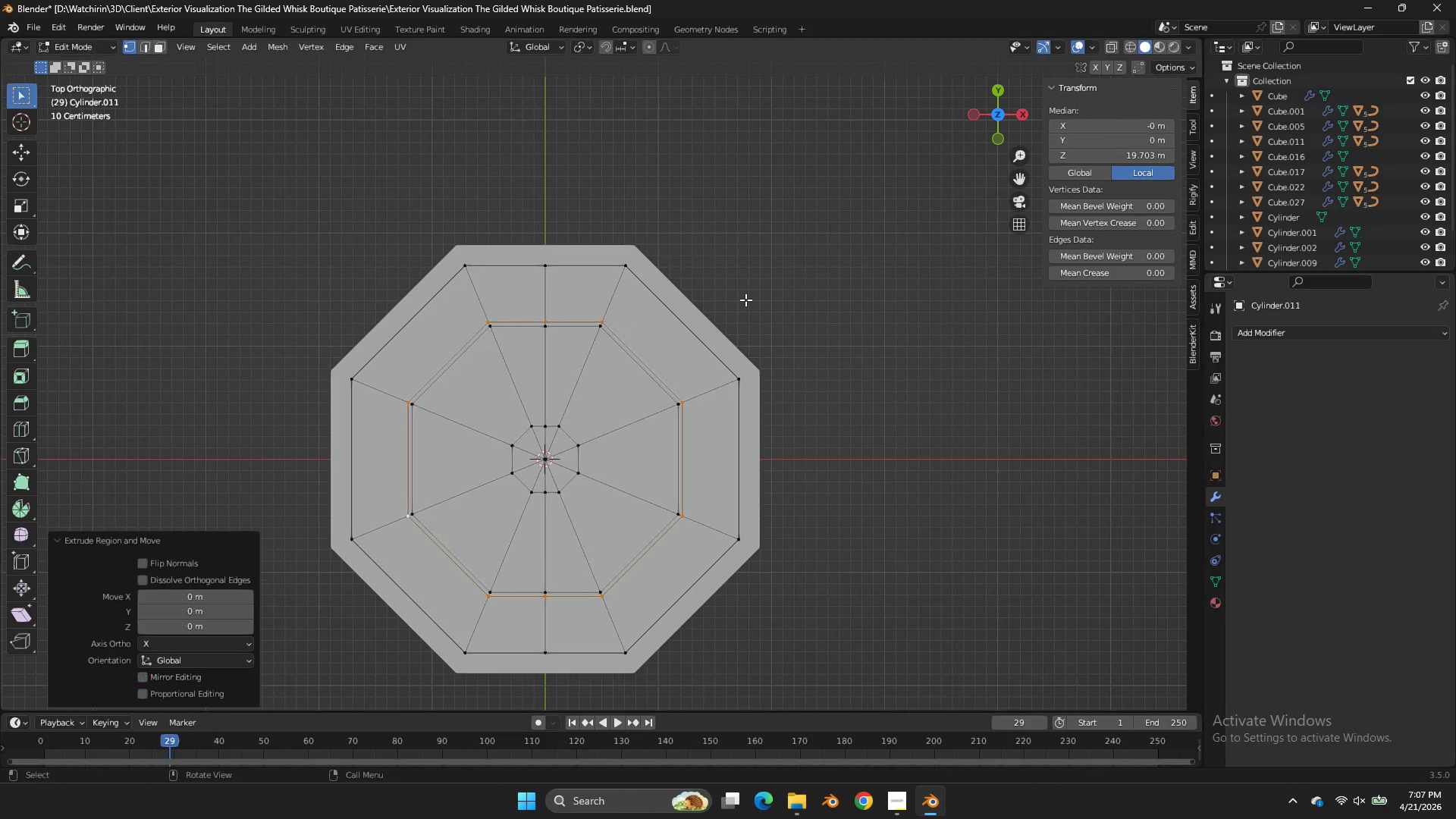 
right_click([745, 300])
 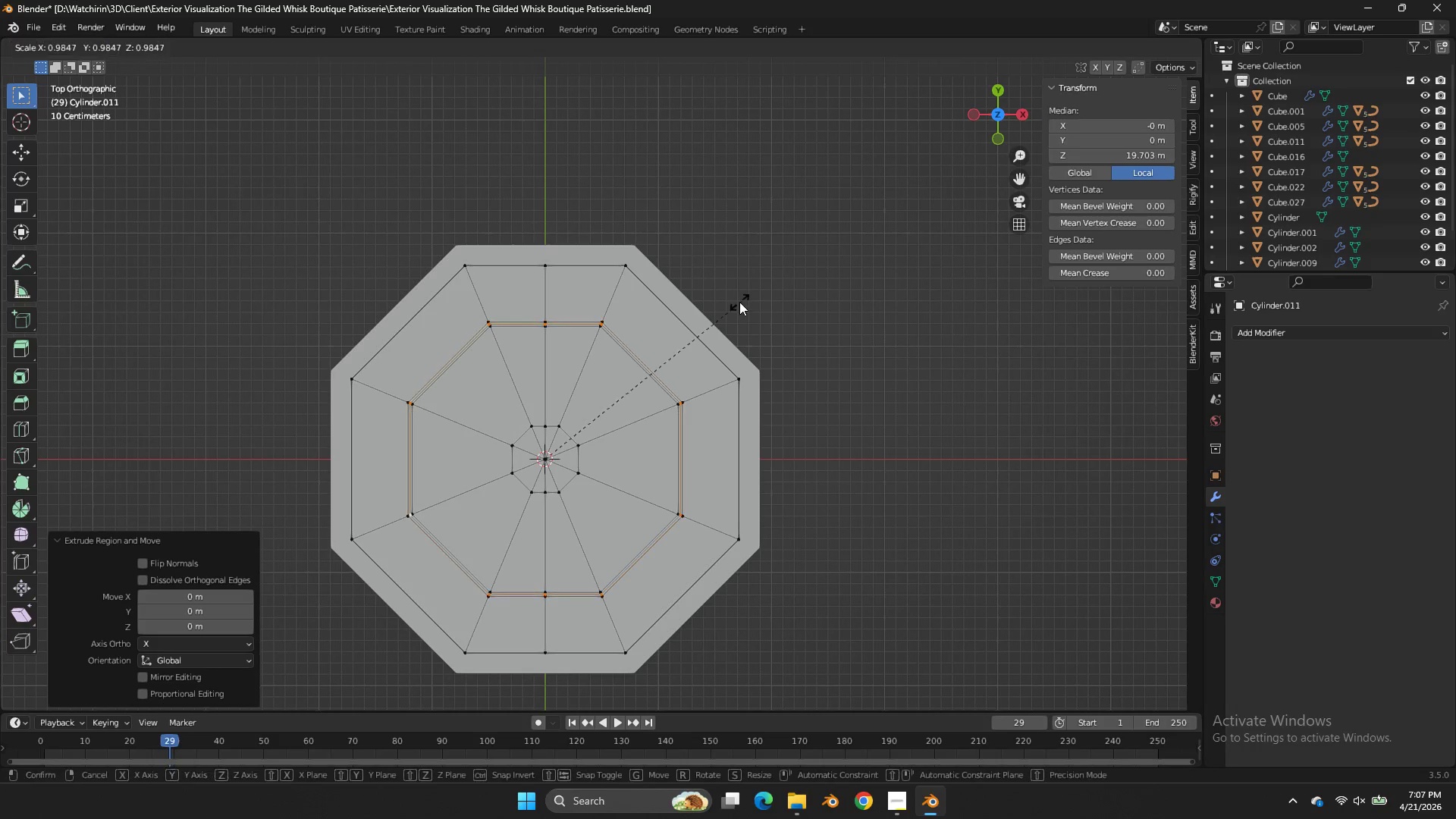 
key(S)
 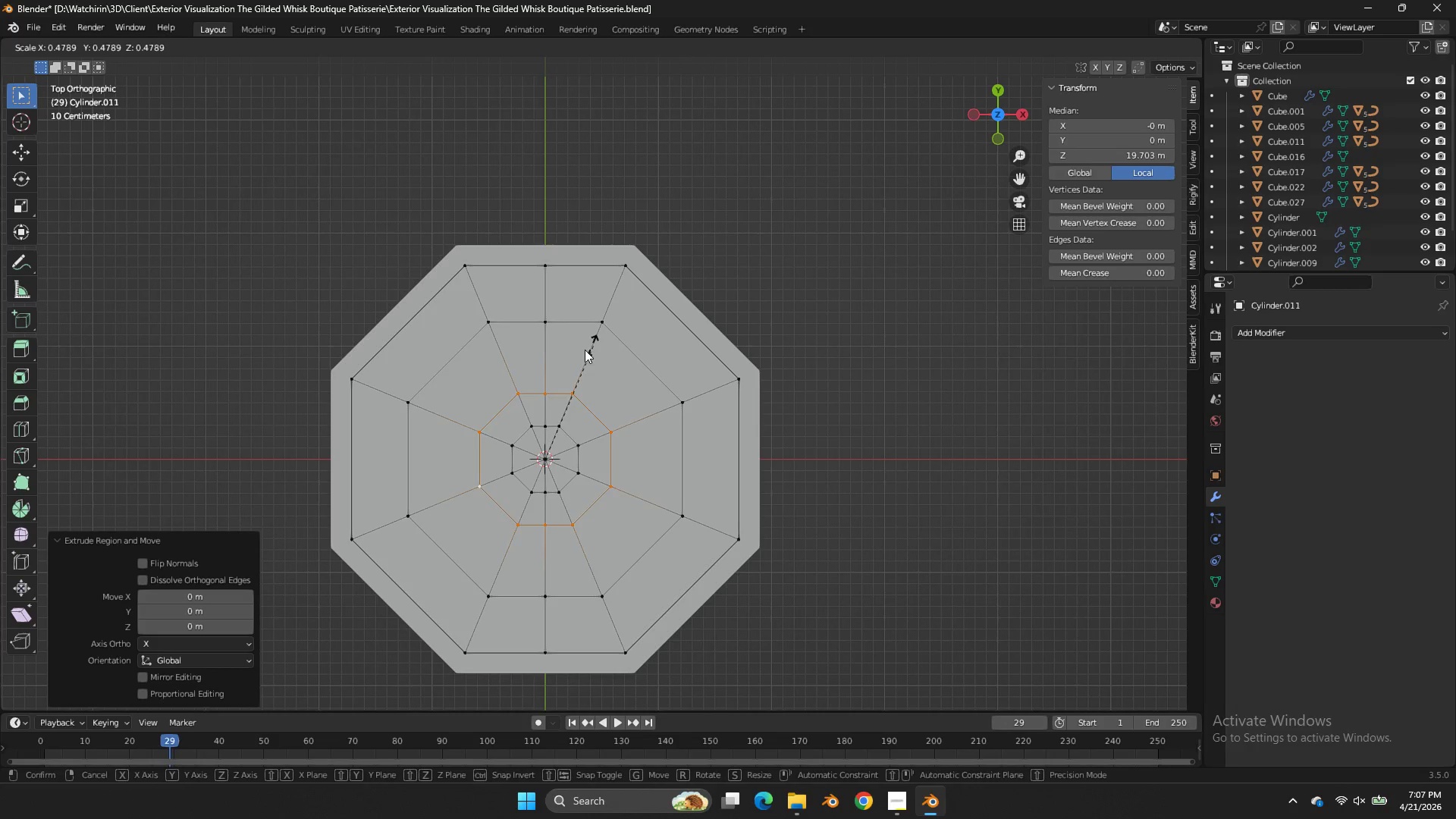 
left_click([581, 353])
 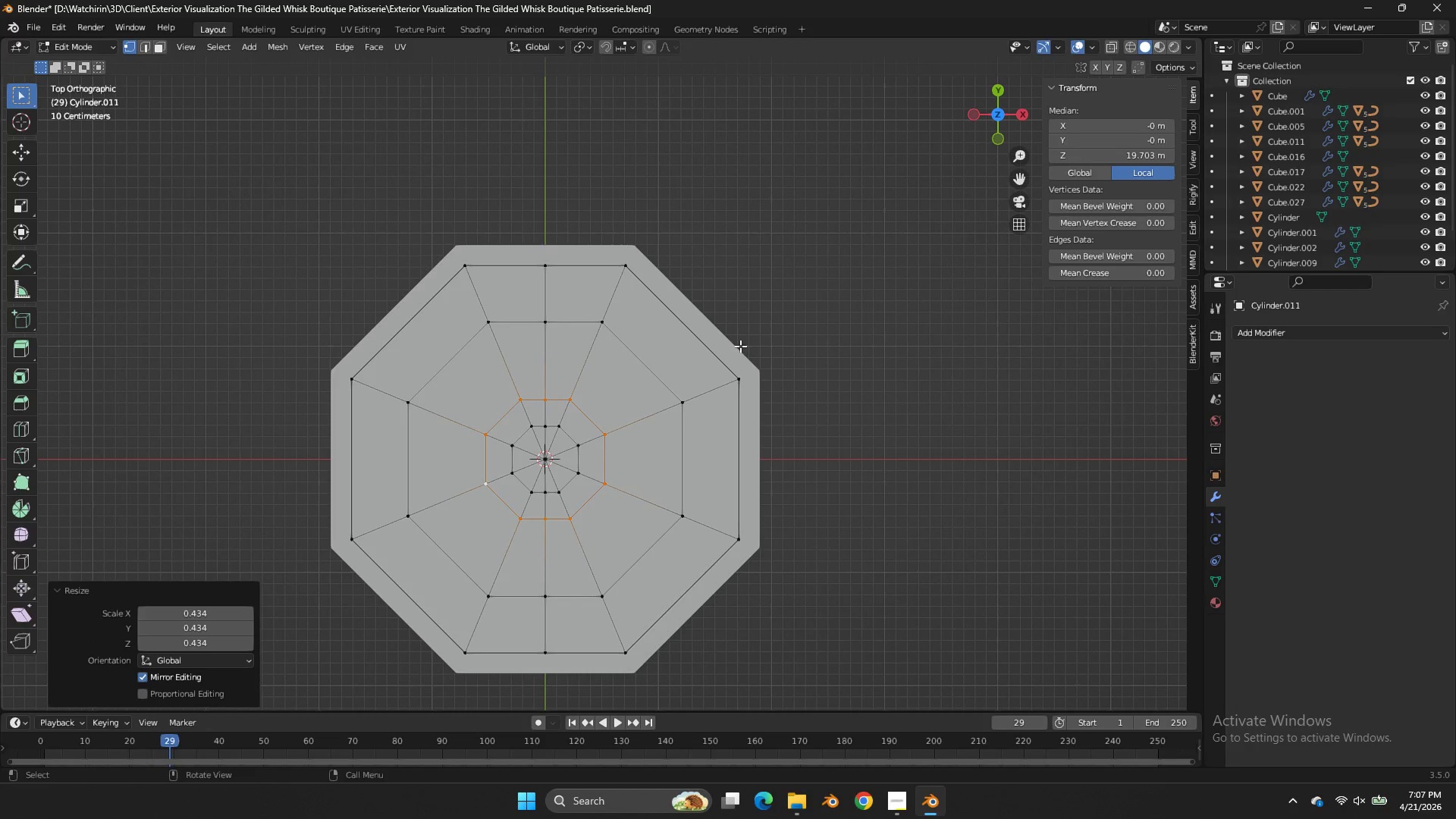 
key(E)
 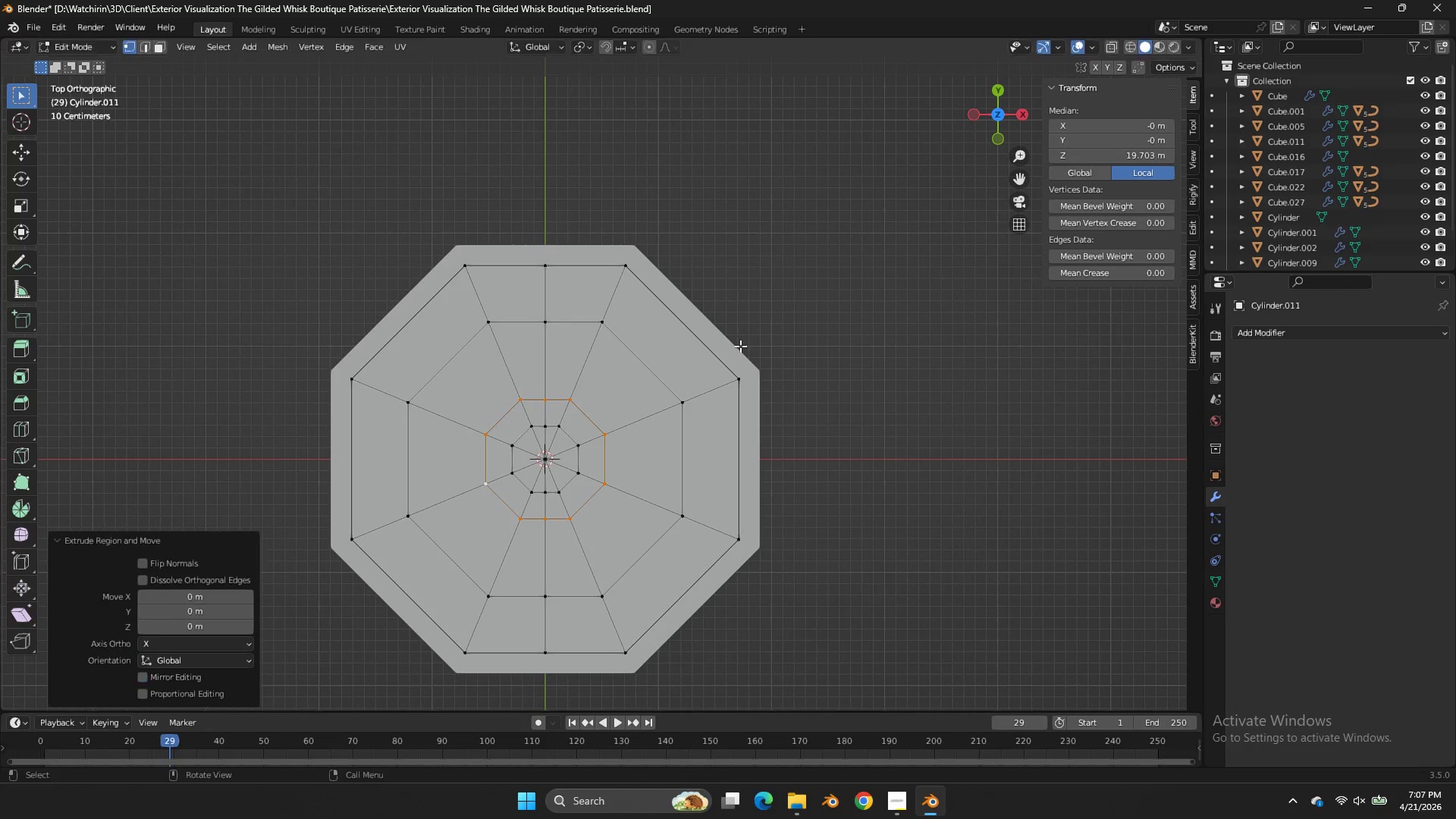 
right_click([740, 346])
 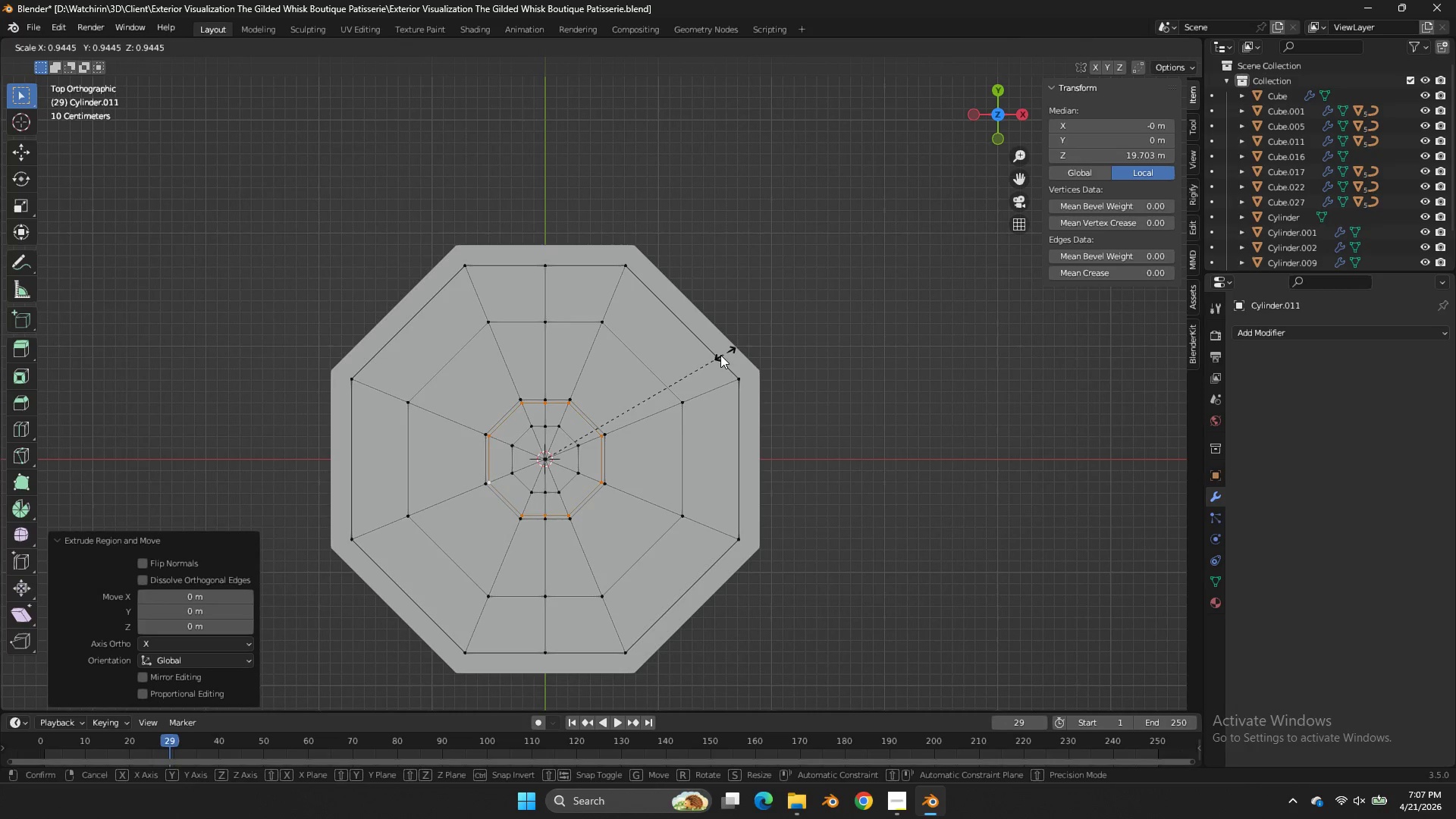 
key(S)
 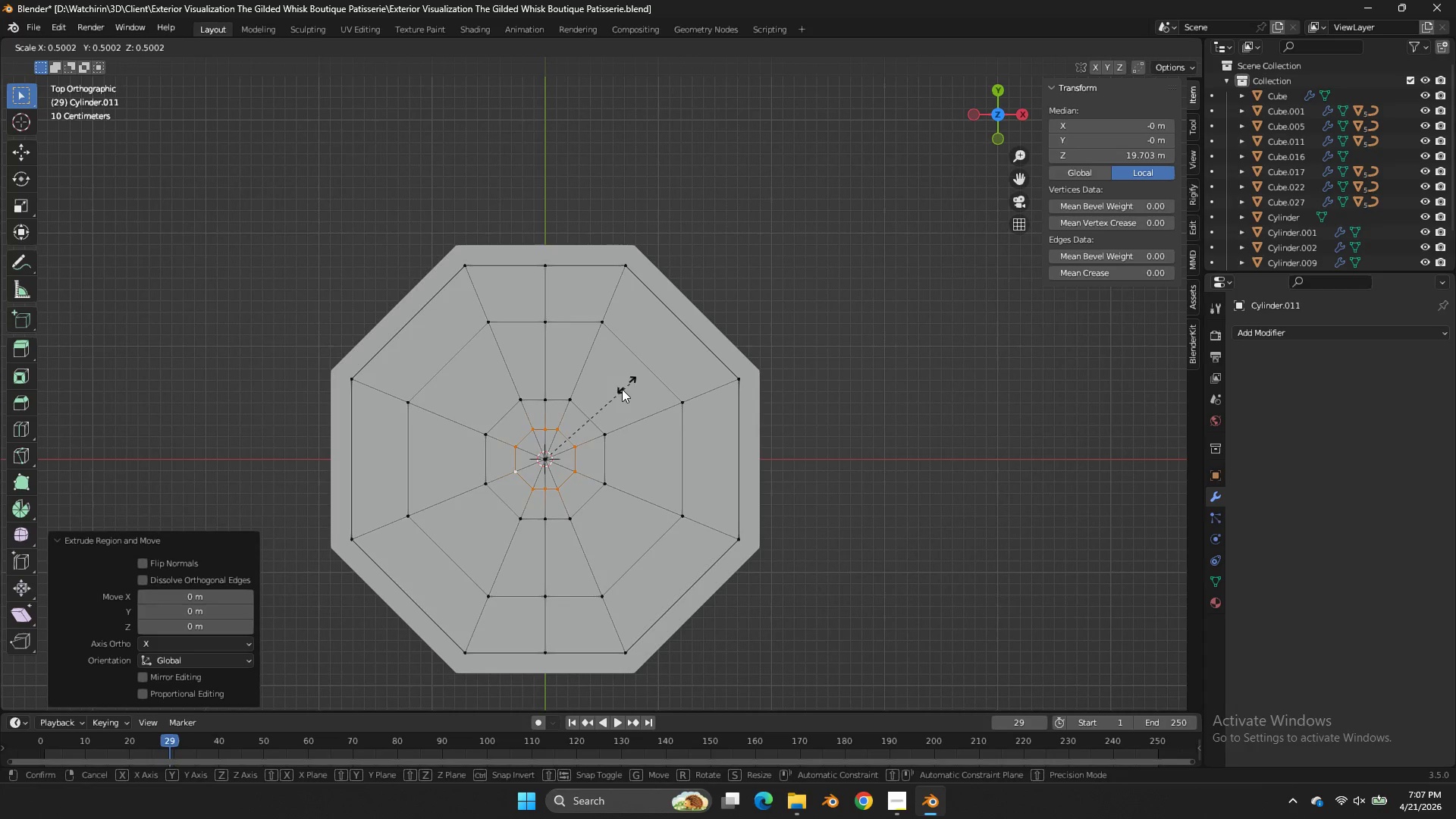 
left_click([621, 390])
 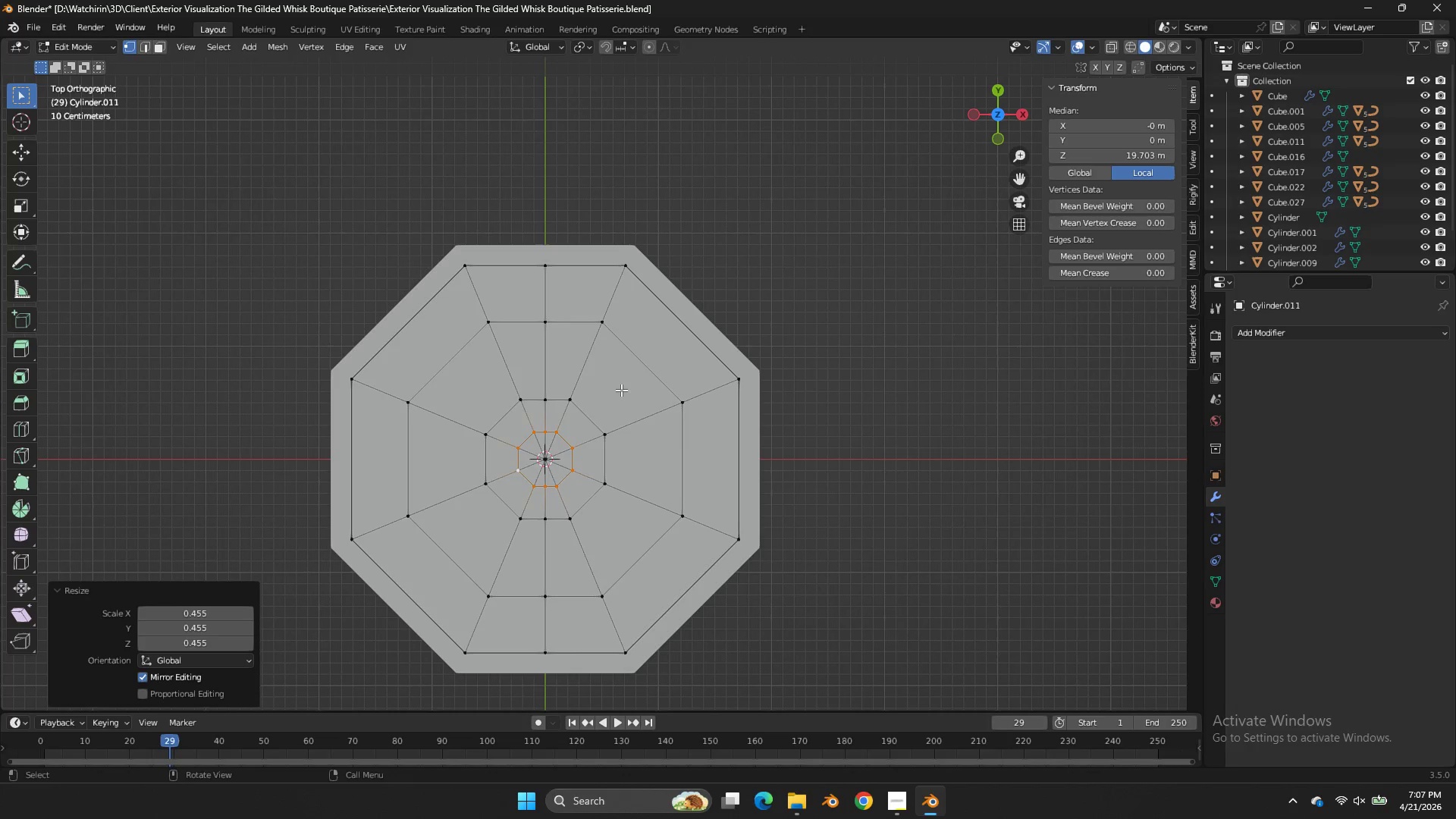 
key(M)
 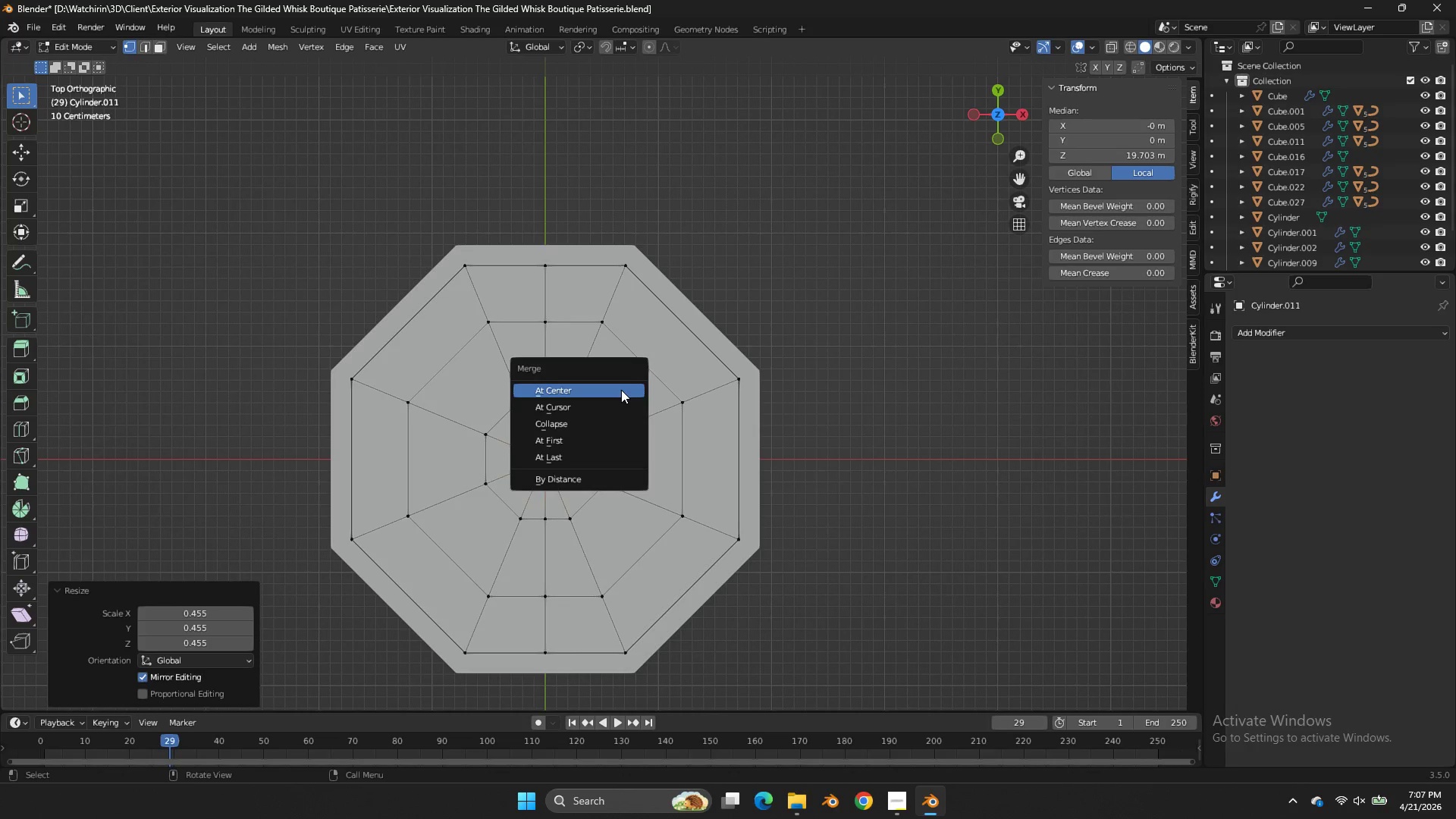 
left_click([621, 390])
 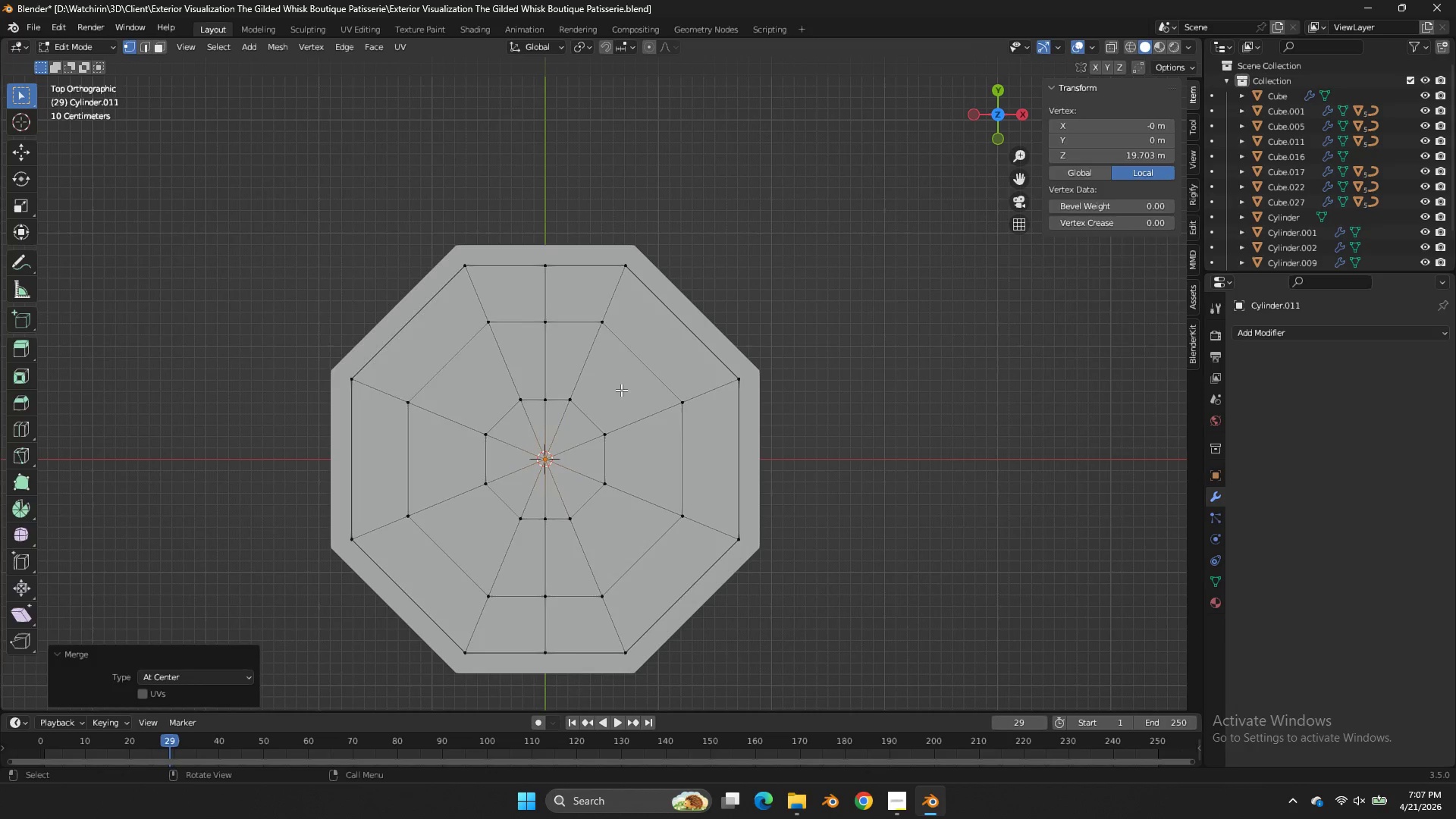 
key(Tab)
 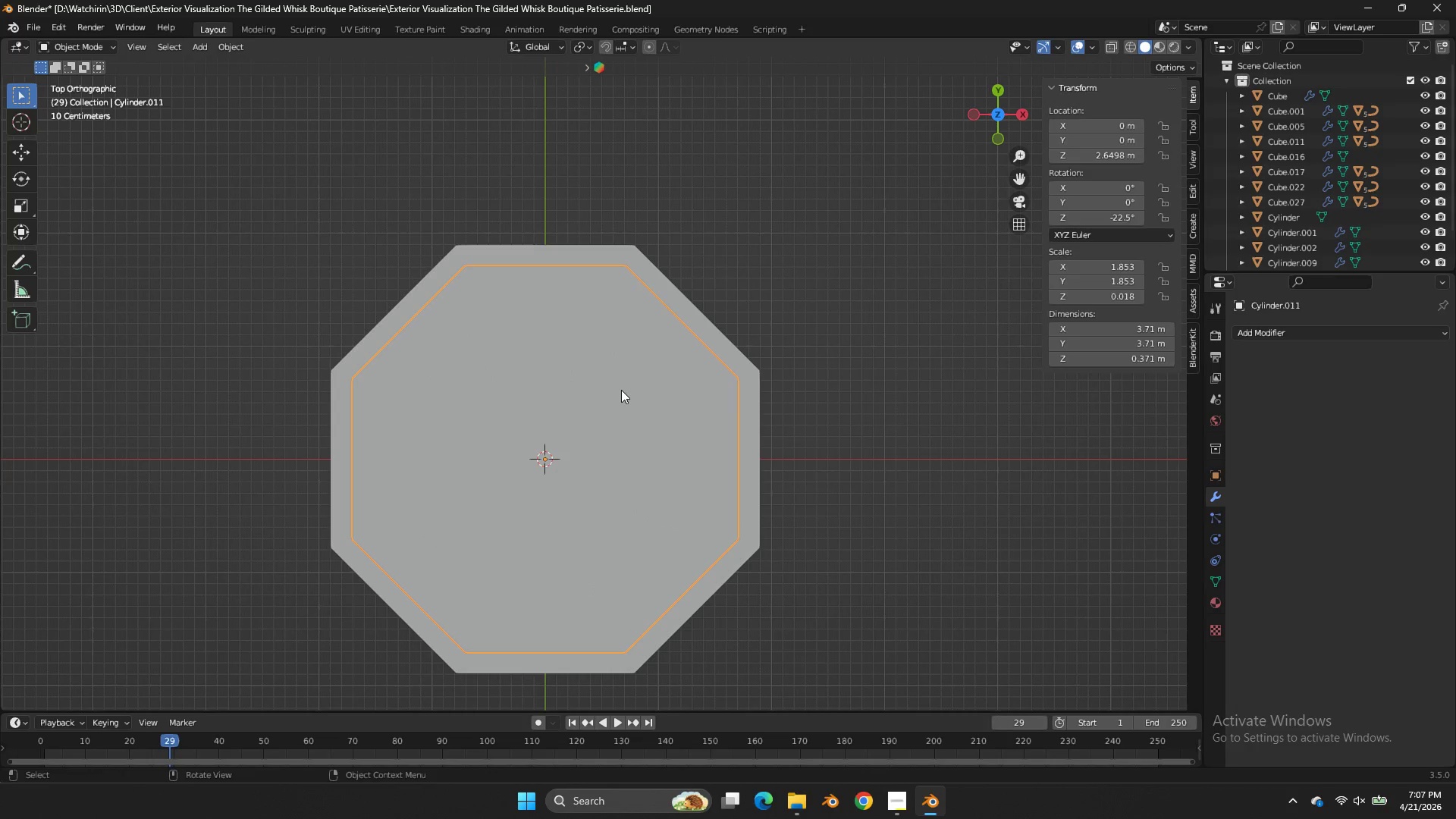 
key(Z)
 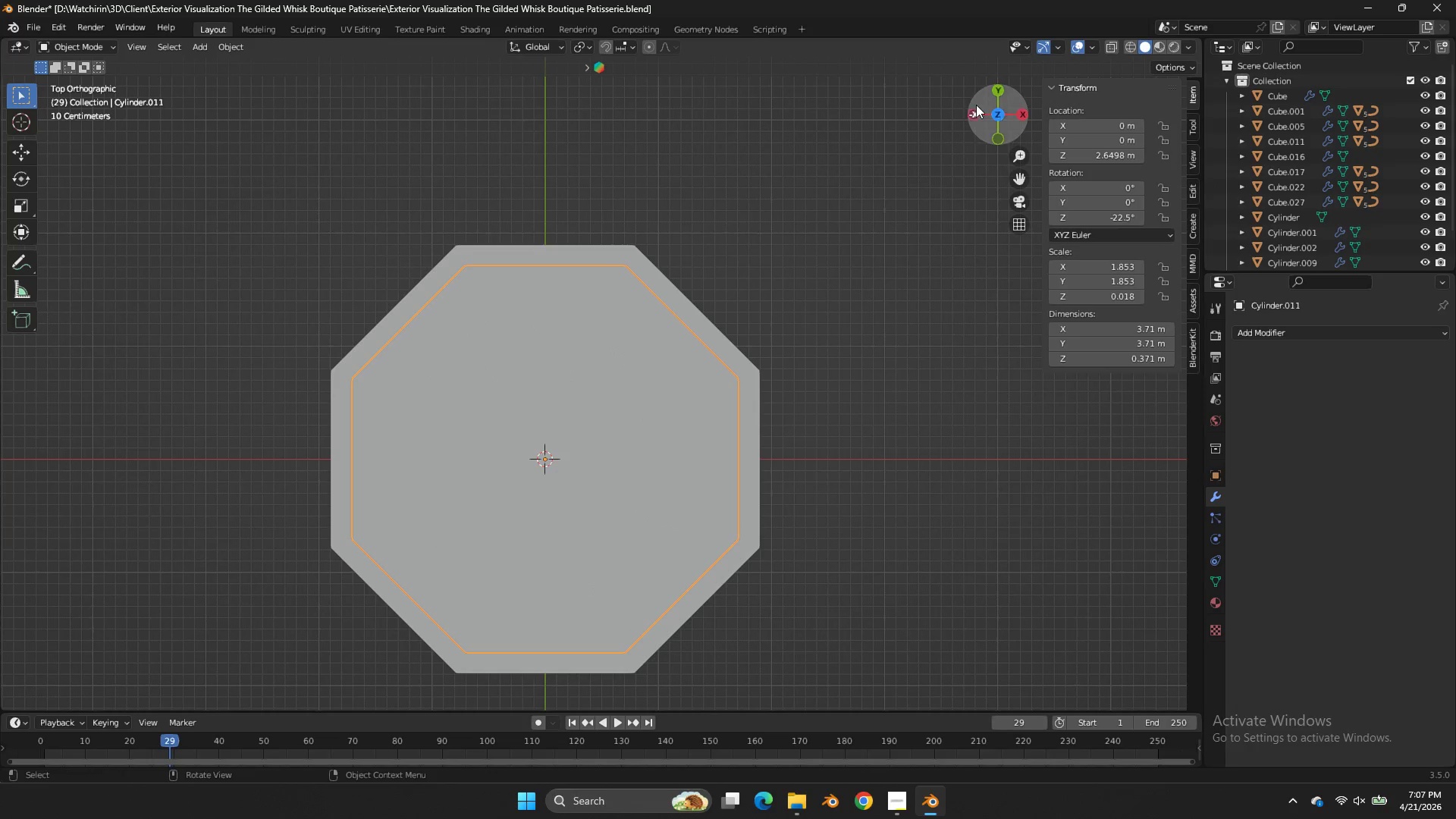 
left_click_drag(start_coordinate=[987, 106], to_coordinate=[553, 582])
 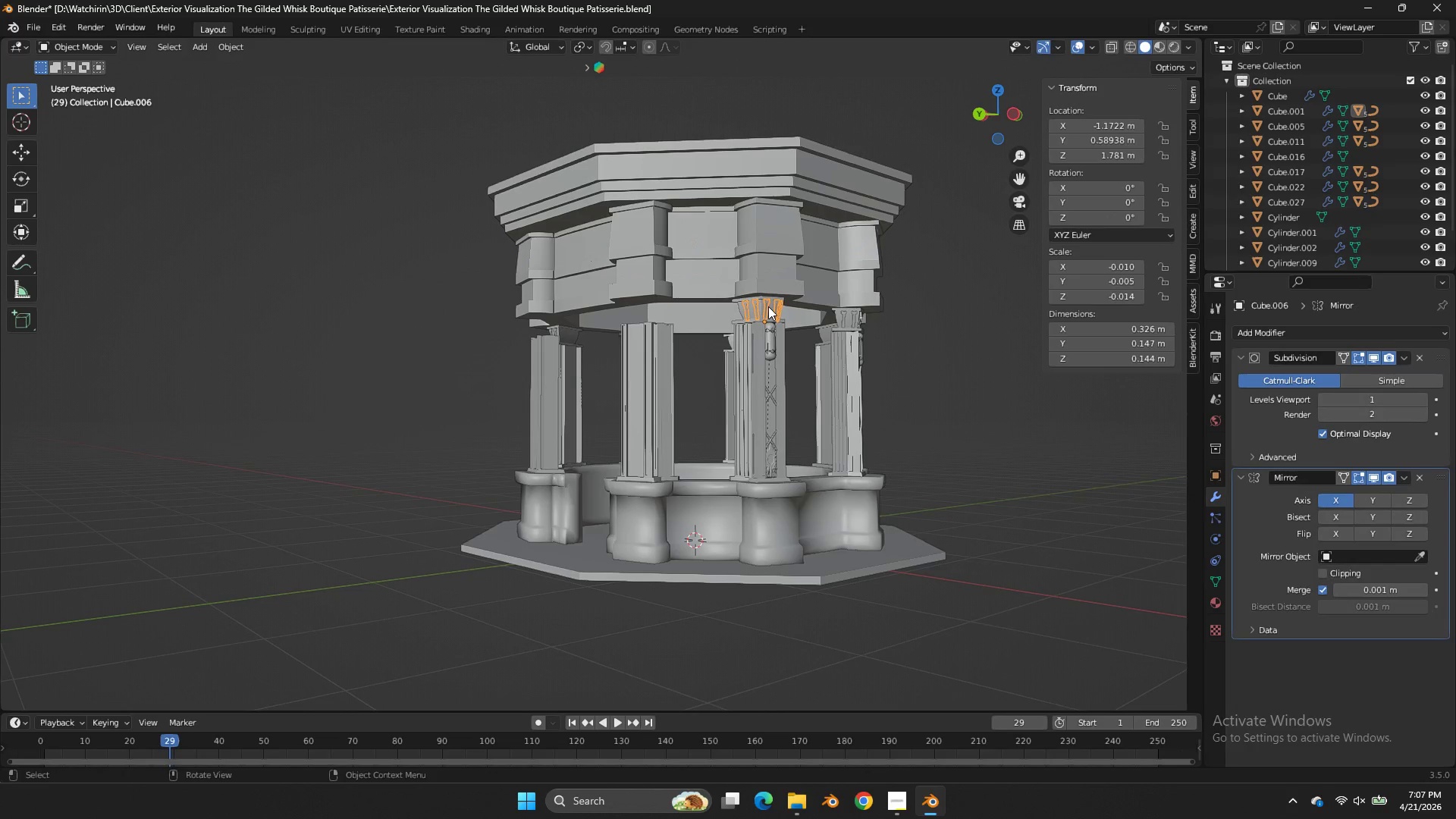 
double_click([768, 306])
 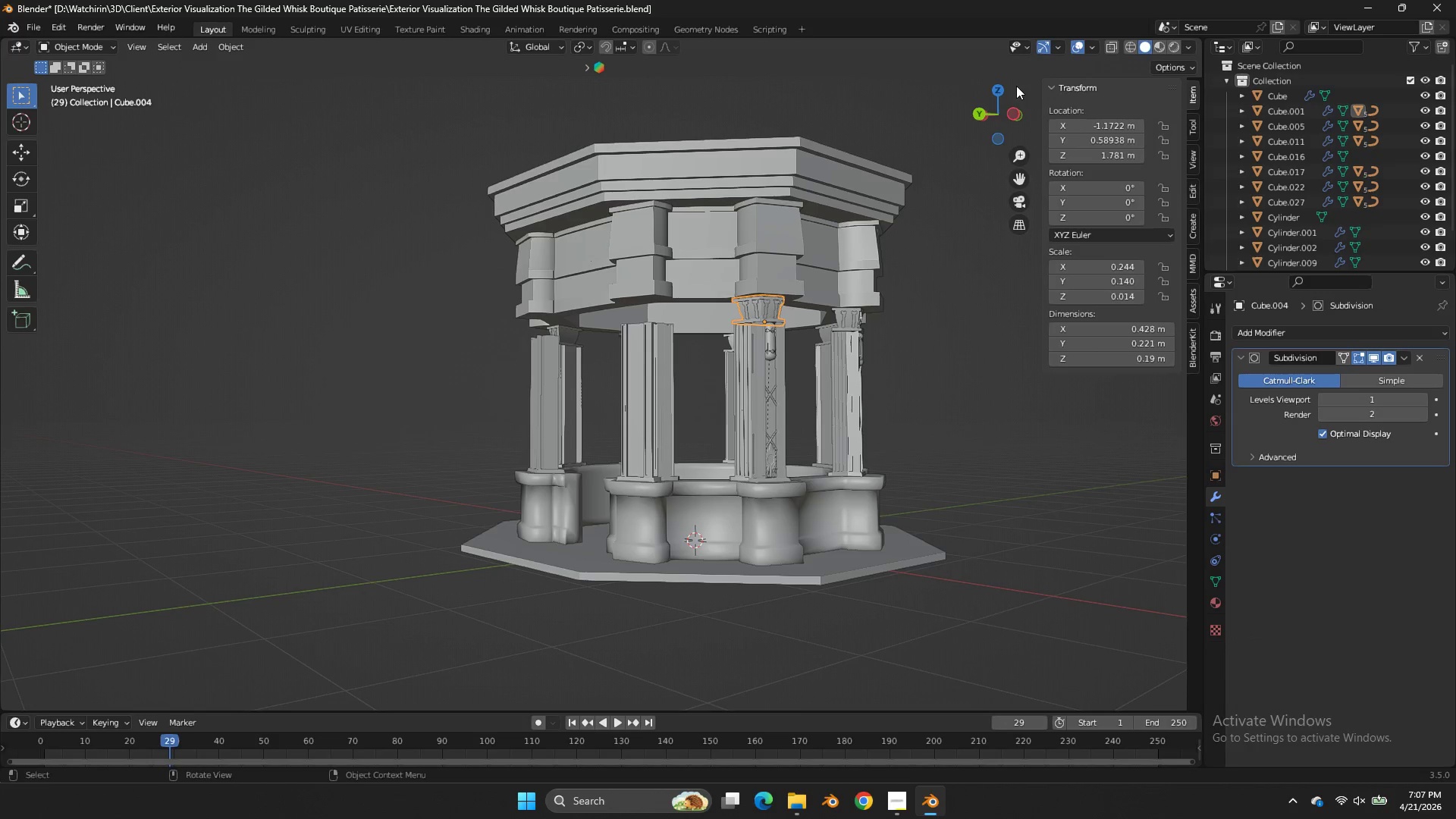 
left_click_drag(start_coordinate=[999, 99], to_coordinate=[1091, 174])
 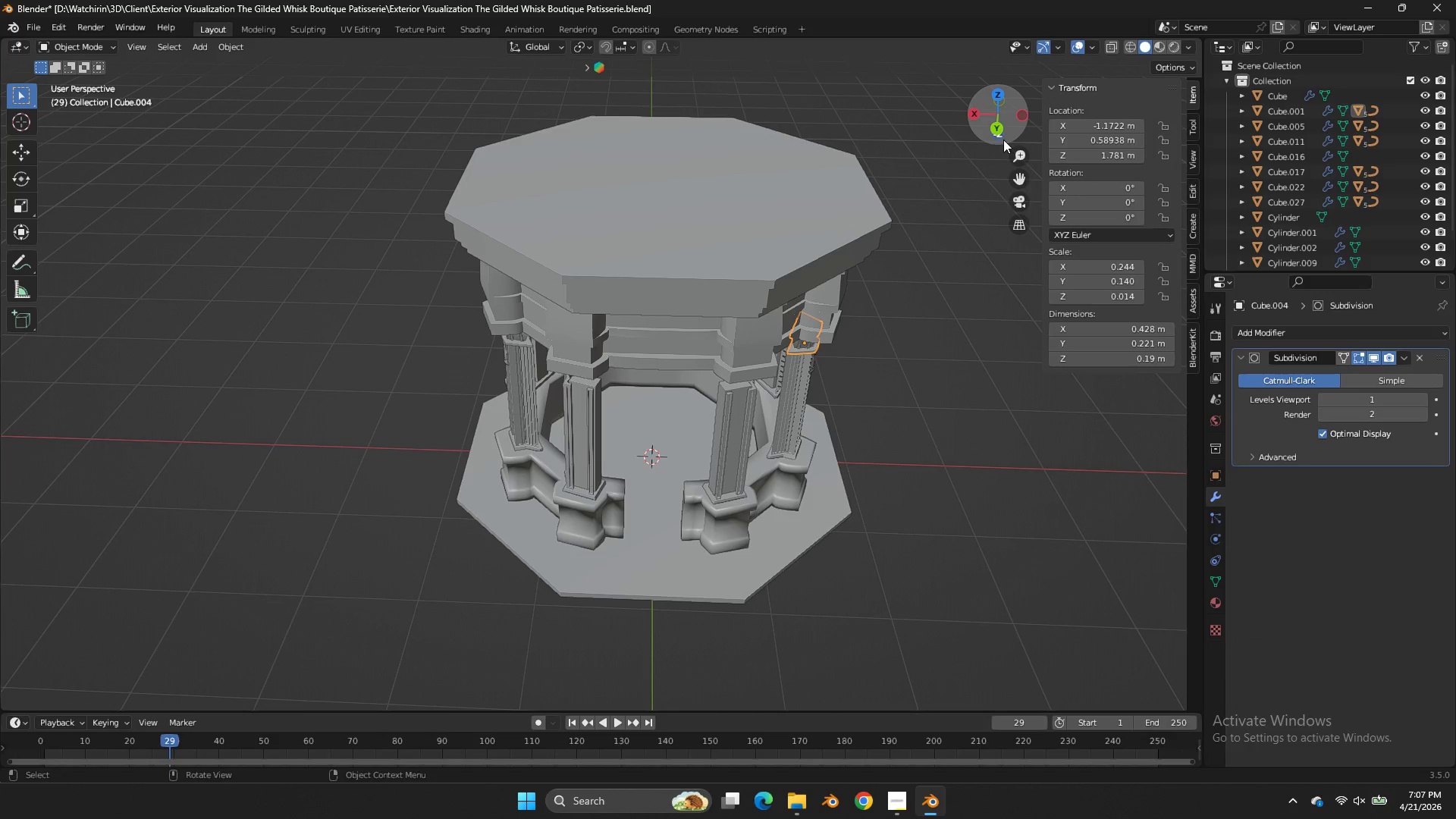 
left_click([999, 127])
 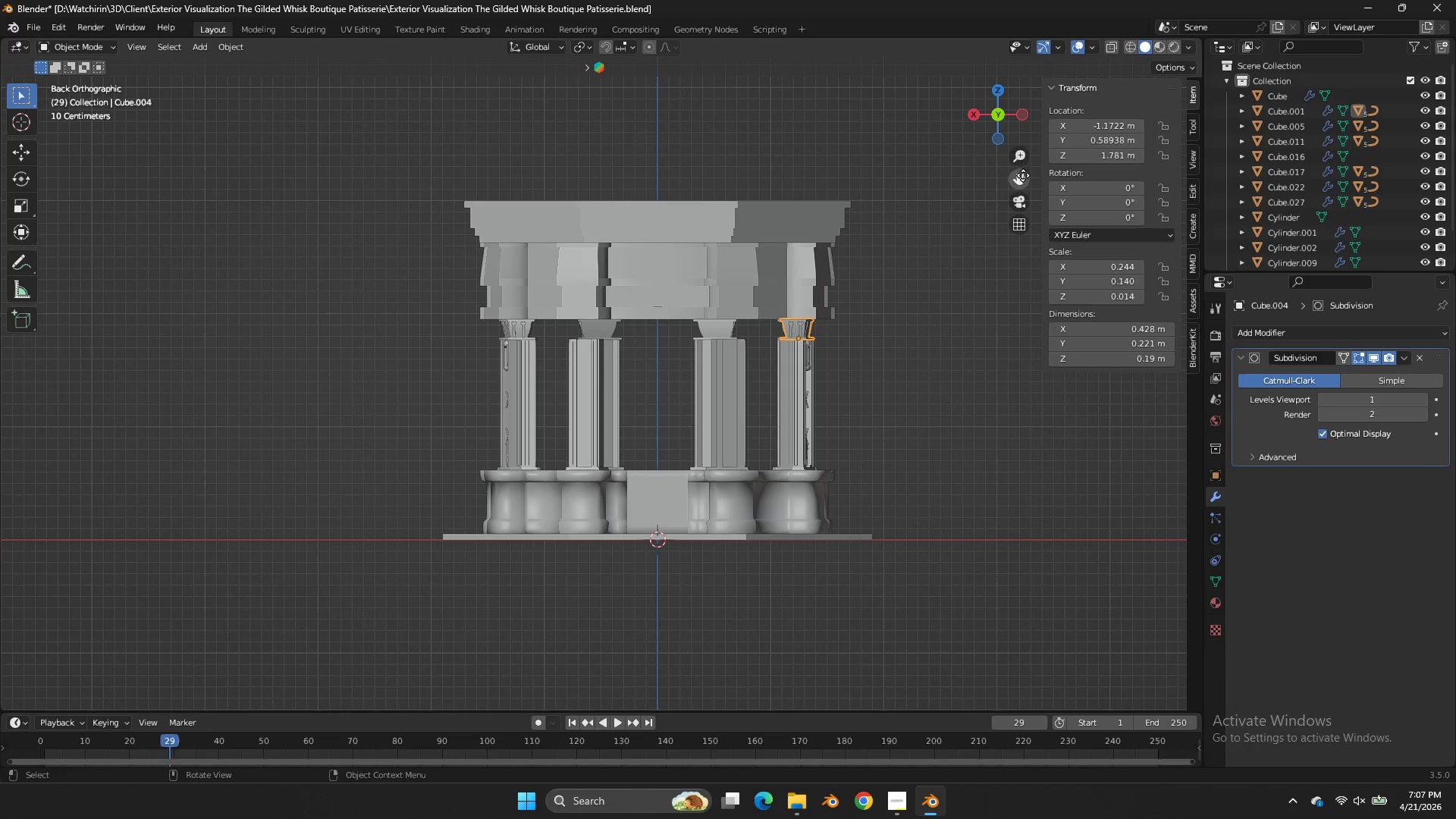 
left_click_drag(start_coordinate=[1023, 177], to_coordinate=[1024, 234])
 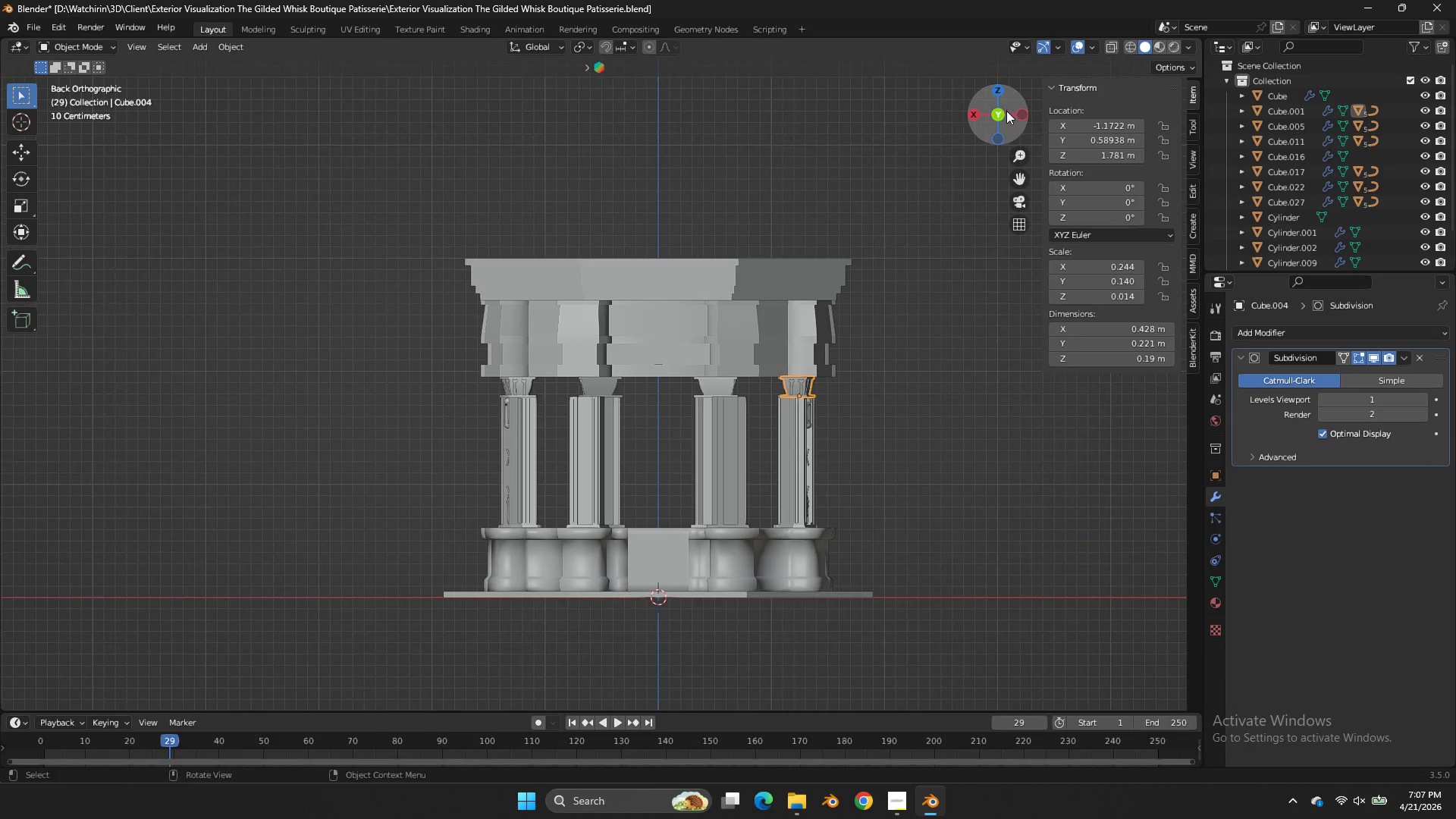 
left_click_drag(start_coordinate=[1006, 110], to_coordinate=[870, 90])
 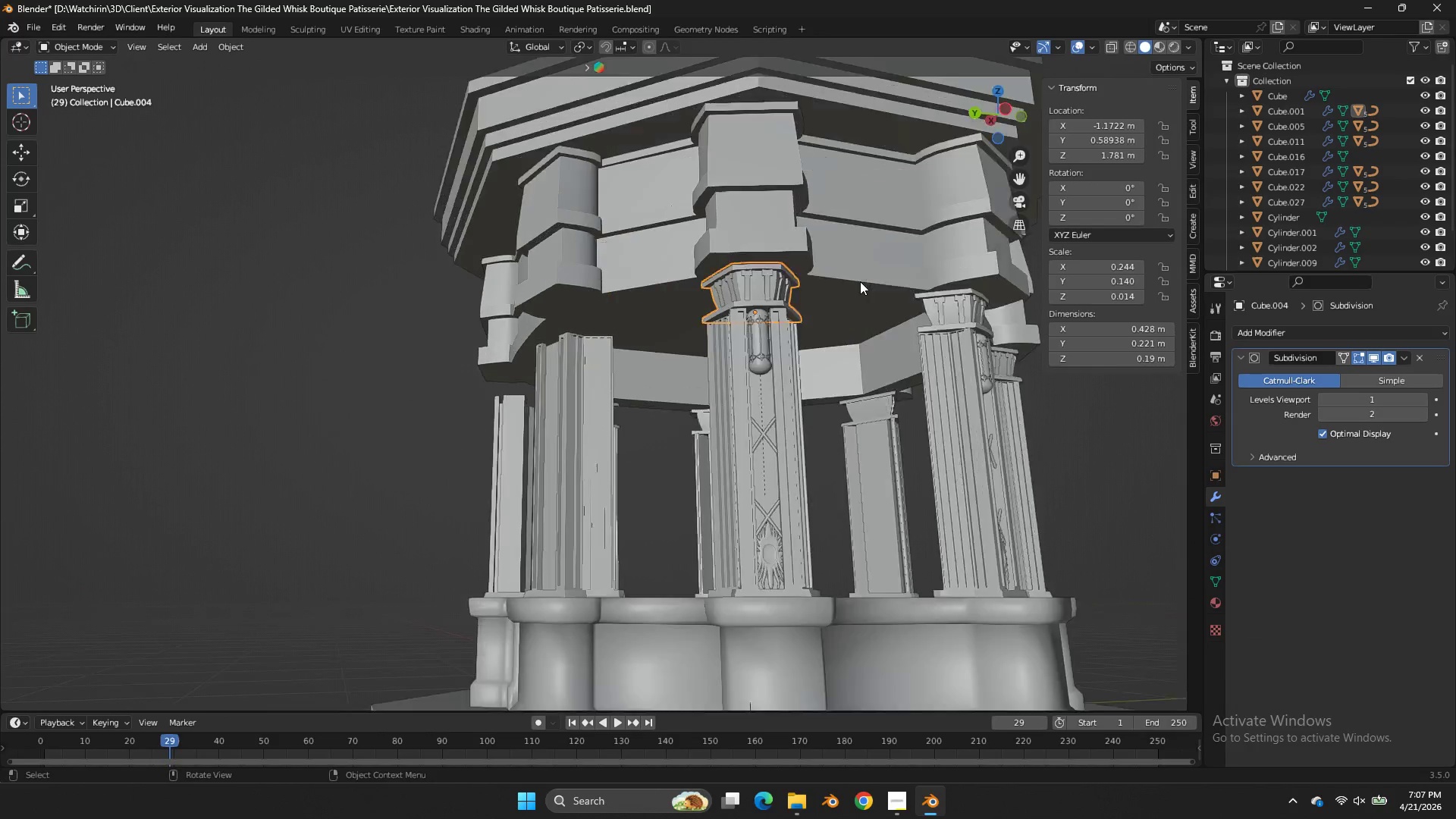 
scroll: coordinate [860, 281], scroll_direction: up, amount: 3.0
 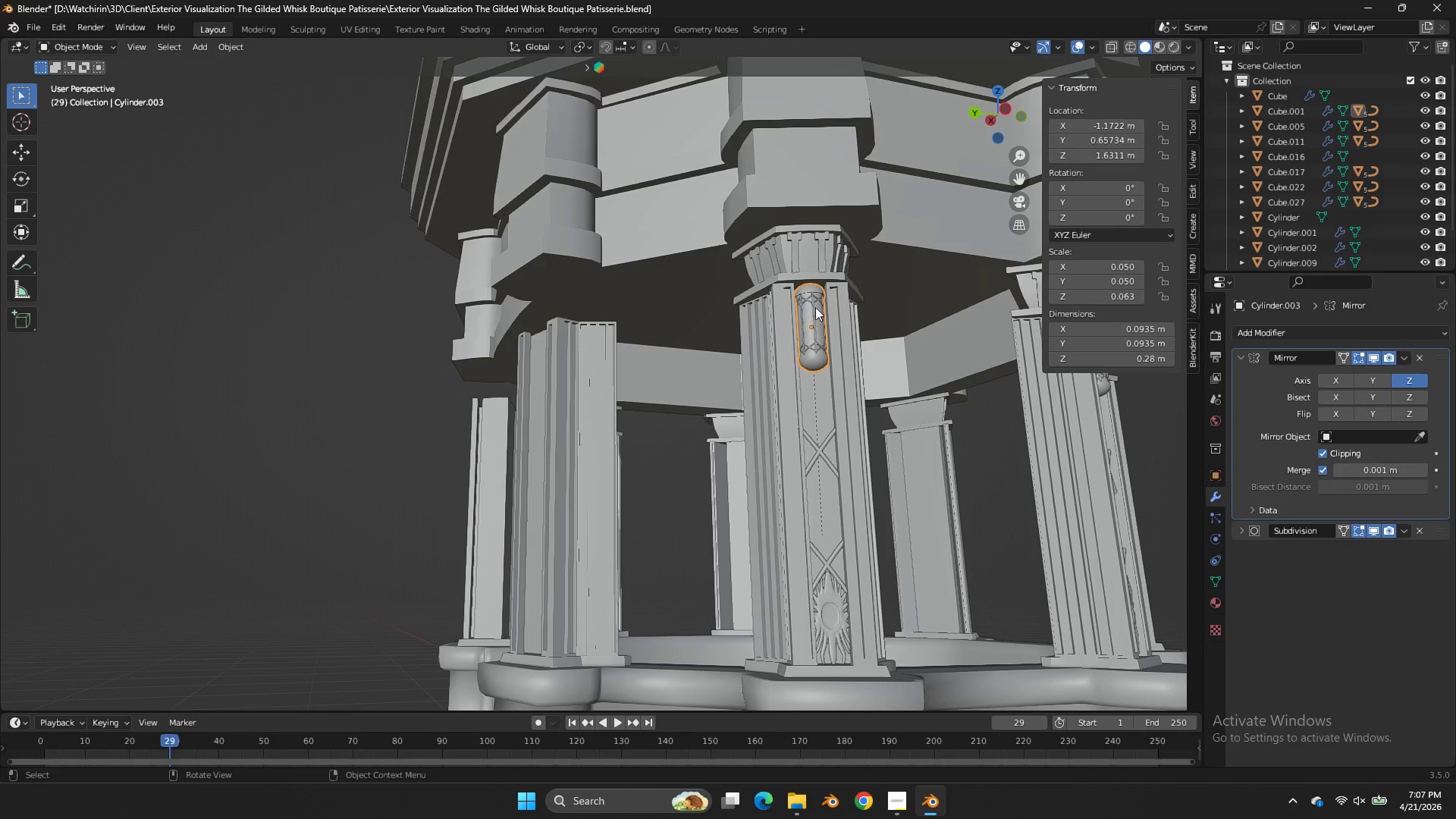 
double_click([817, 309])
 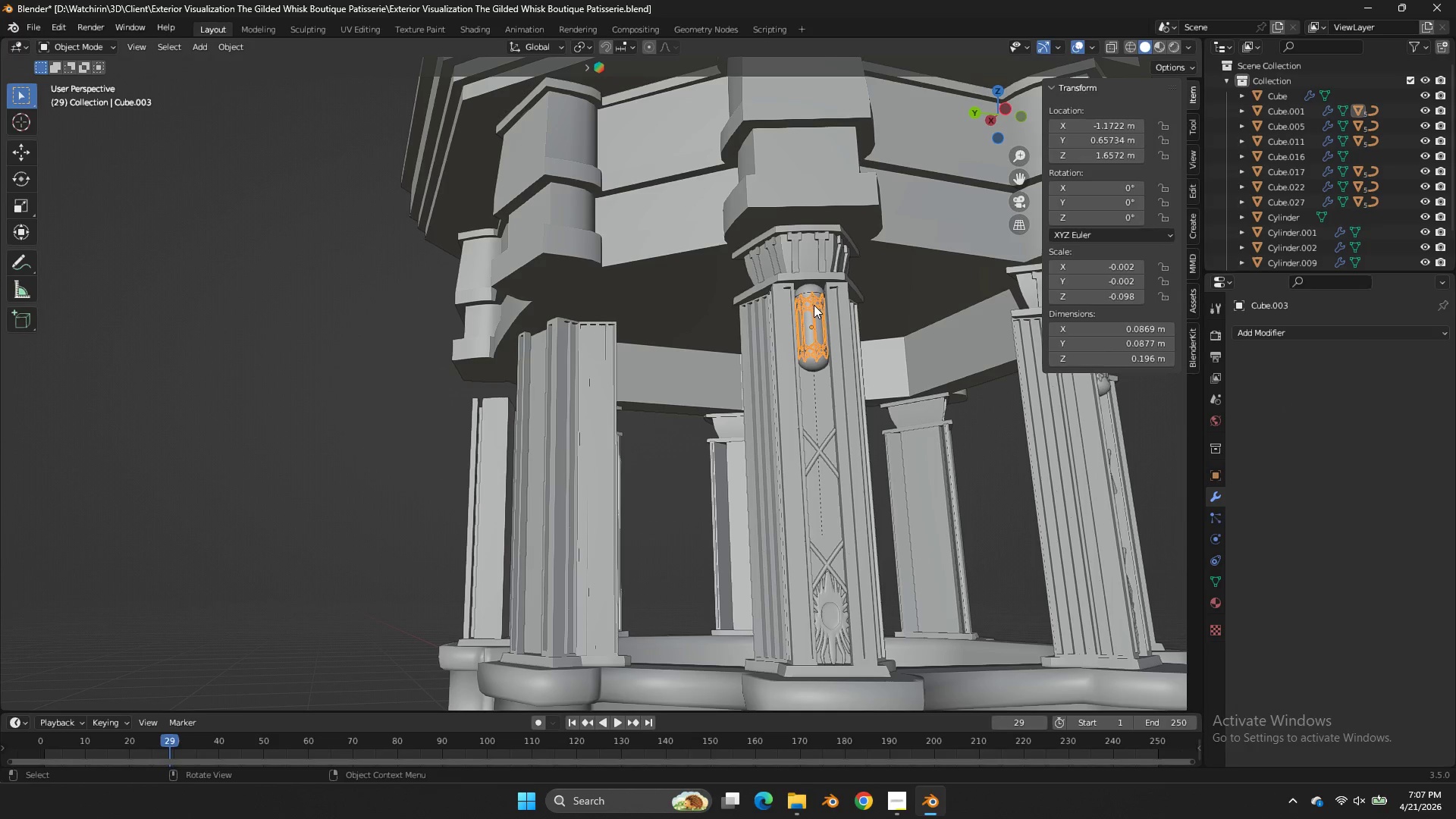 
left_click_drag(start_coordinate=[821, 306], to_coordinate=[781, 356])
 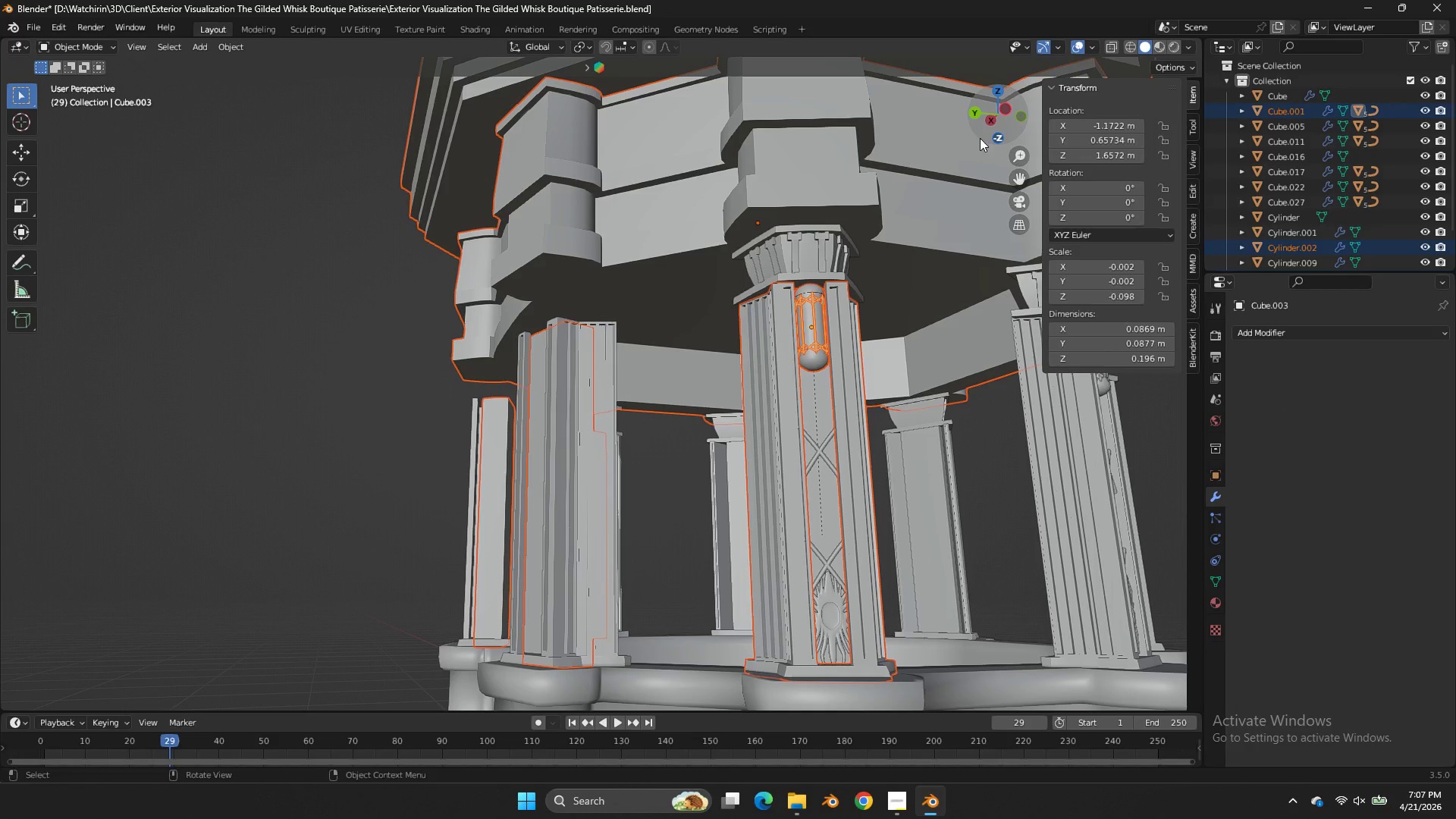 
left_click_drag(start_coordinate=[990, 105], to_coordinate=[1150, 149])
 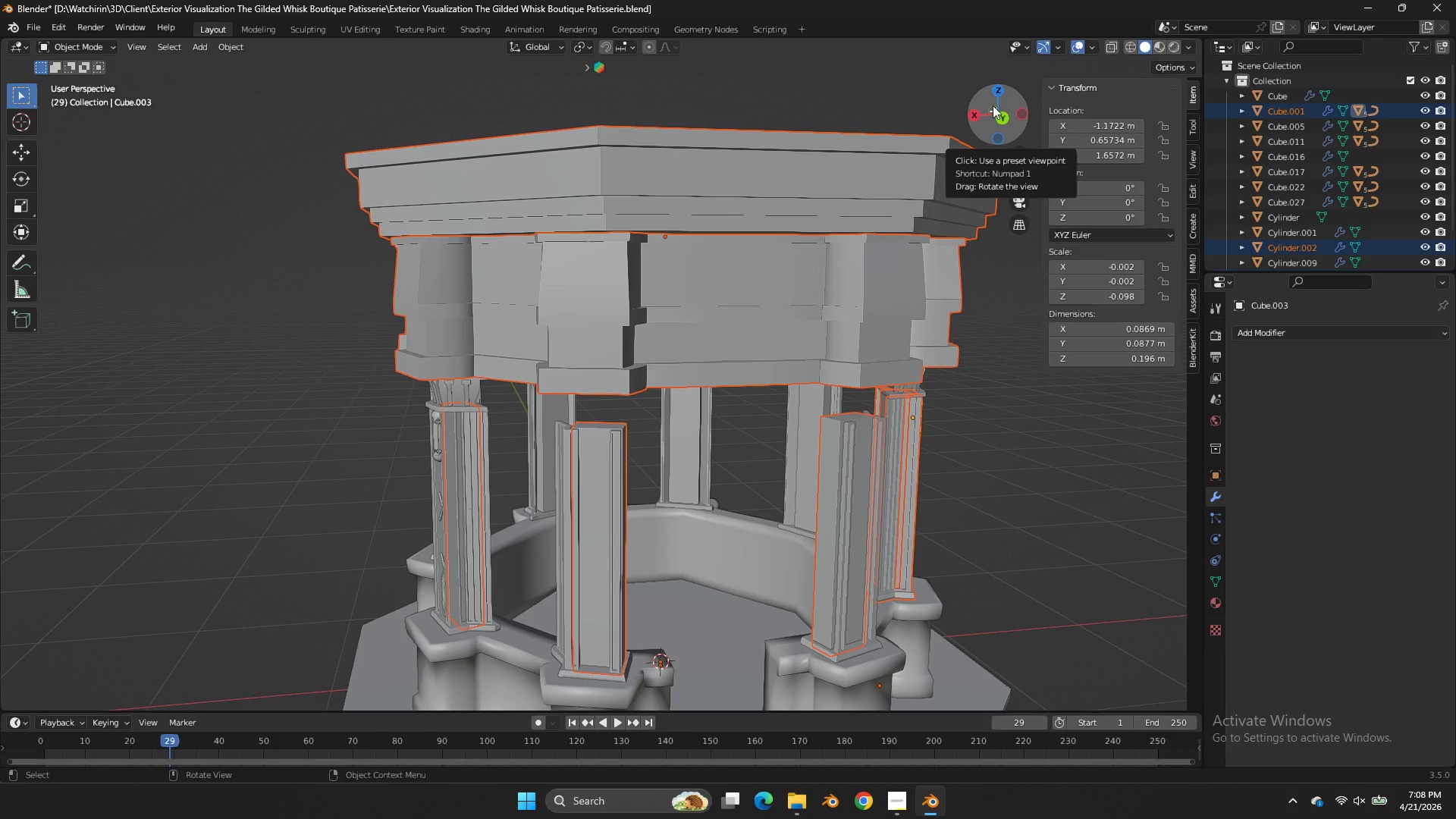 
wait(26.0)
 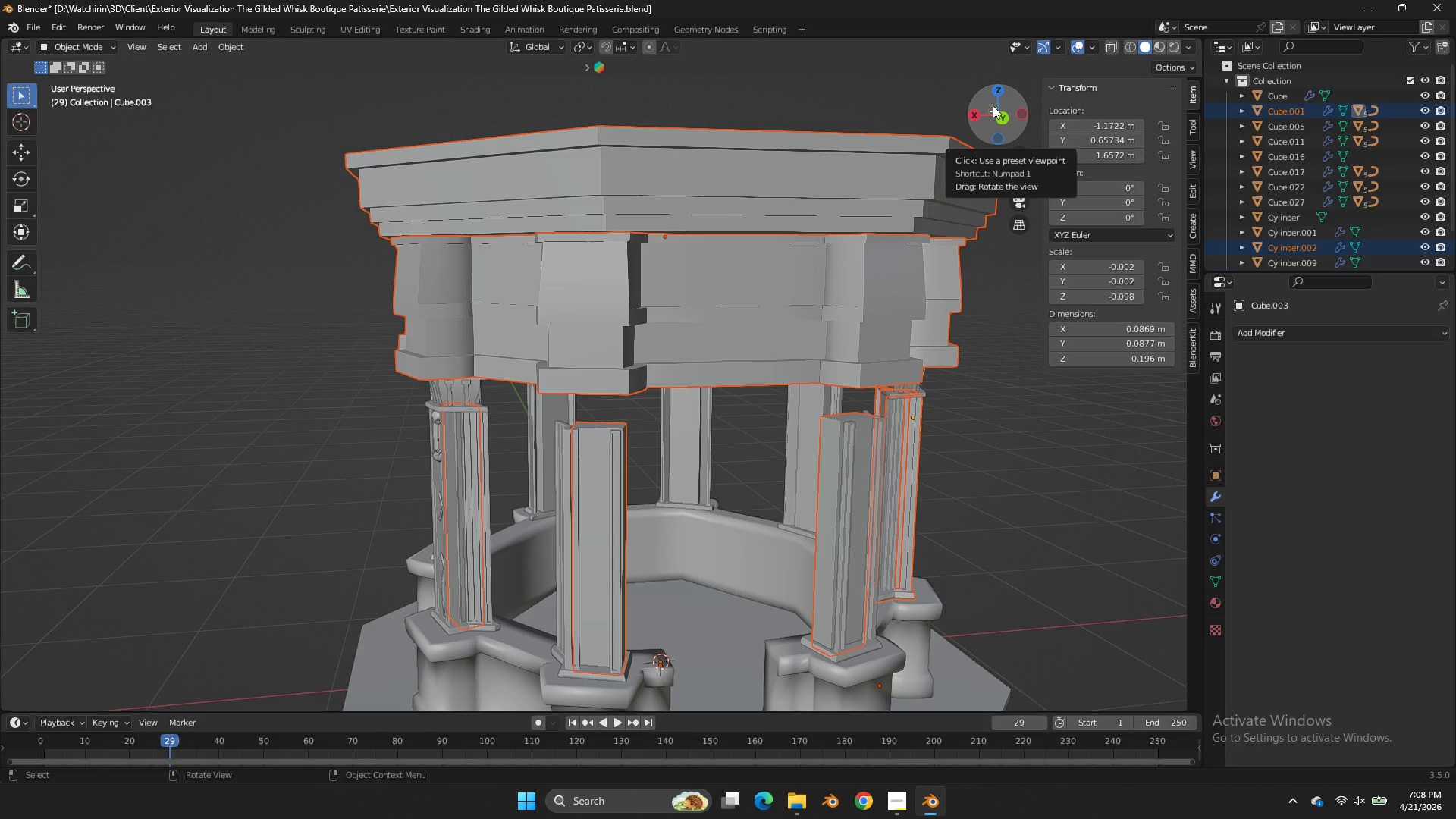 
left_click_drag(start_coordinate=[1010, 121], to_coordinate=[993, 112])
 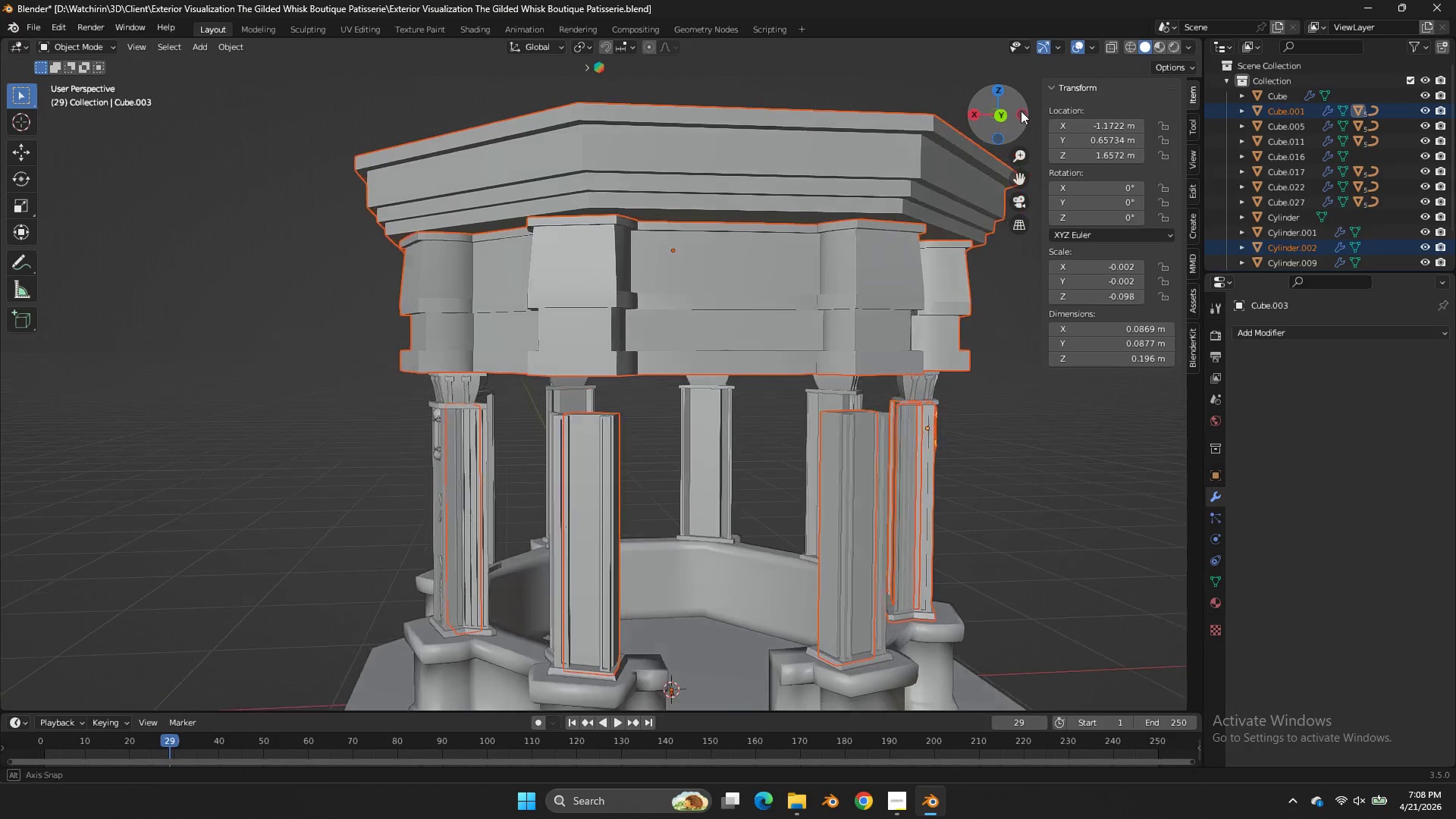 
left_click_drag(start_coordinate=[1007, 121], to_coordinate=[1029, 106])
 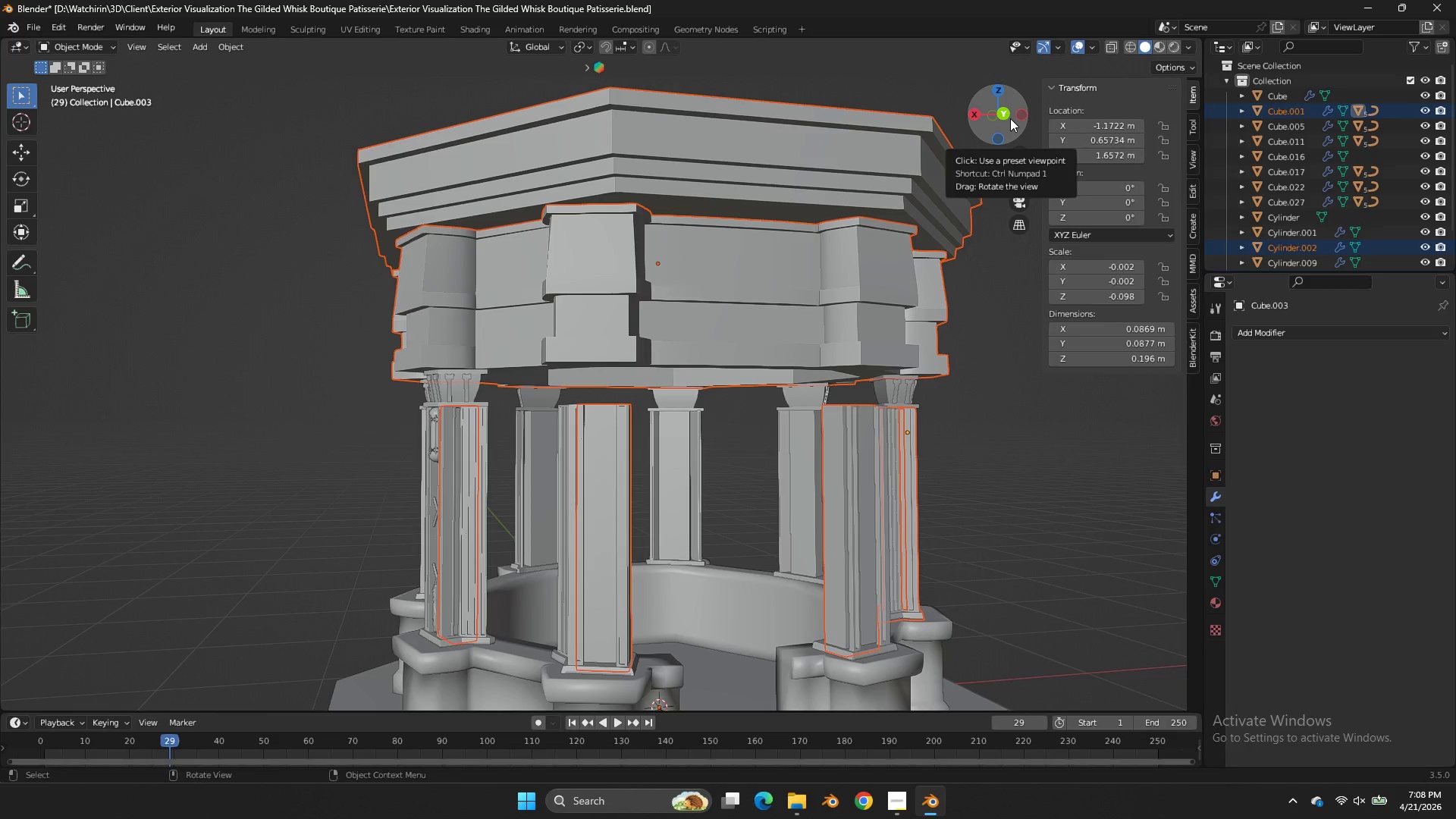 
left_click_drag(start_coordinate=[1010, 118], to_coordinate=[967, 119])
 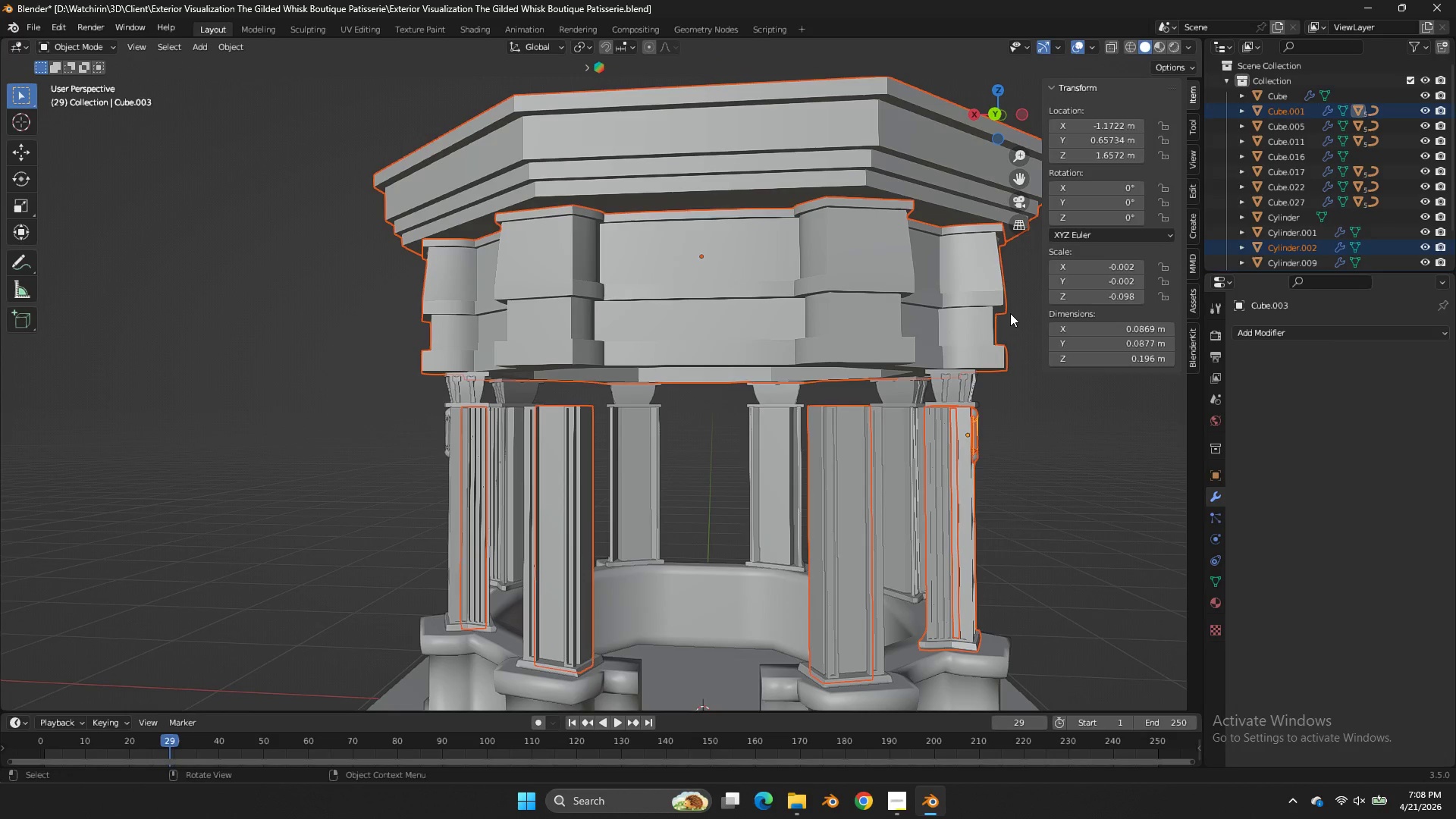 
left_click([1010, 314])
 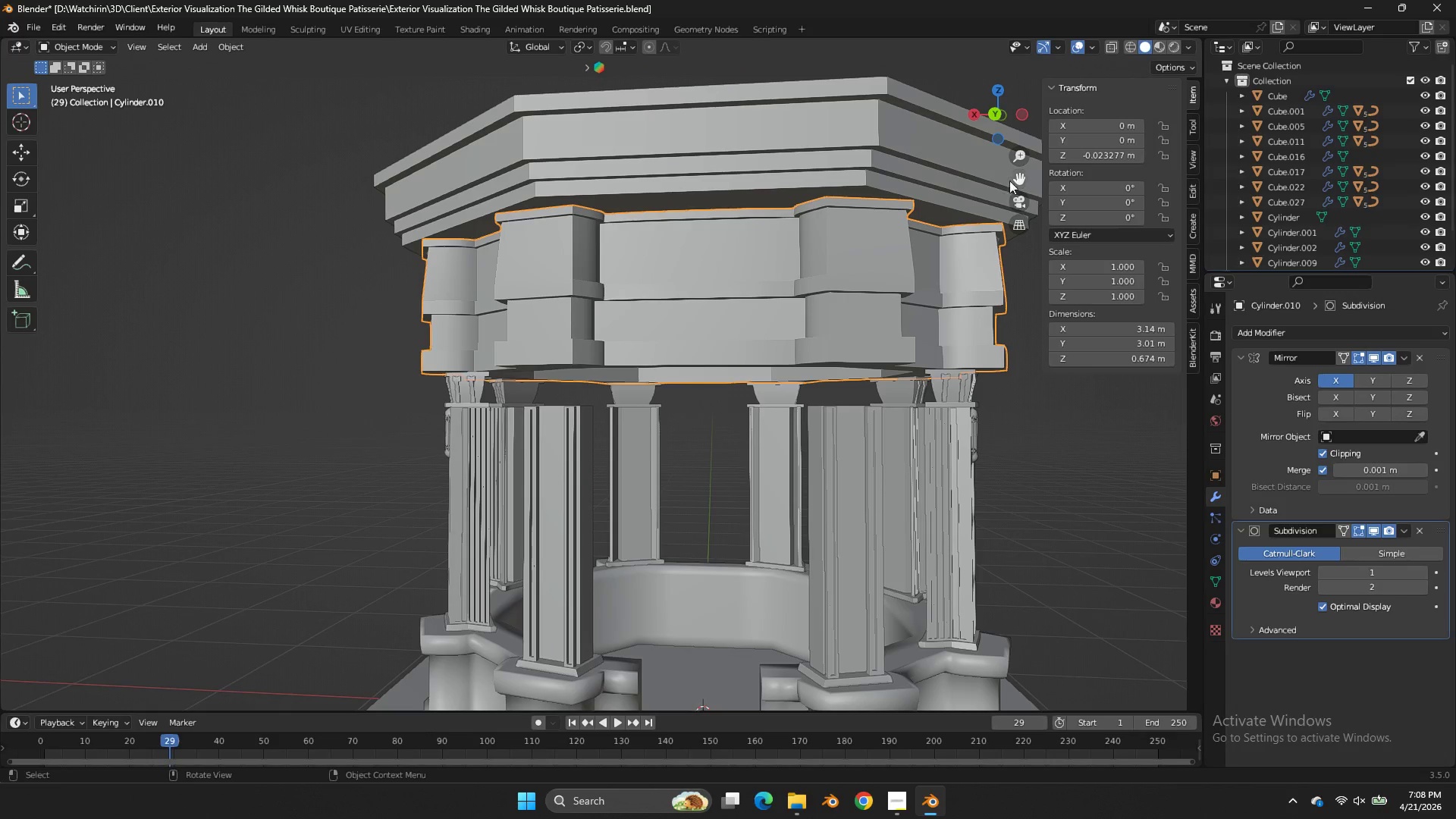 
left_click_drag(start_coordinate=[1012, 177], to_coordinate=[753, 177])
 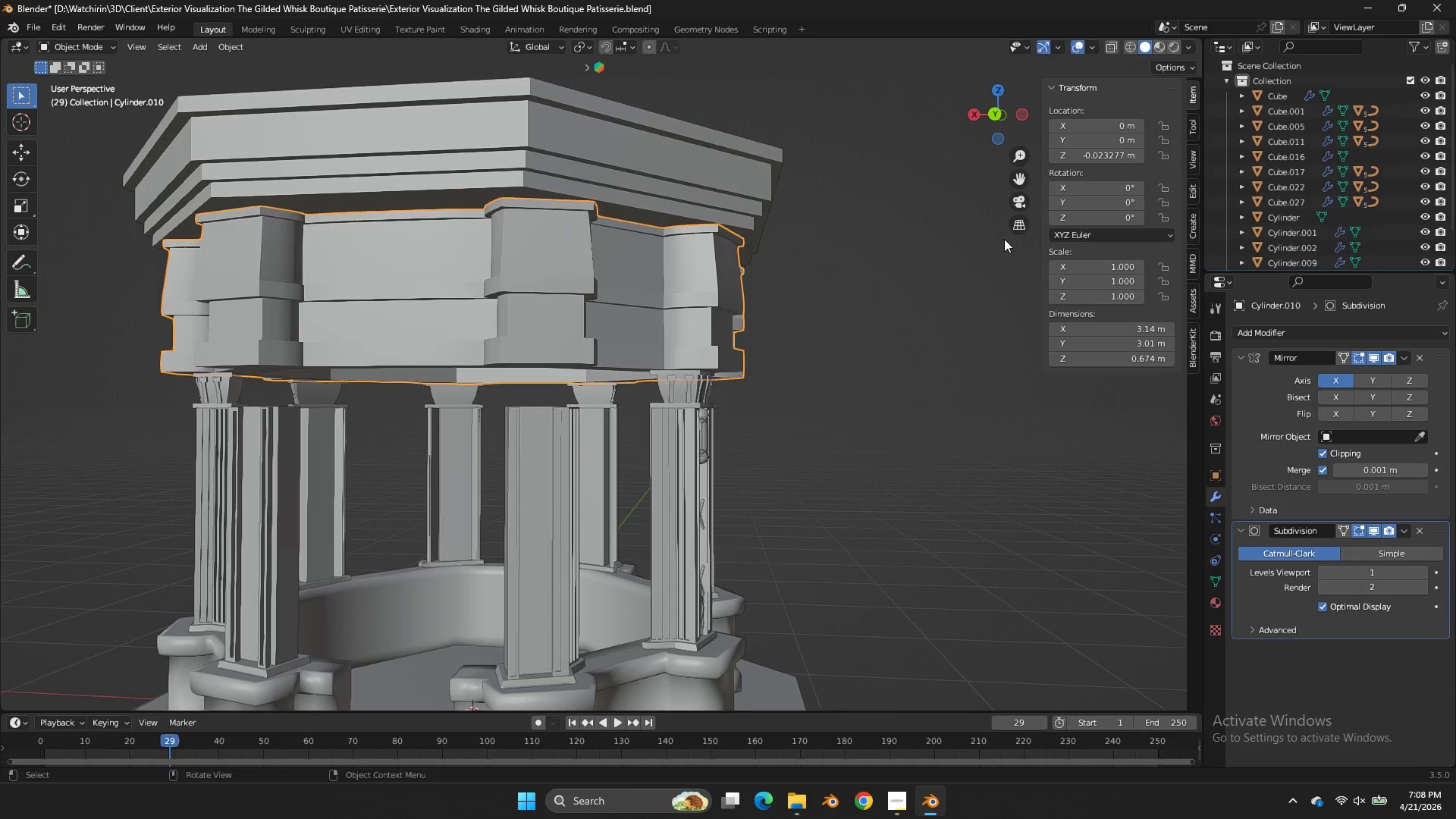 
double_click([1004, 239])
 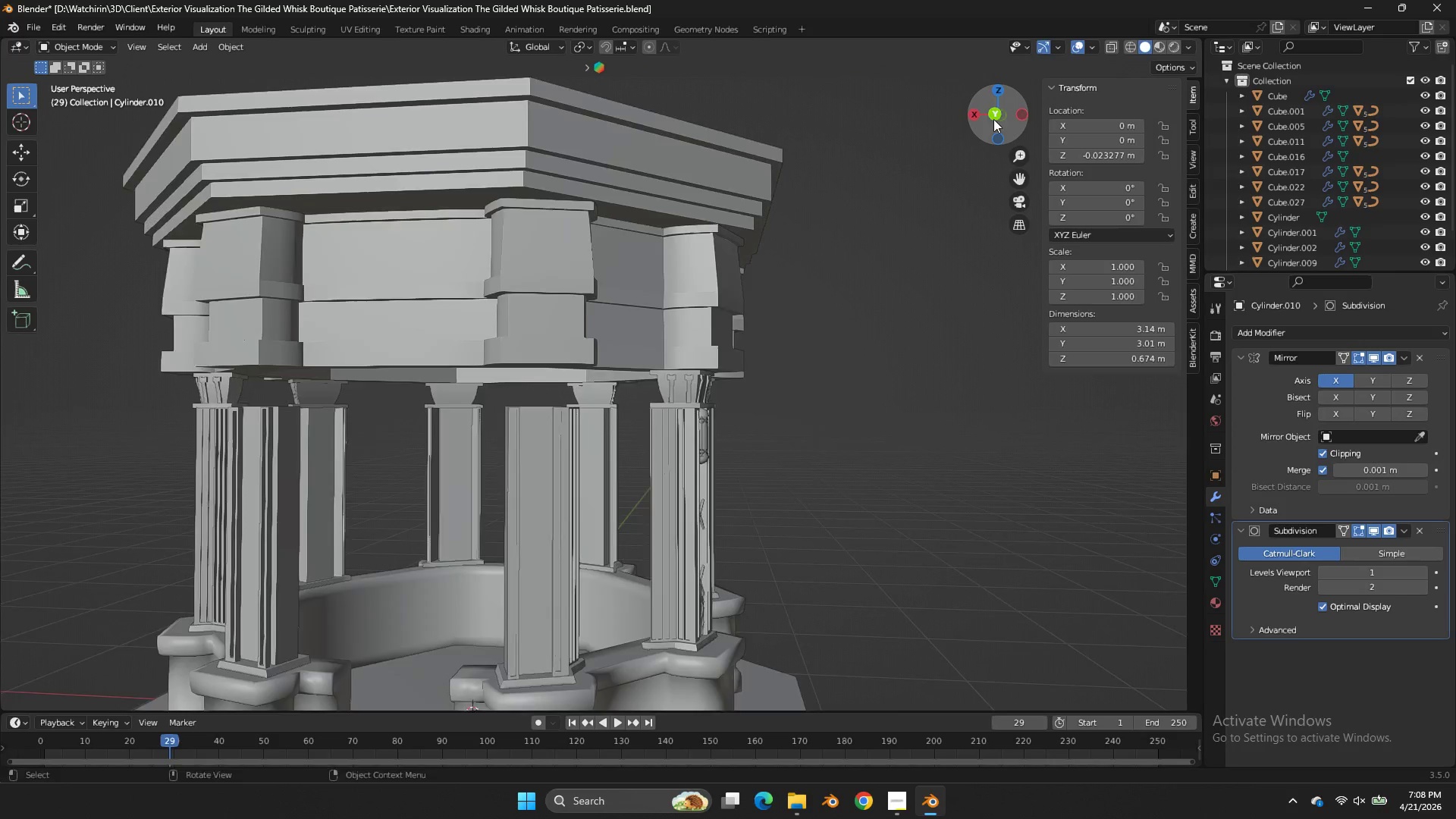 
left_click_drag(start_coordinate=[993, 119], to_coordinate=[1006, 240])
 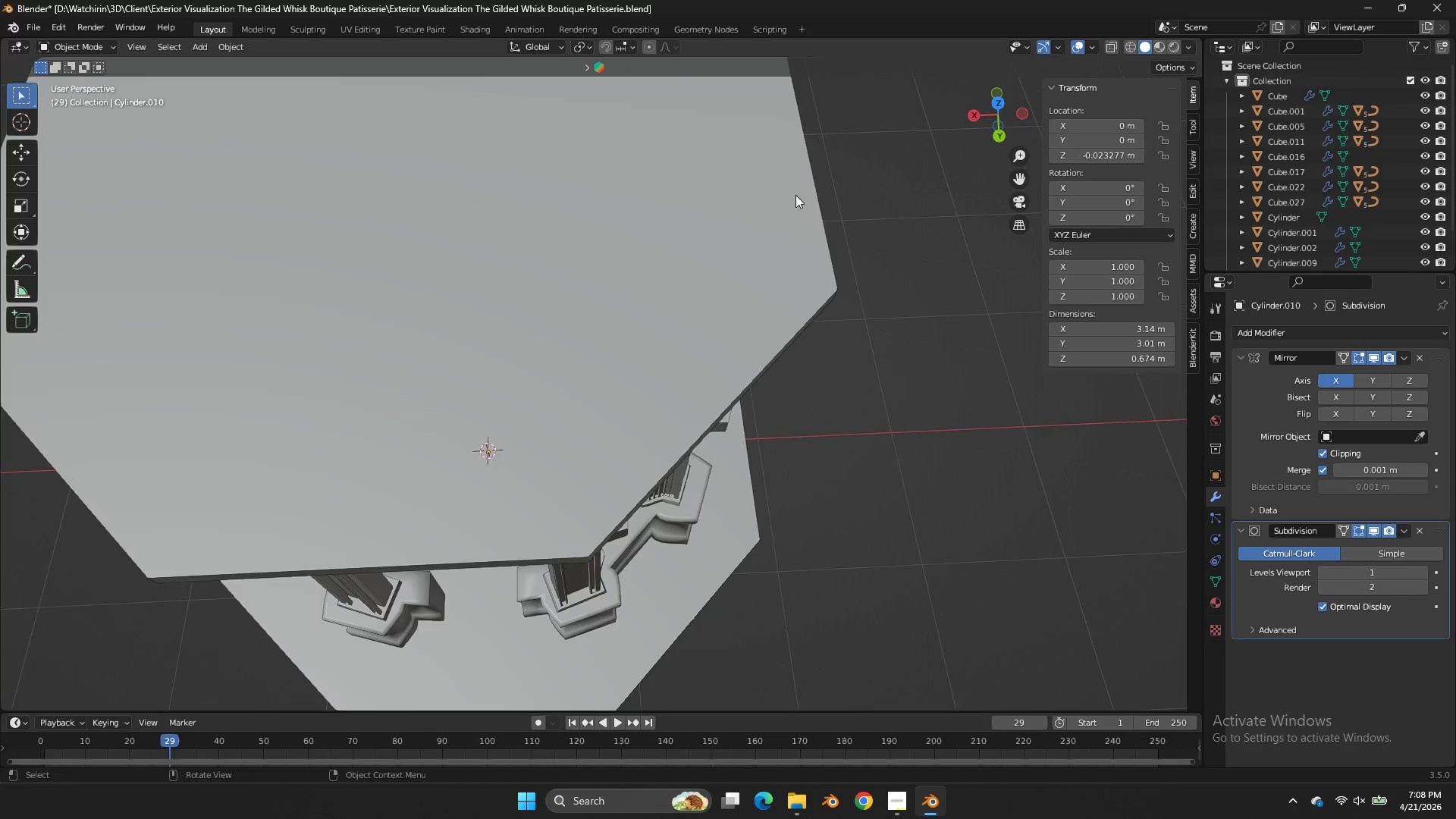 
left_click([795, 195])
 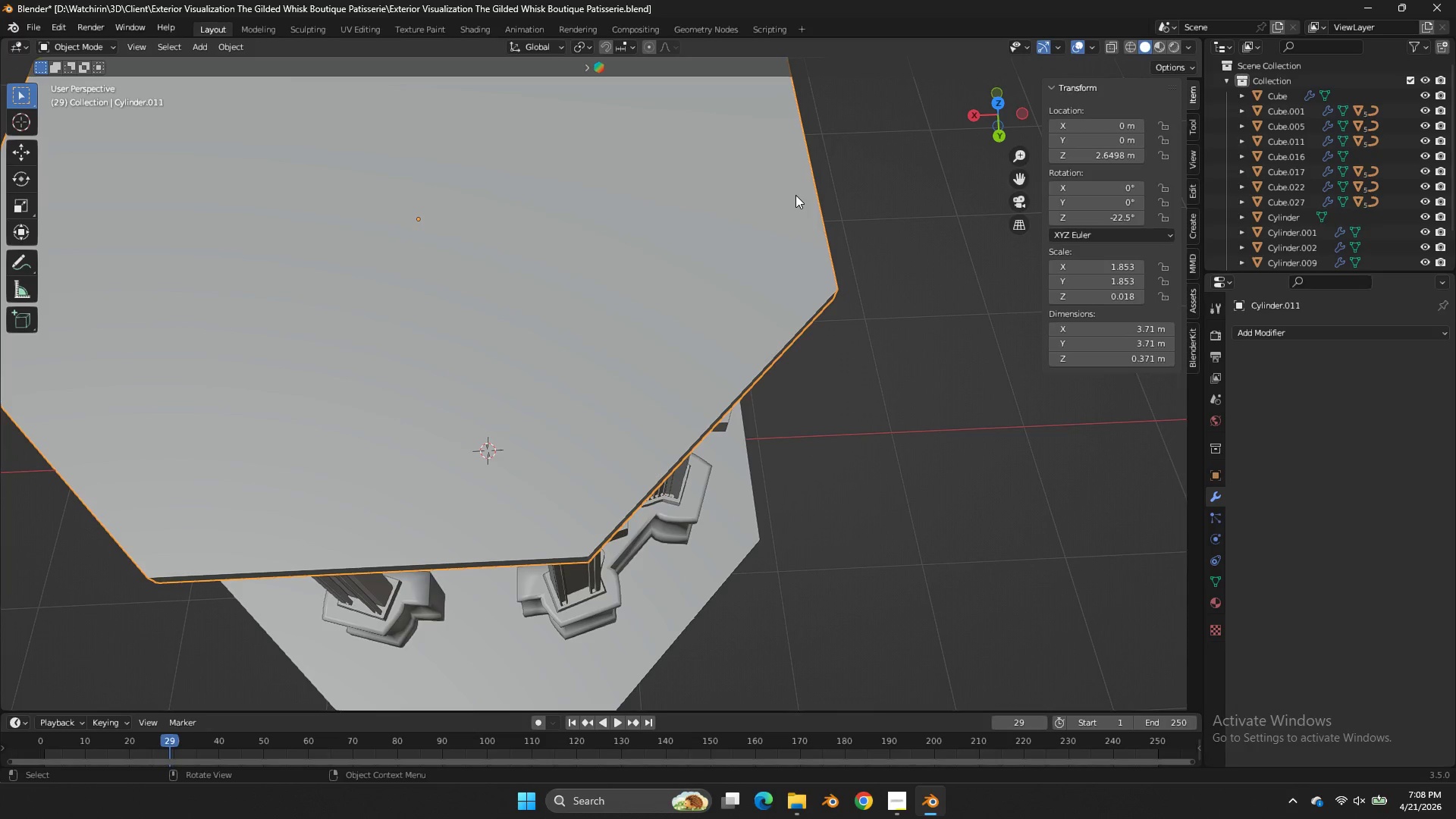 
wait(5.73)
 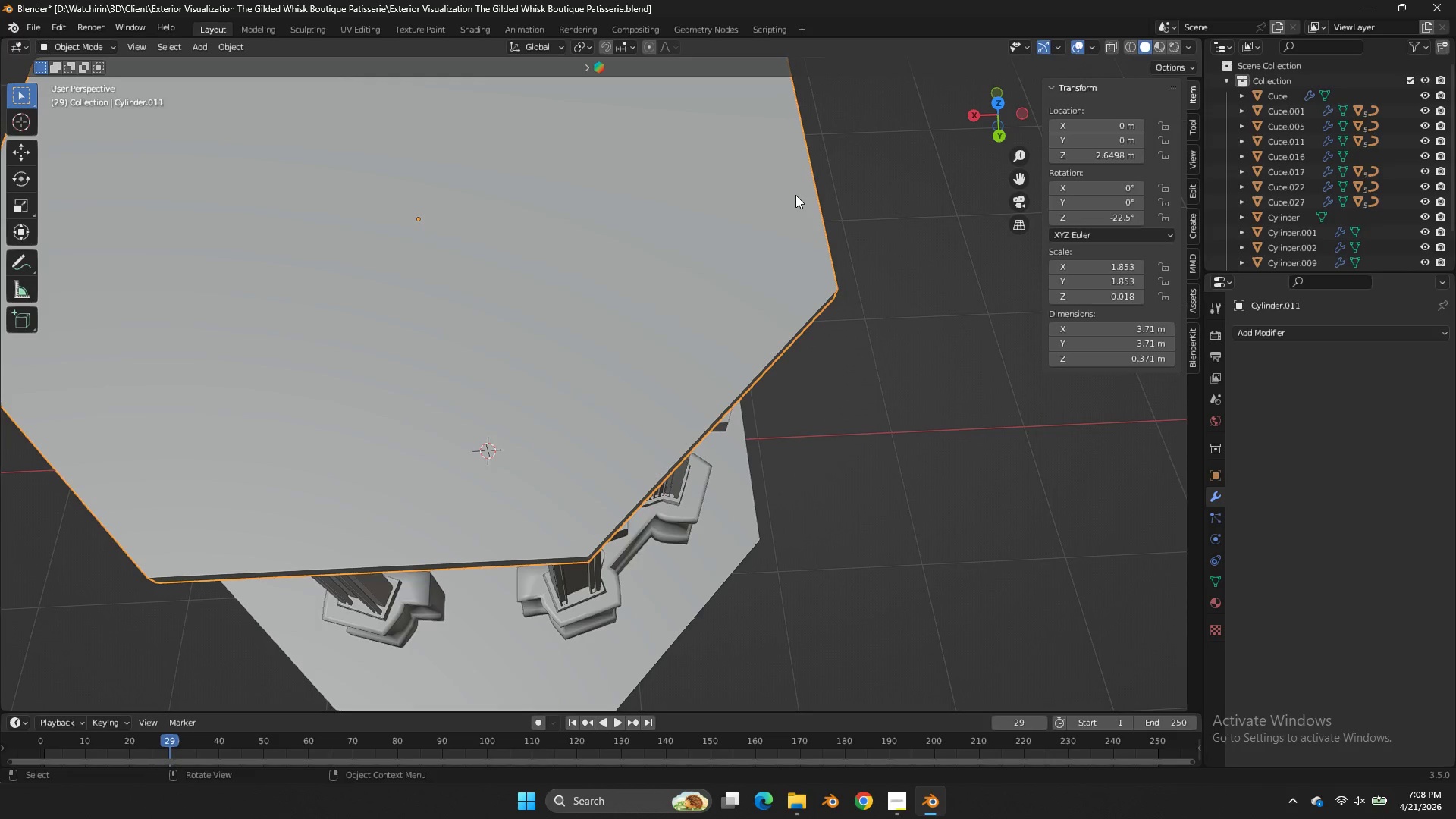 
left_click_drag(start_coordinate=[1012, 101], to_coordinate=[1000, 96])
 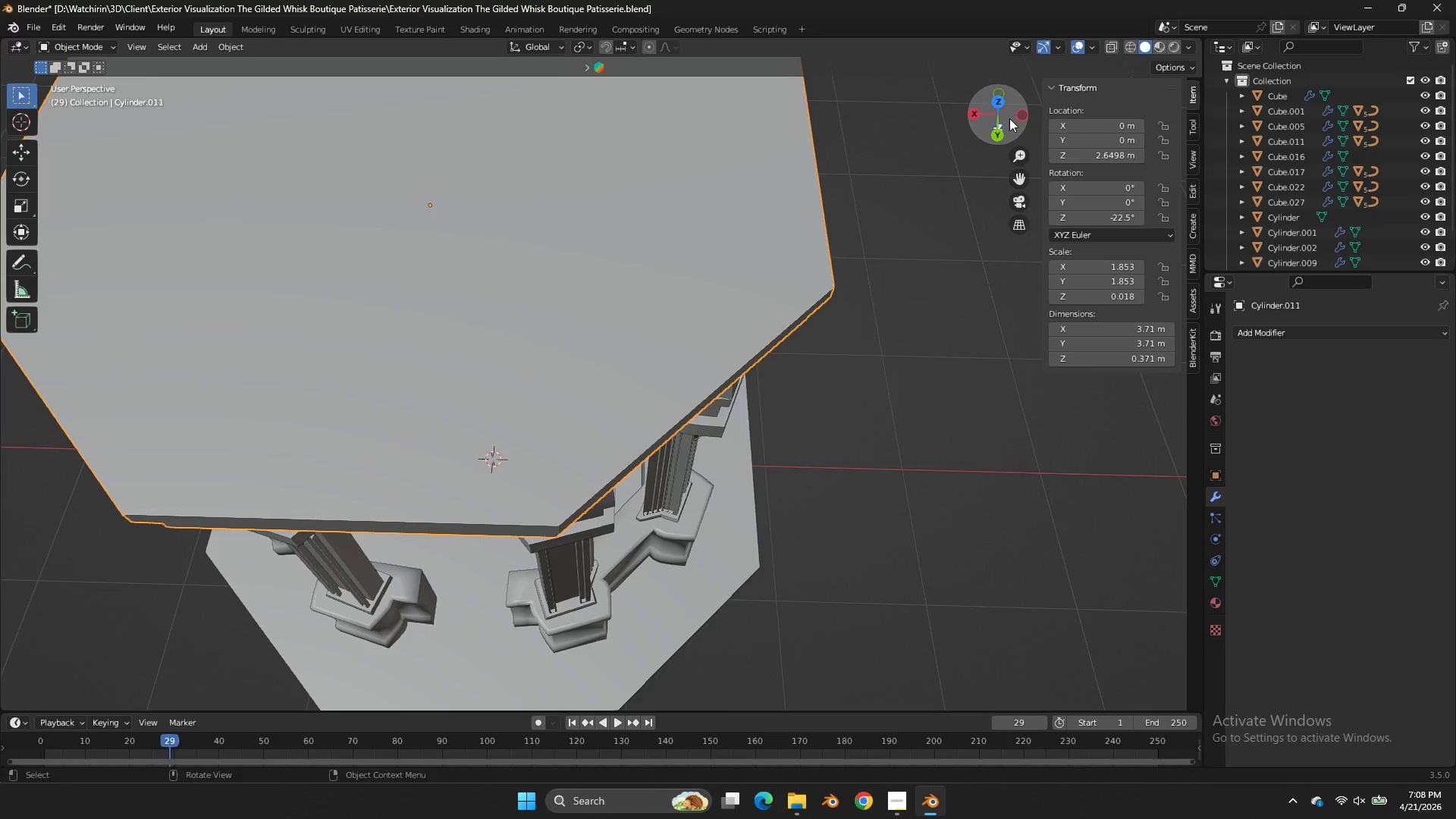 
left_click_drag(start_coordinate=[1009, 118], to_coordinate=[1028, 94])
 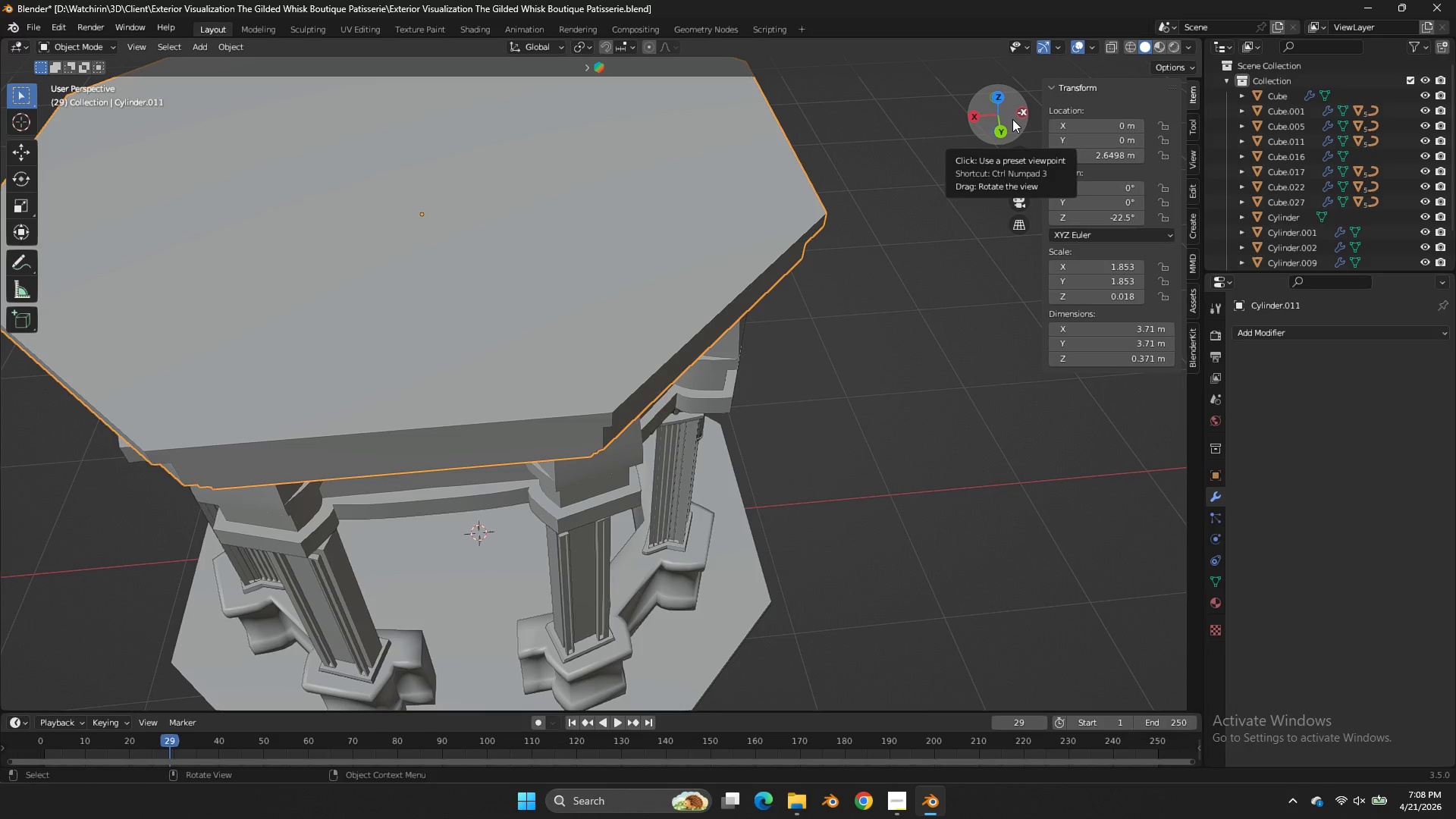 
wait(15.22)
 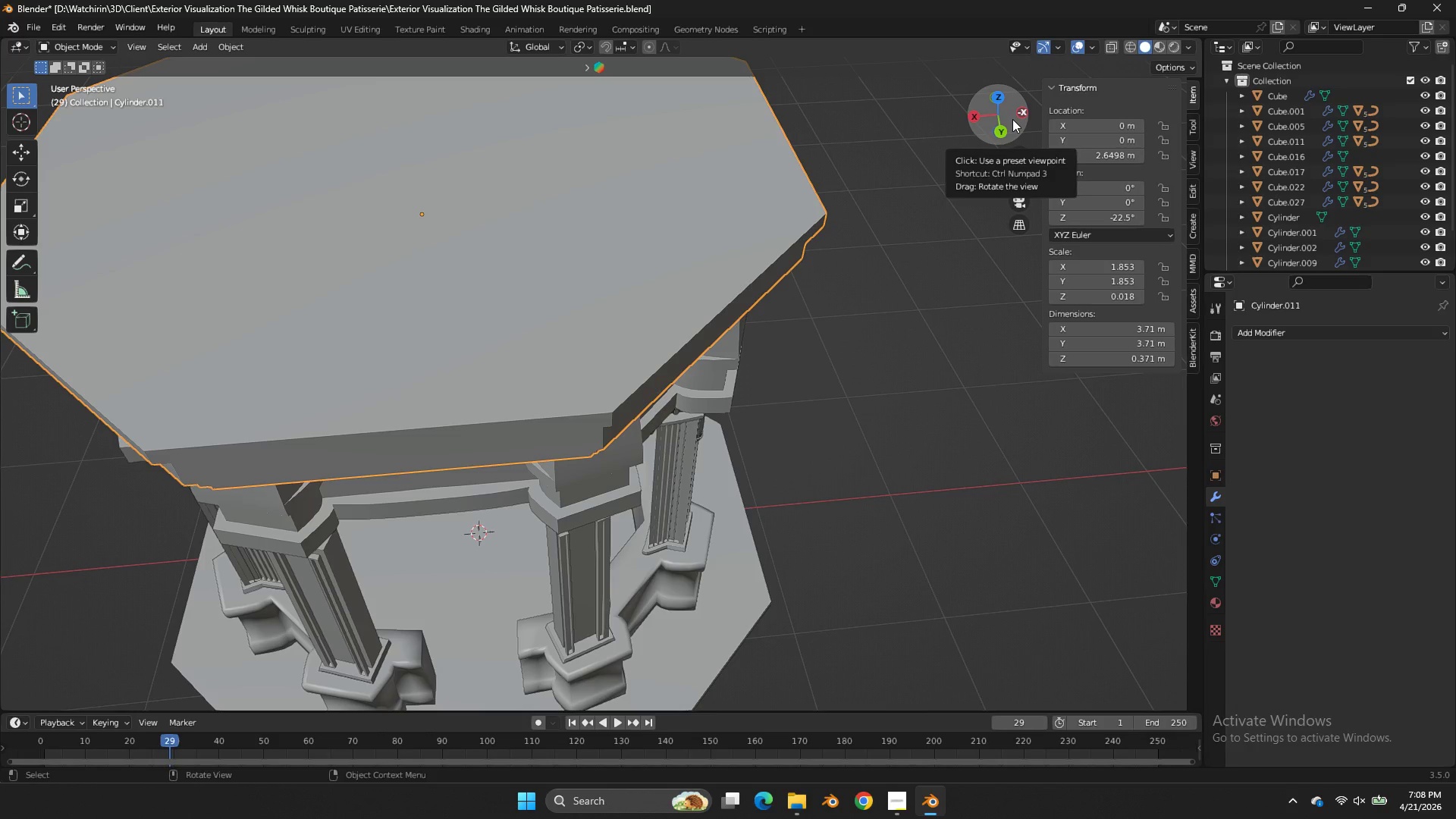 
left_click_drag(start_coordinate=[1012, 119], to_coordinate=[1029, 95])
 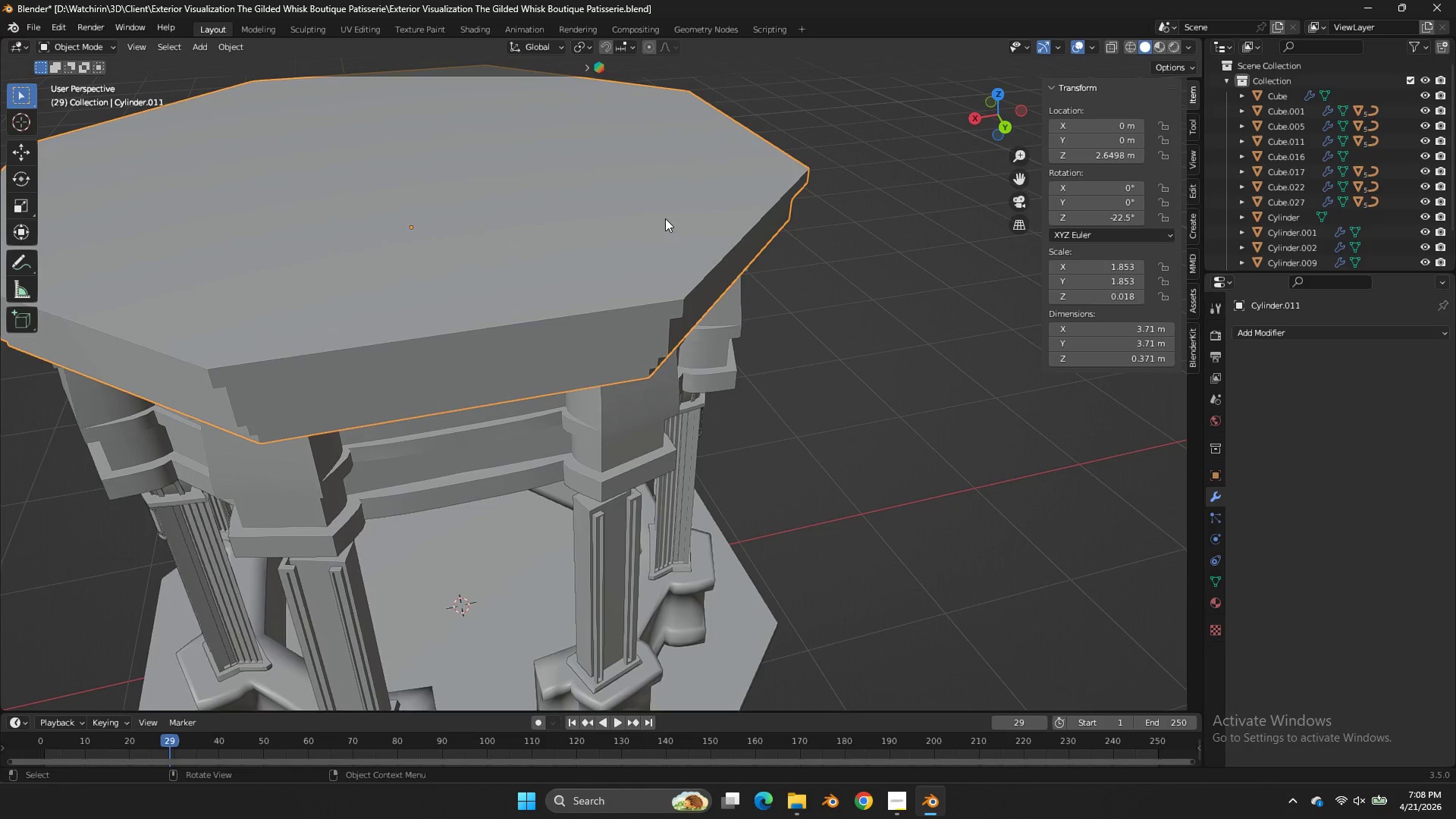 
left_click([665, 218])
 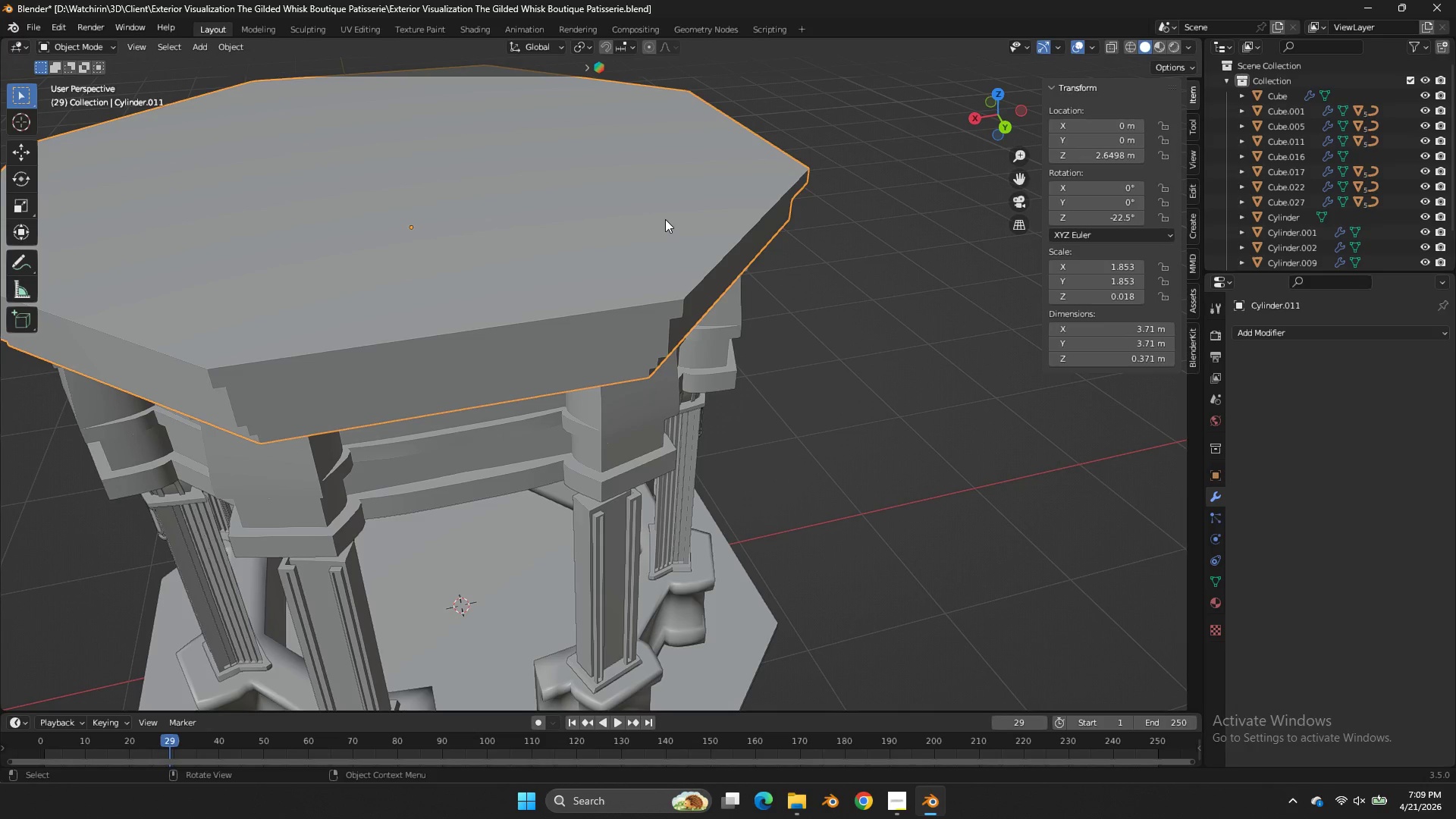 
wait(14.48)
 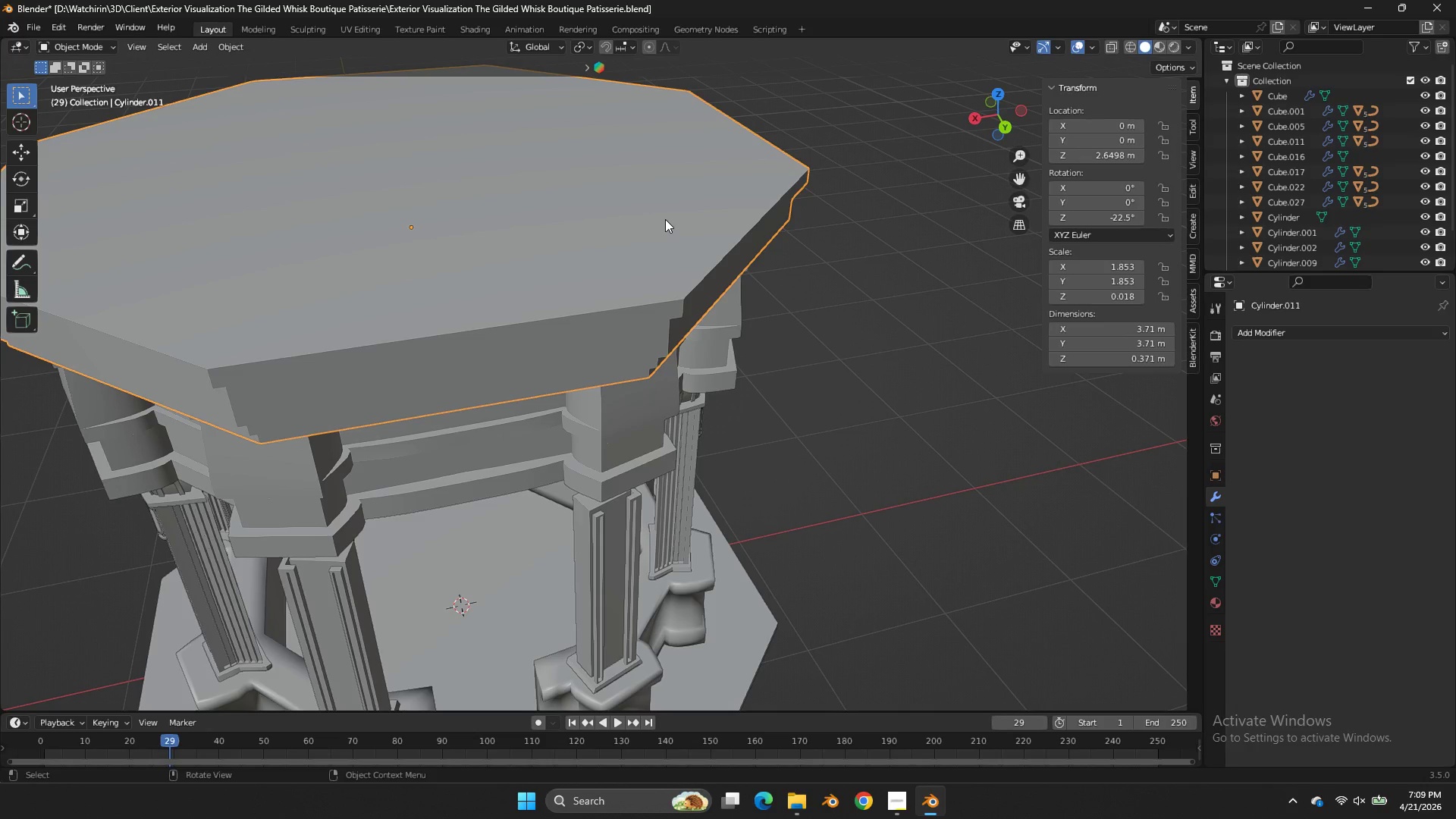 
key(Shift+S)
 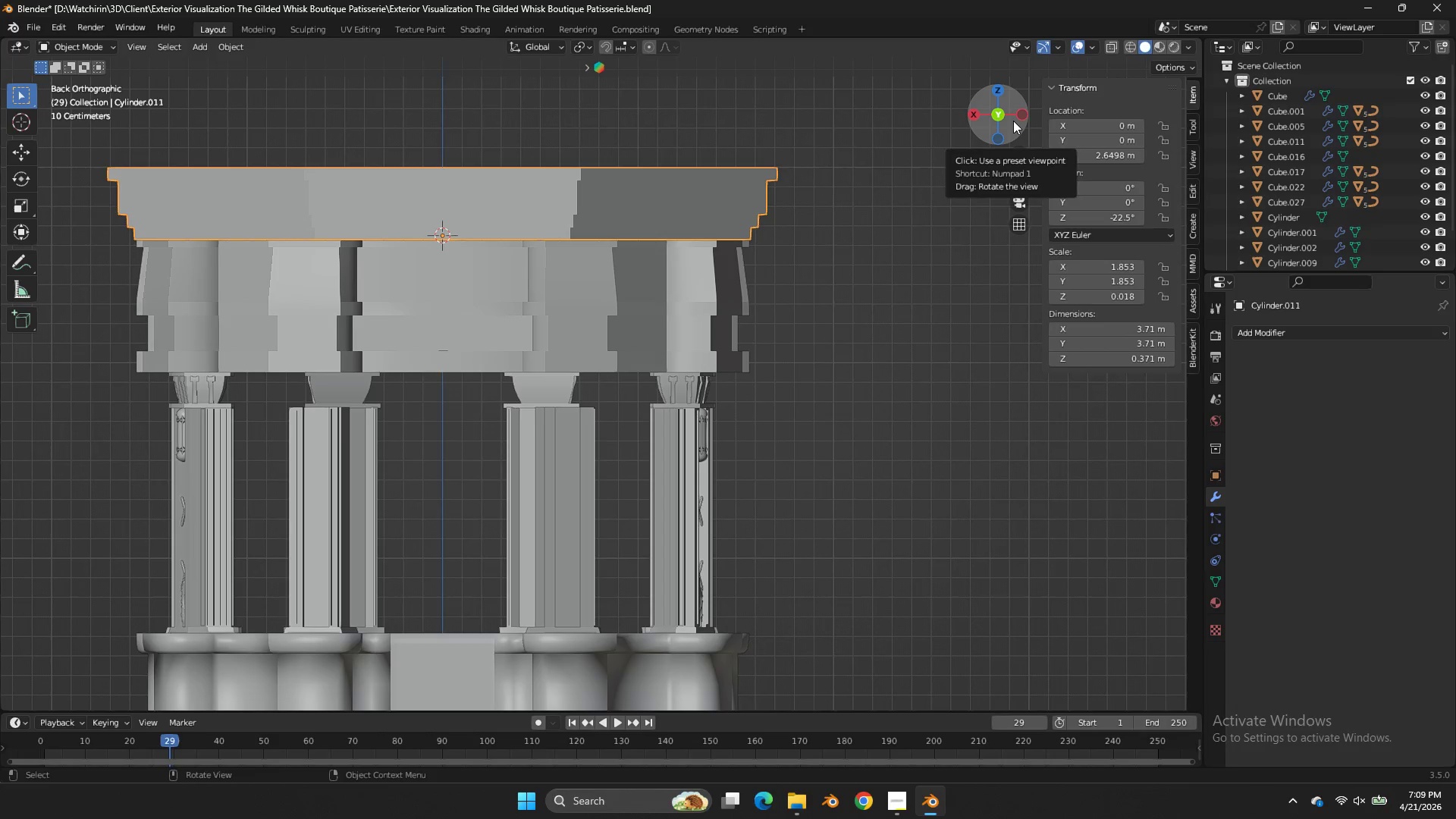 
left_click_drag(start_coordinate=[1012, 121], to_coordinate=[843, 190])
 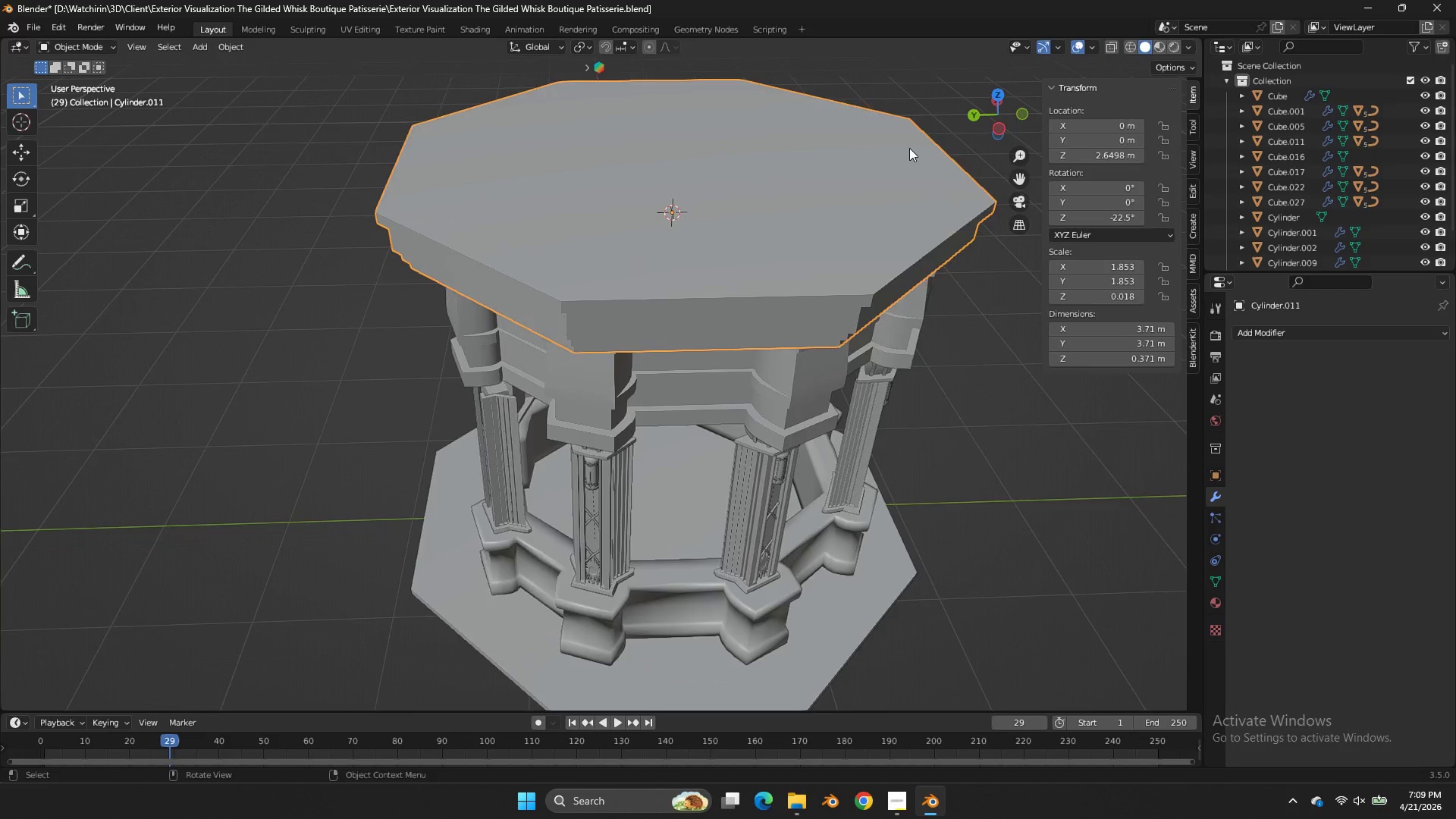 
scroll: coordinate [909, 150], scroll_direction: down, amount: 3.0
 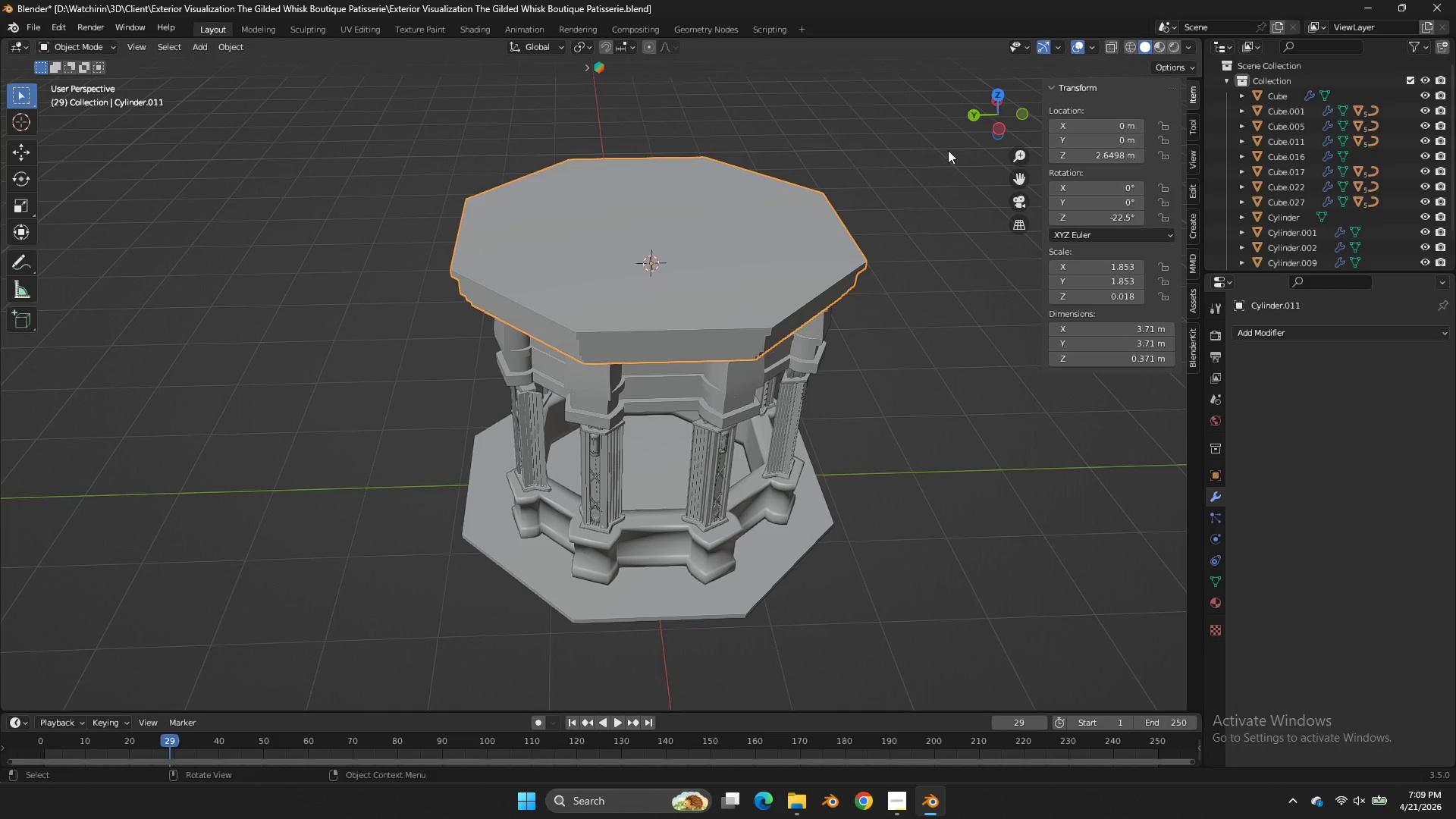 
key(Shift+ShiftLeft)
 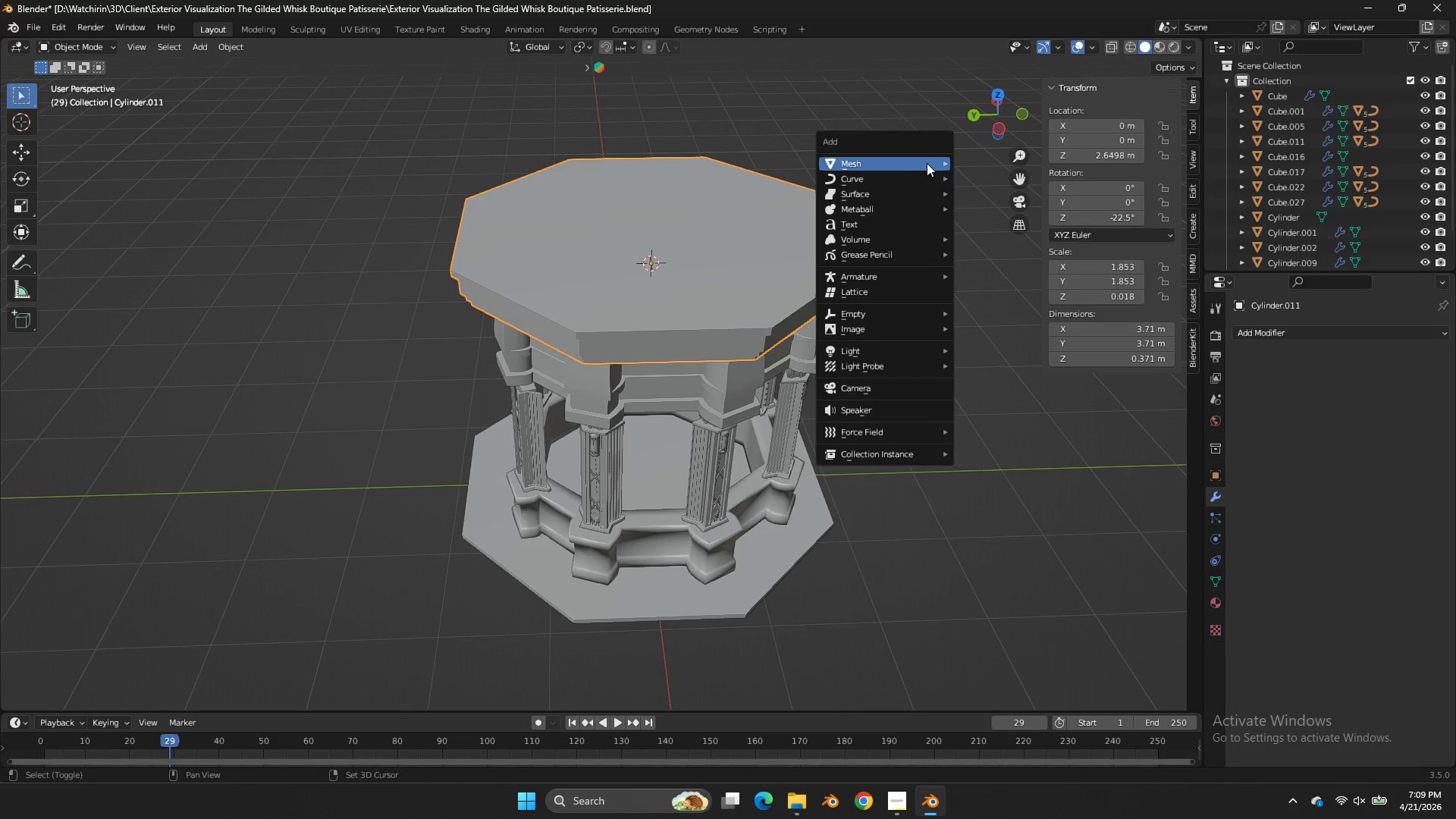 
key(Shift+A)
 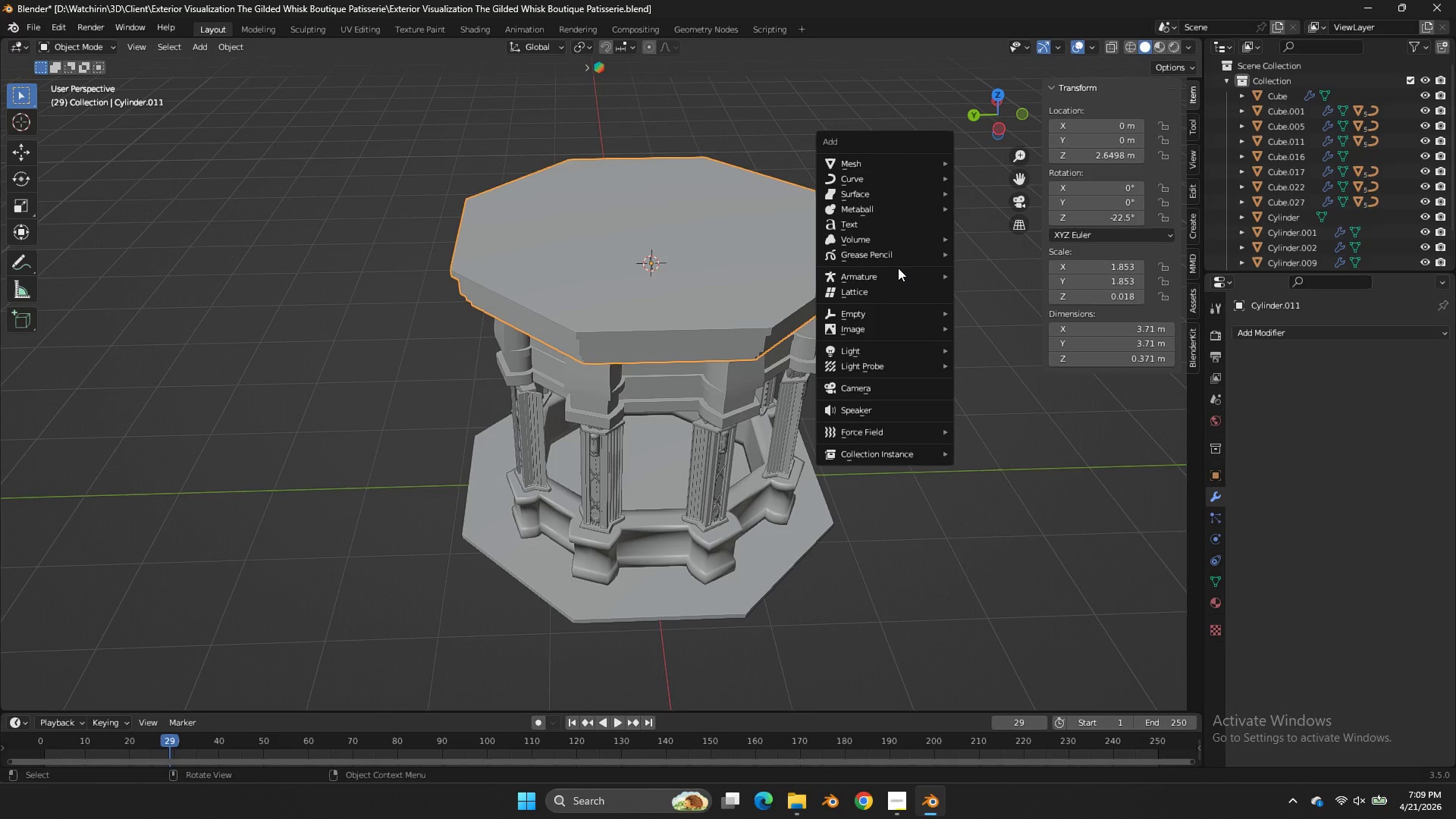 
left_click([879, 158])
 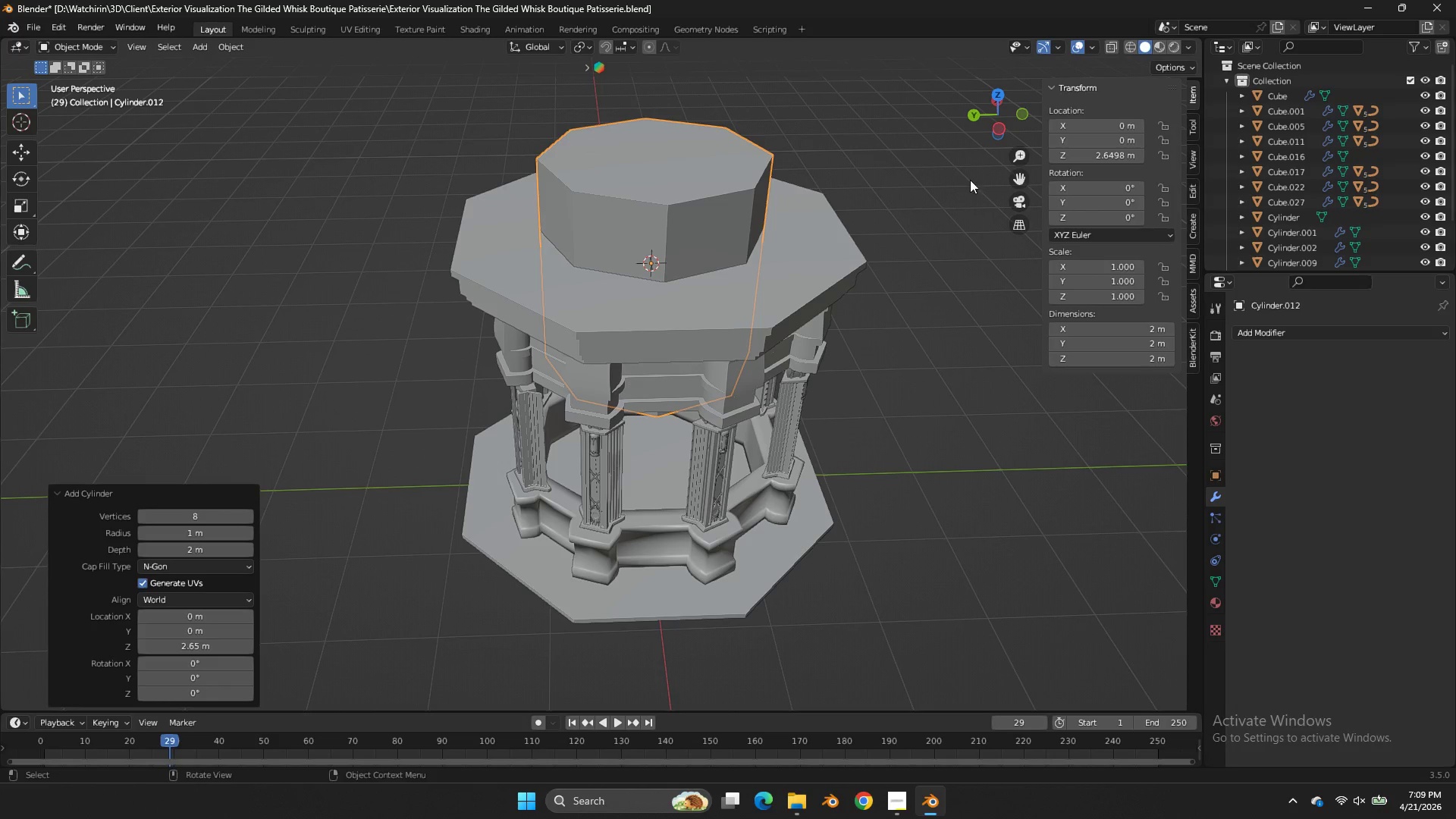 
left_click([1001, 129])
 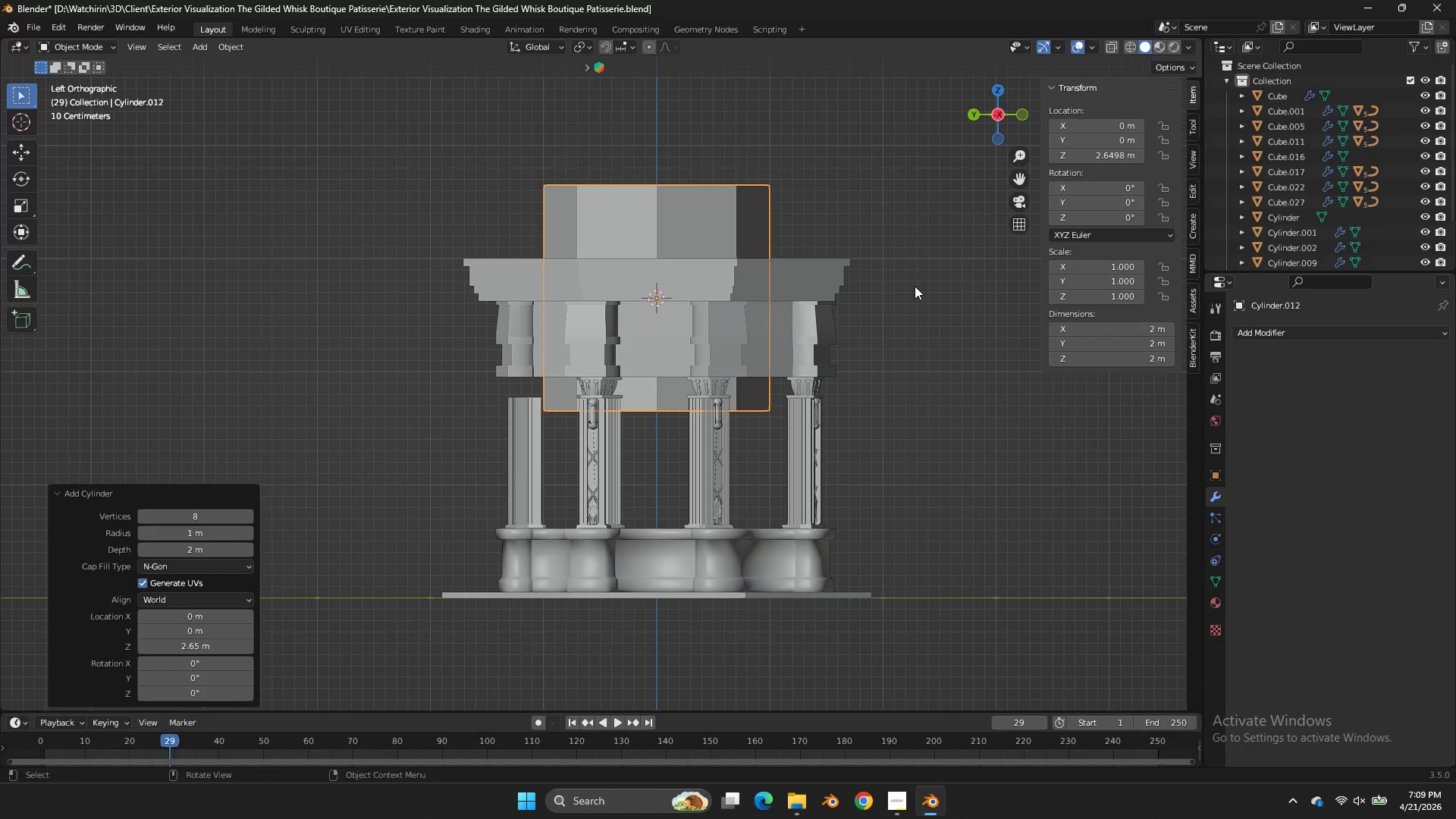 
type(z)
key(Tab)
type(ar)
 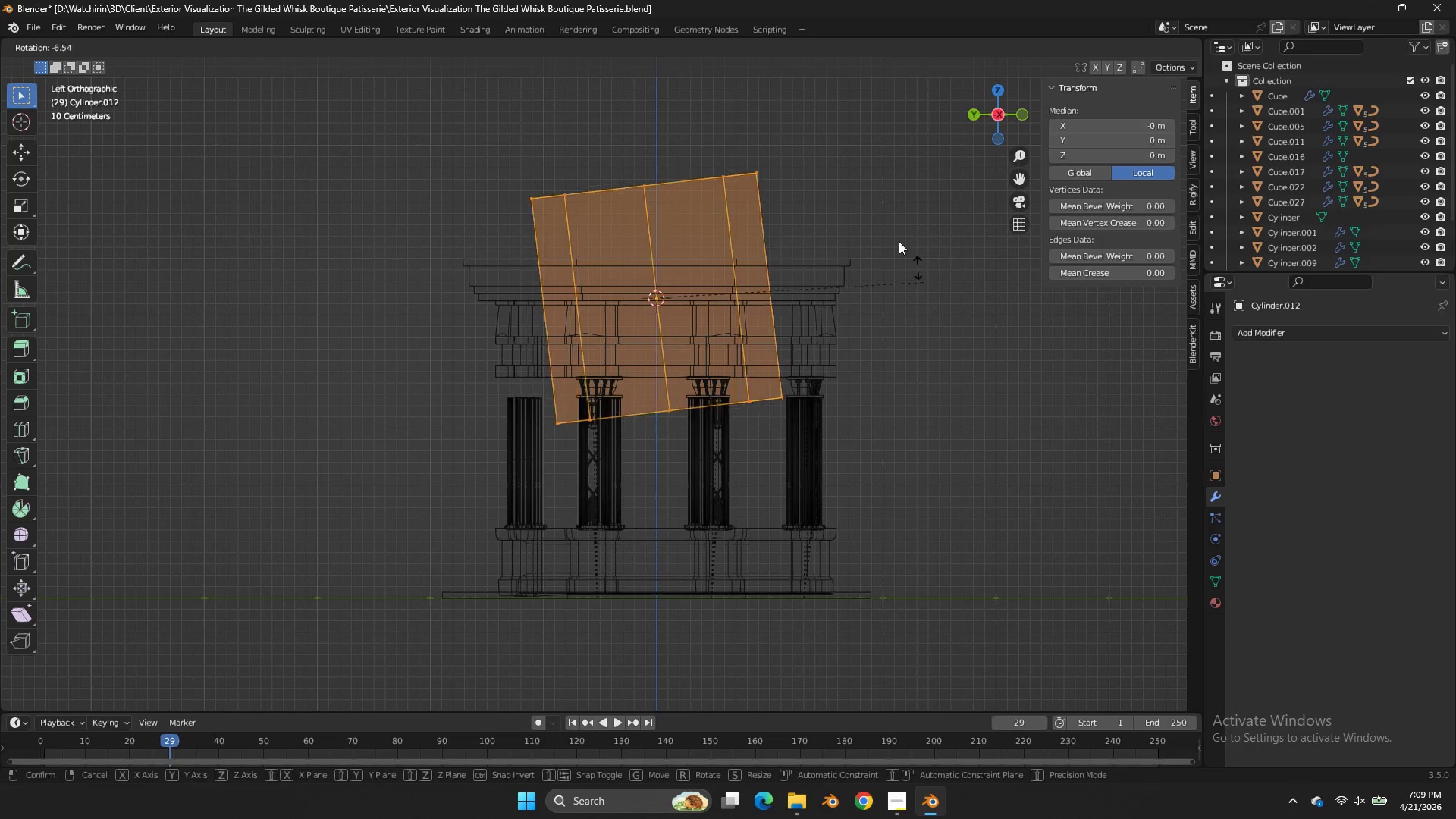 
hold_key(key=ControlLeft, duration=1.66)
left_click([663, 130])
 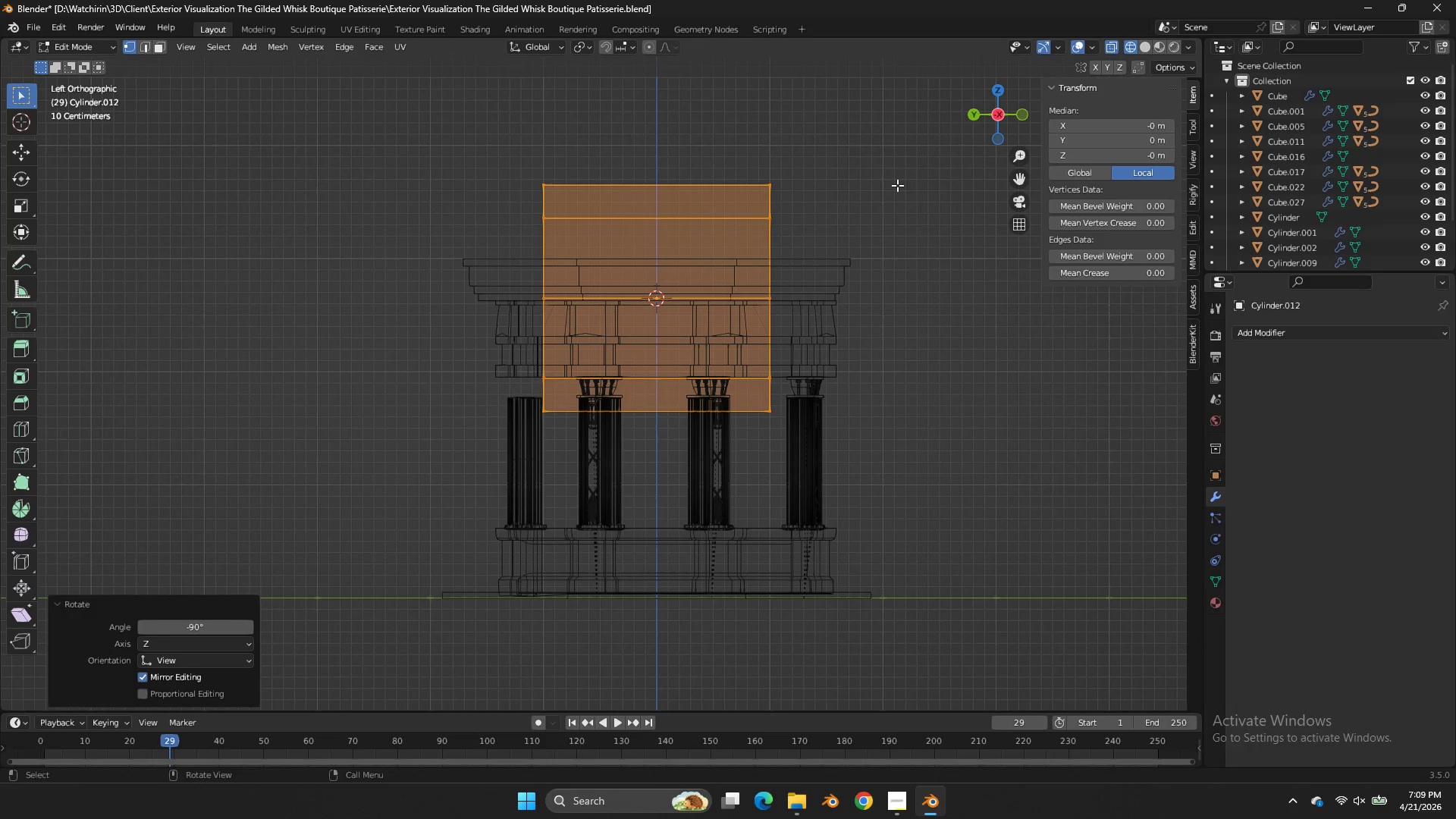 
type(sy)
 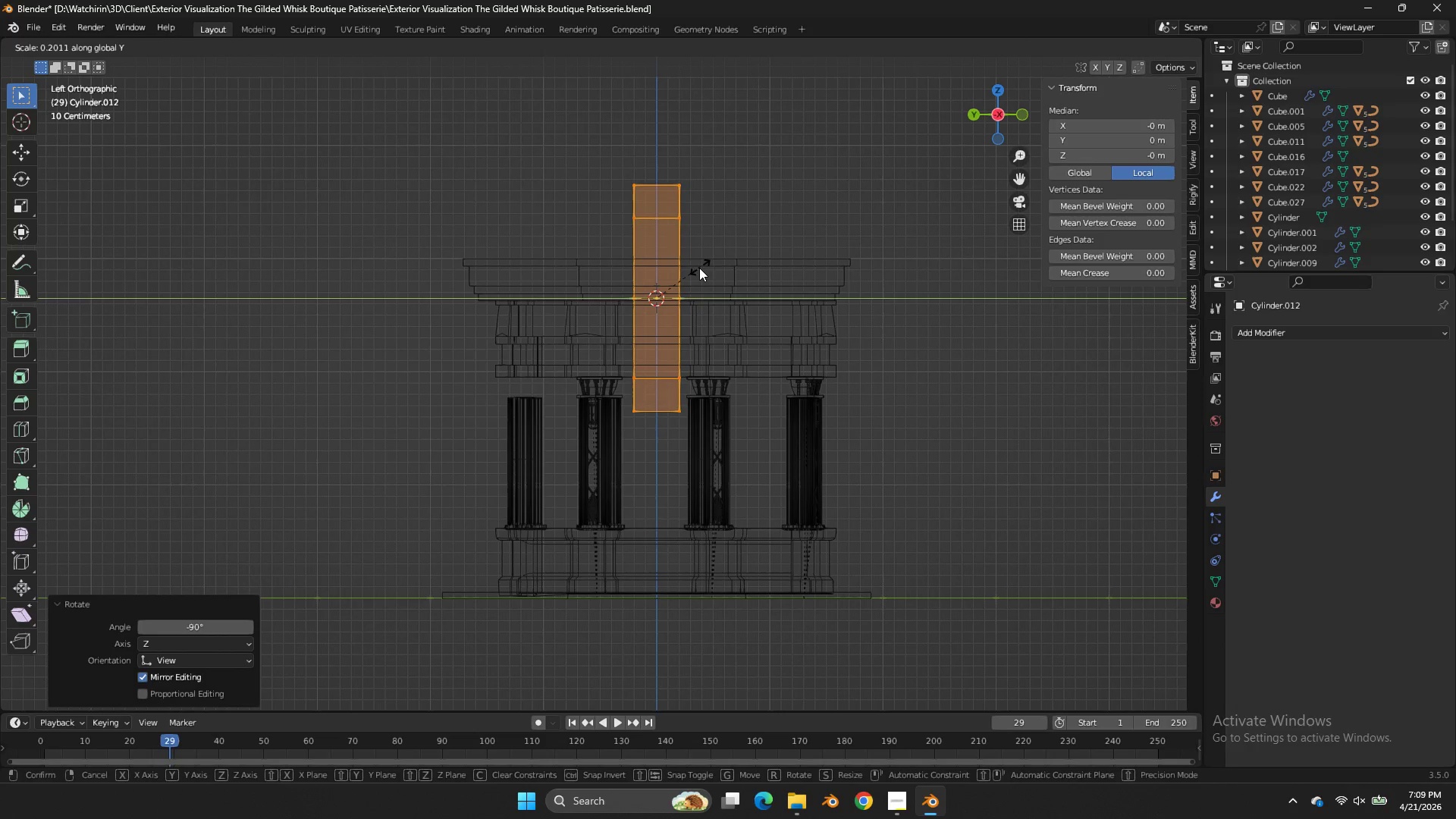 
left_click([699, 268])
 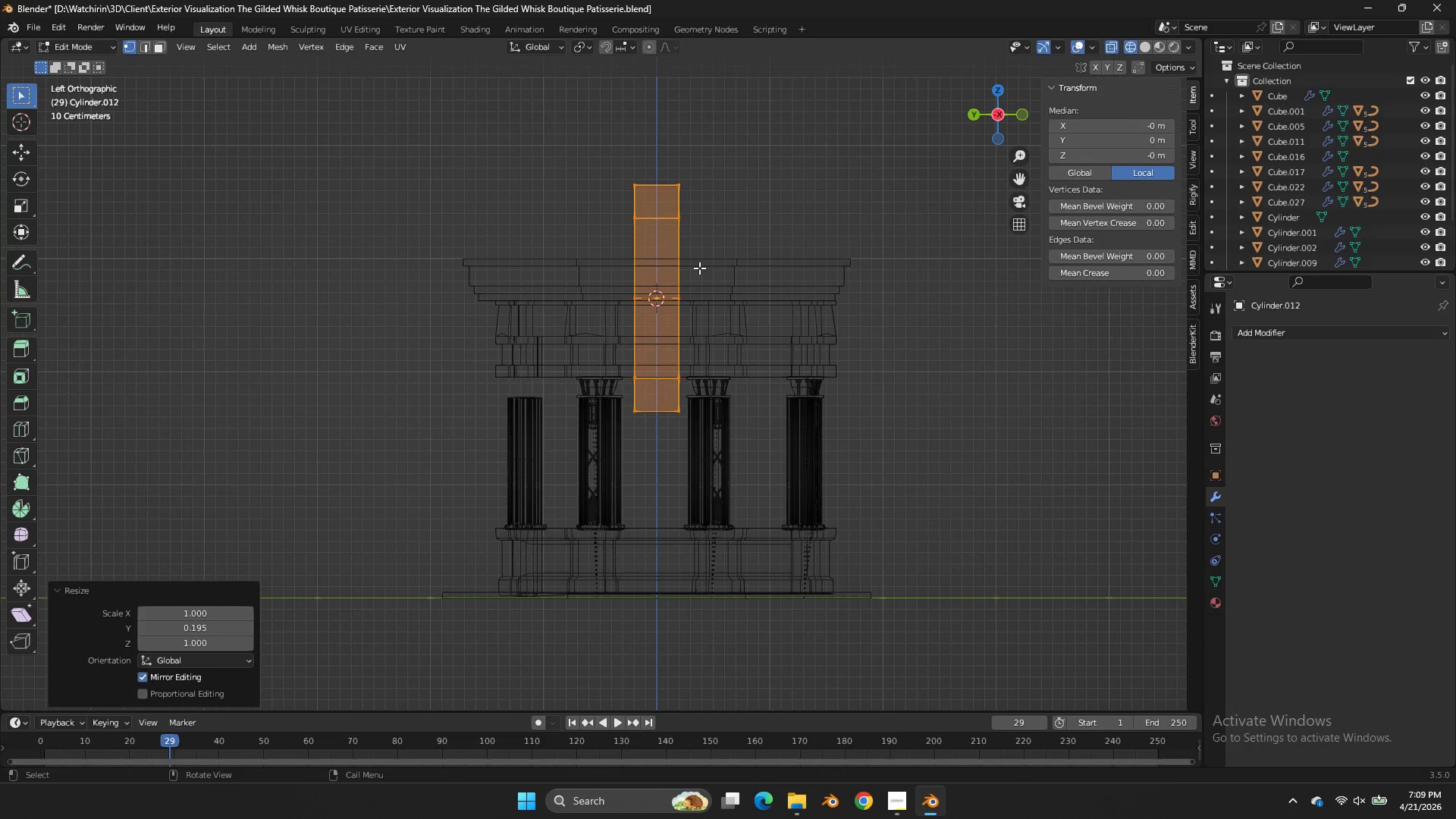 
type(gz)
 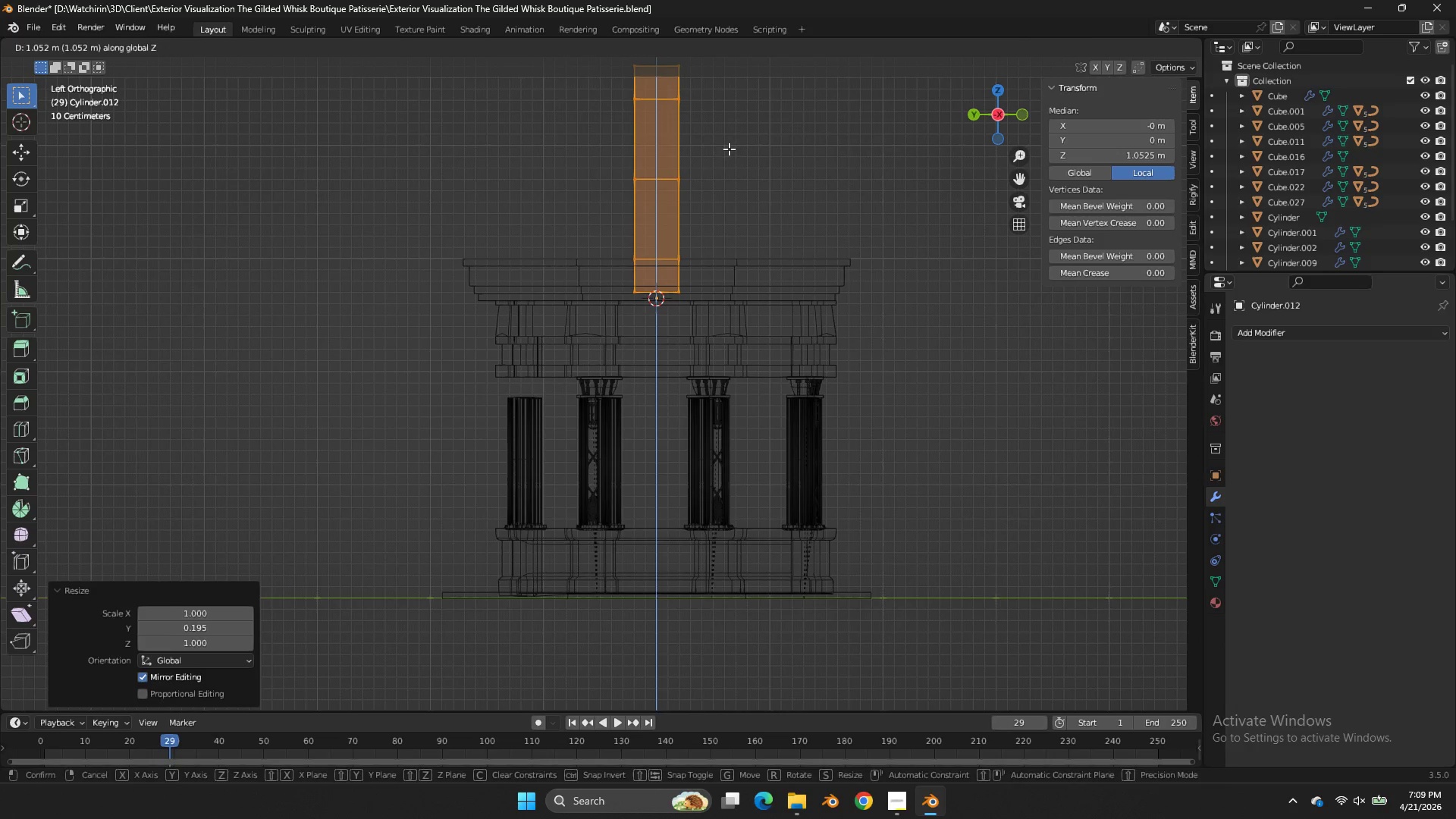 
left_click_drag(start_coordinate=[728, 149], to_coordinate=[743, 145])
 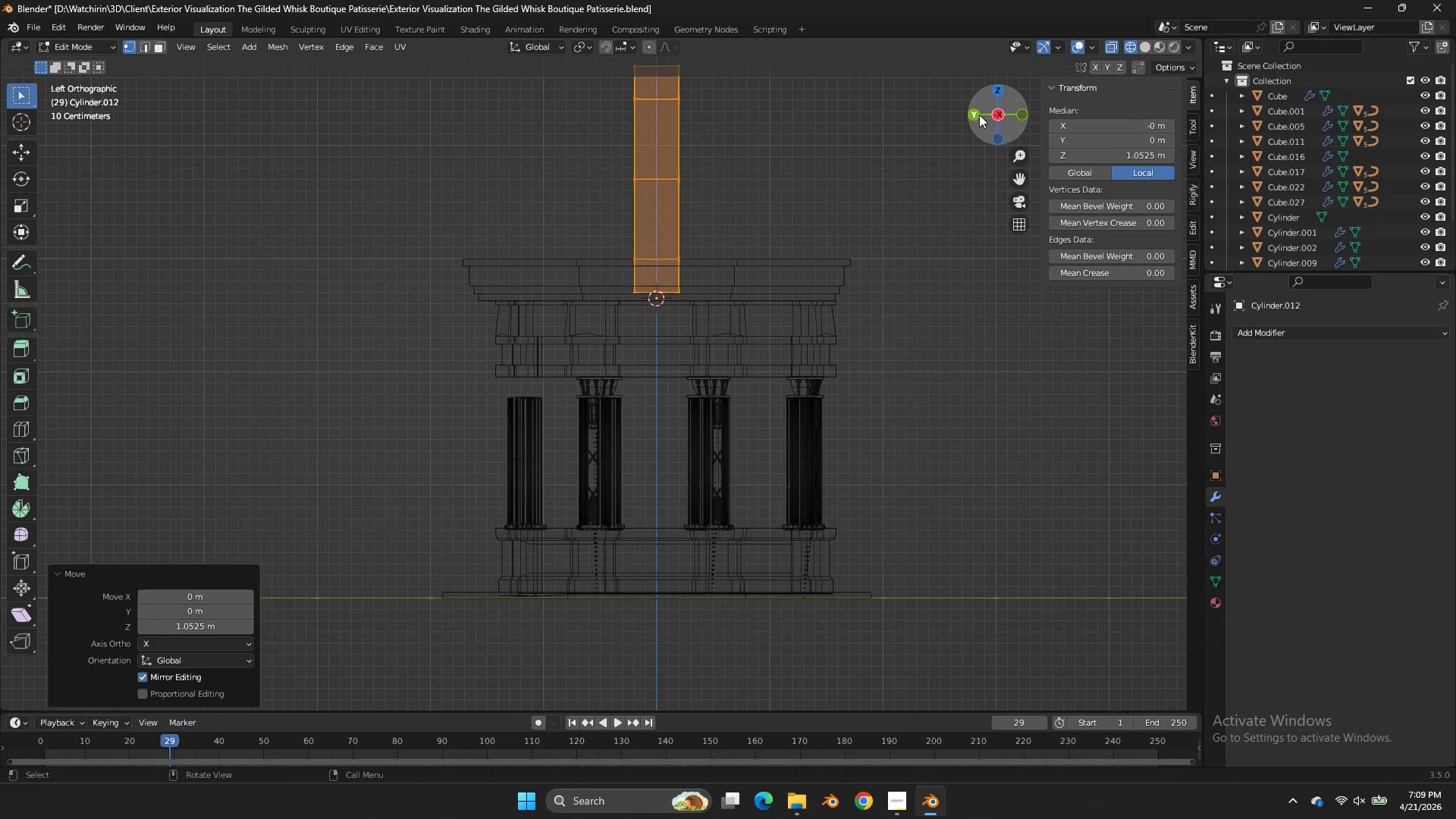 
left_click([979, 115])
 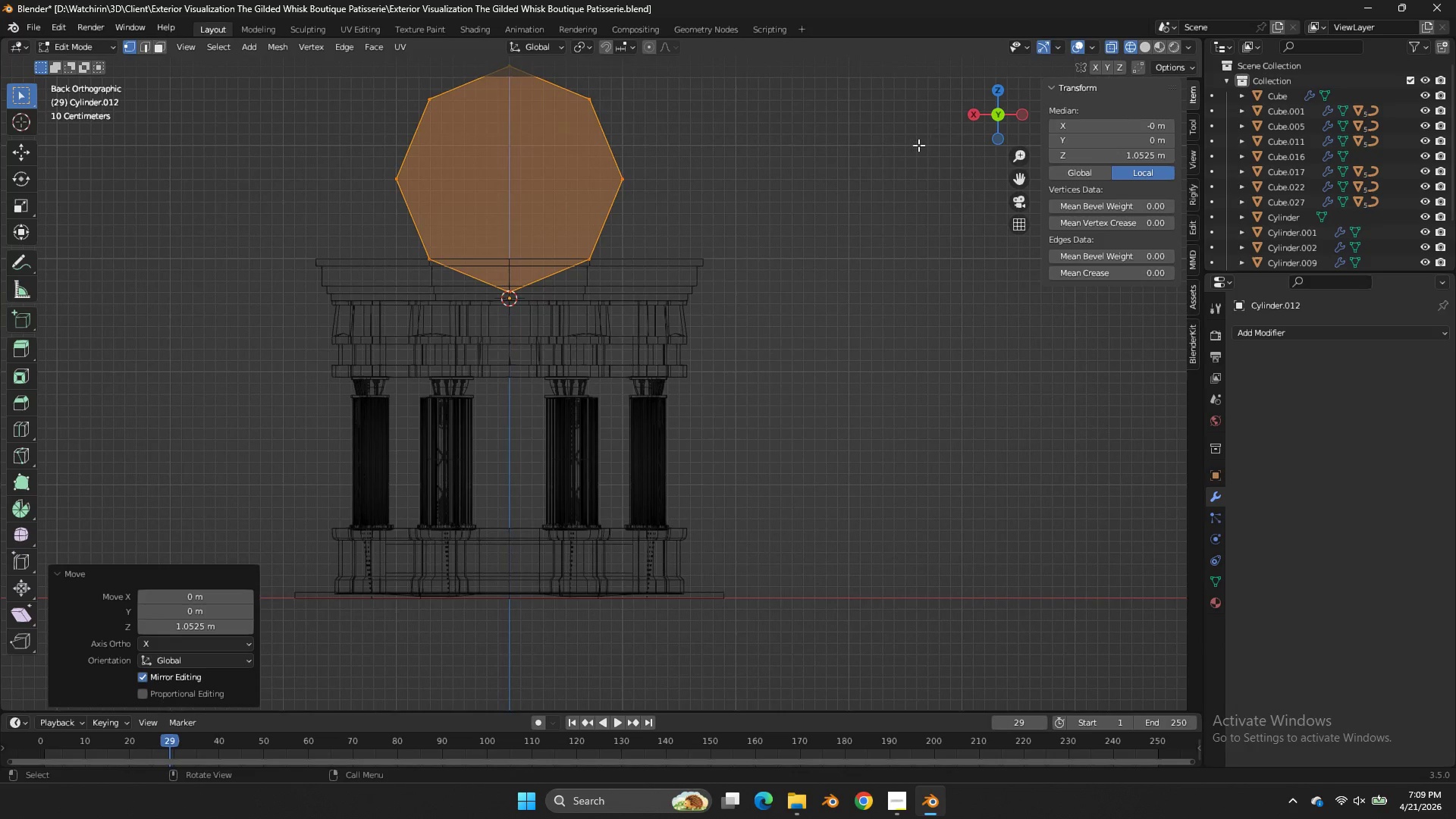 
type(sz)
 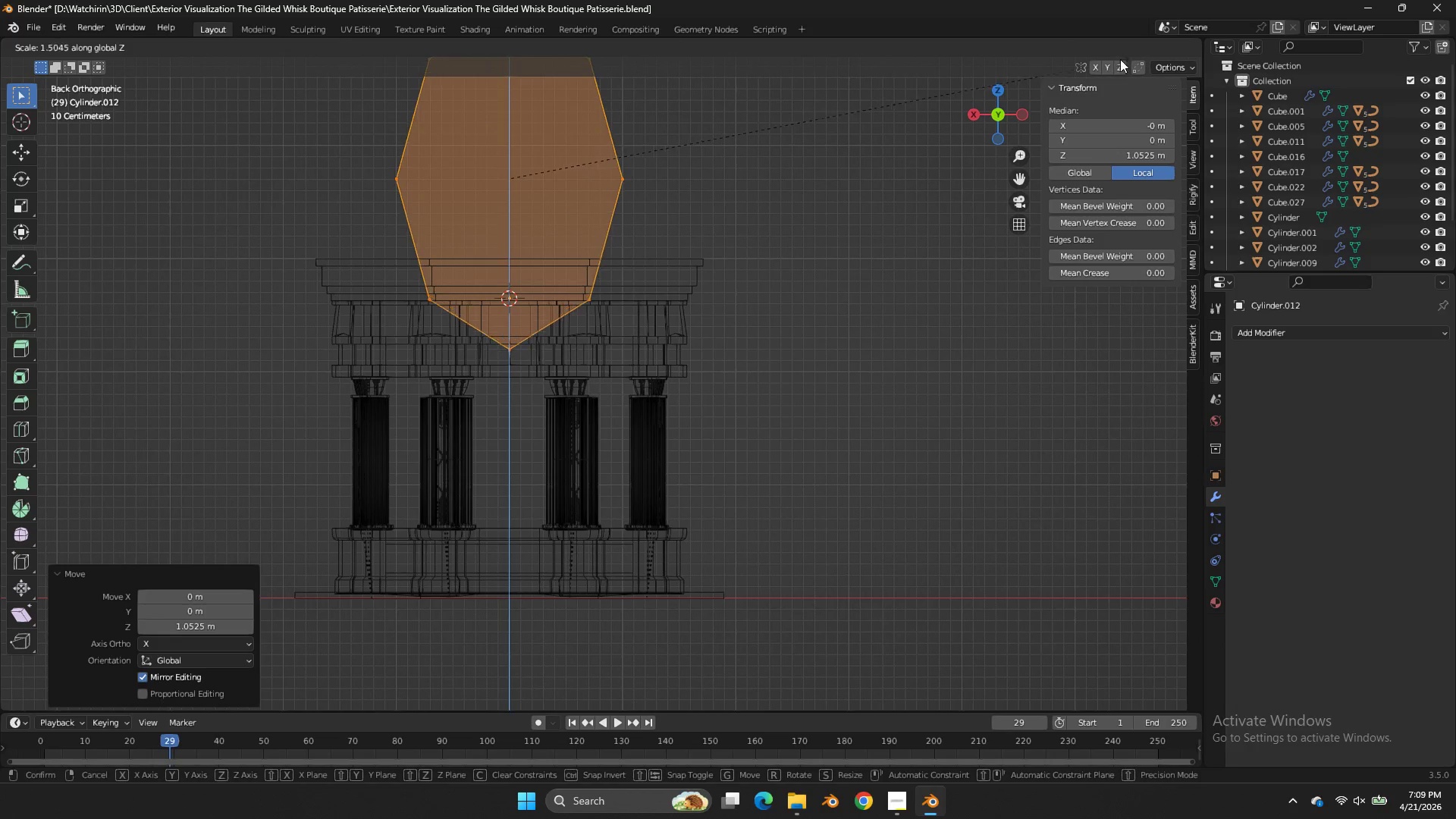 
left_click([1123, 708])
 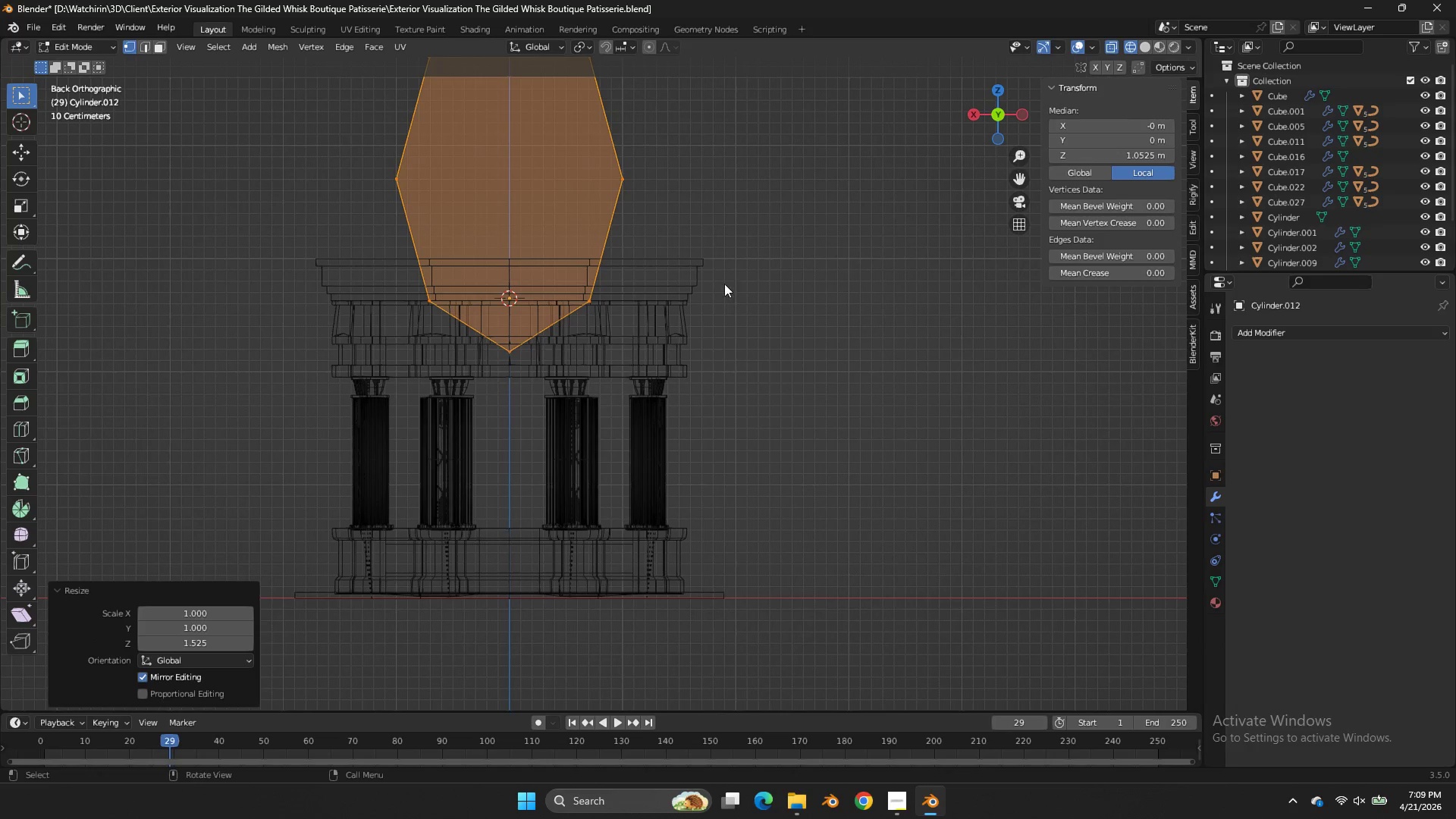 
left_click_drag(start_coordinate=[721, 268], to_coordinate=[193, 445])
 